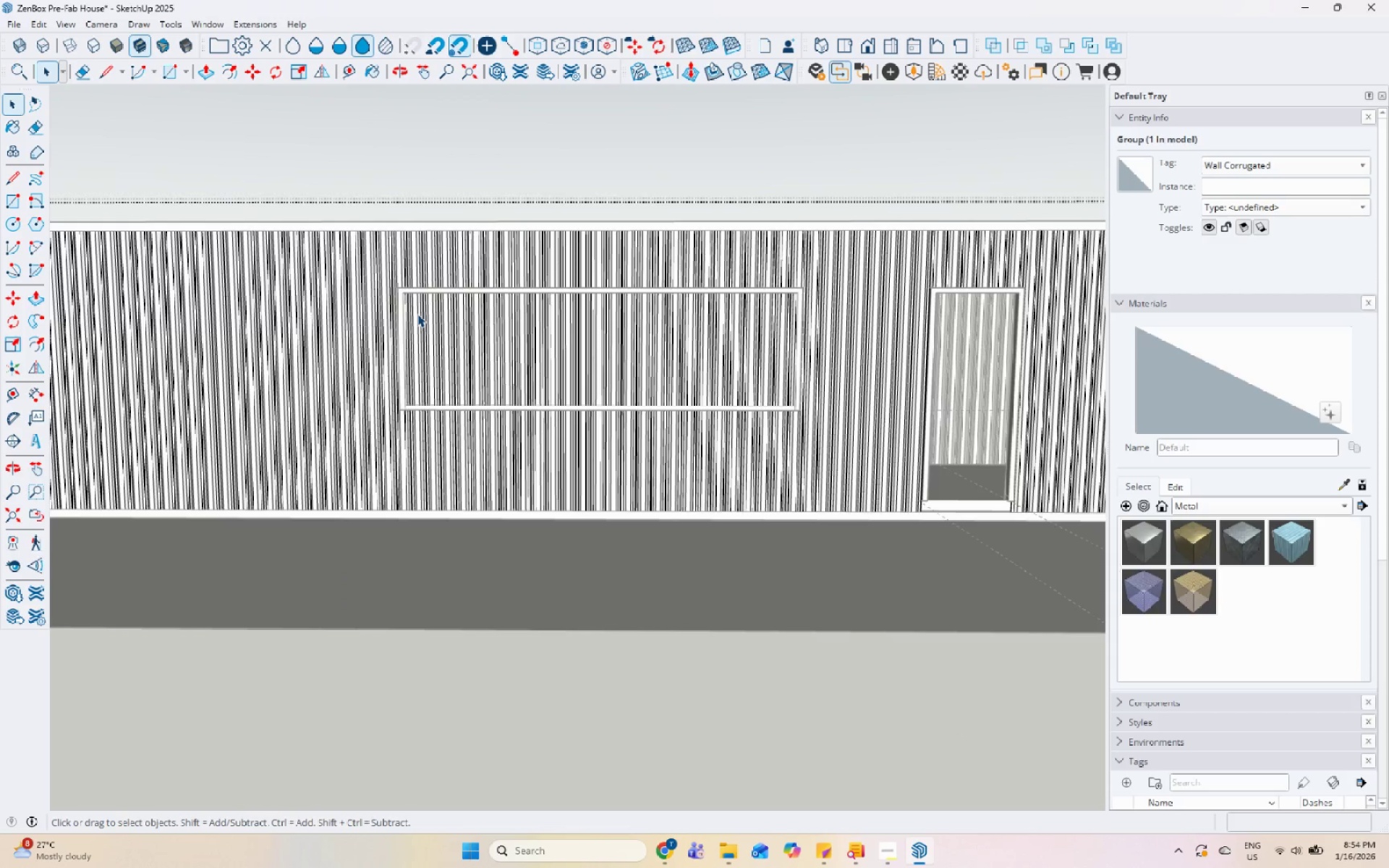 
triple_click([417, 314])
 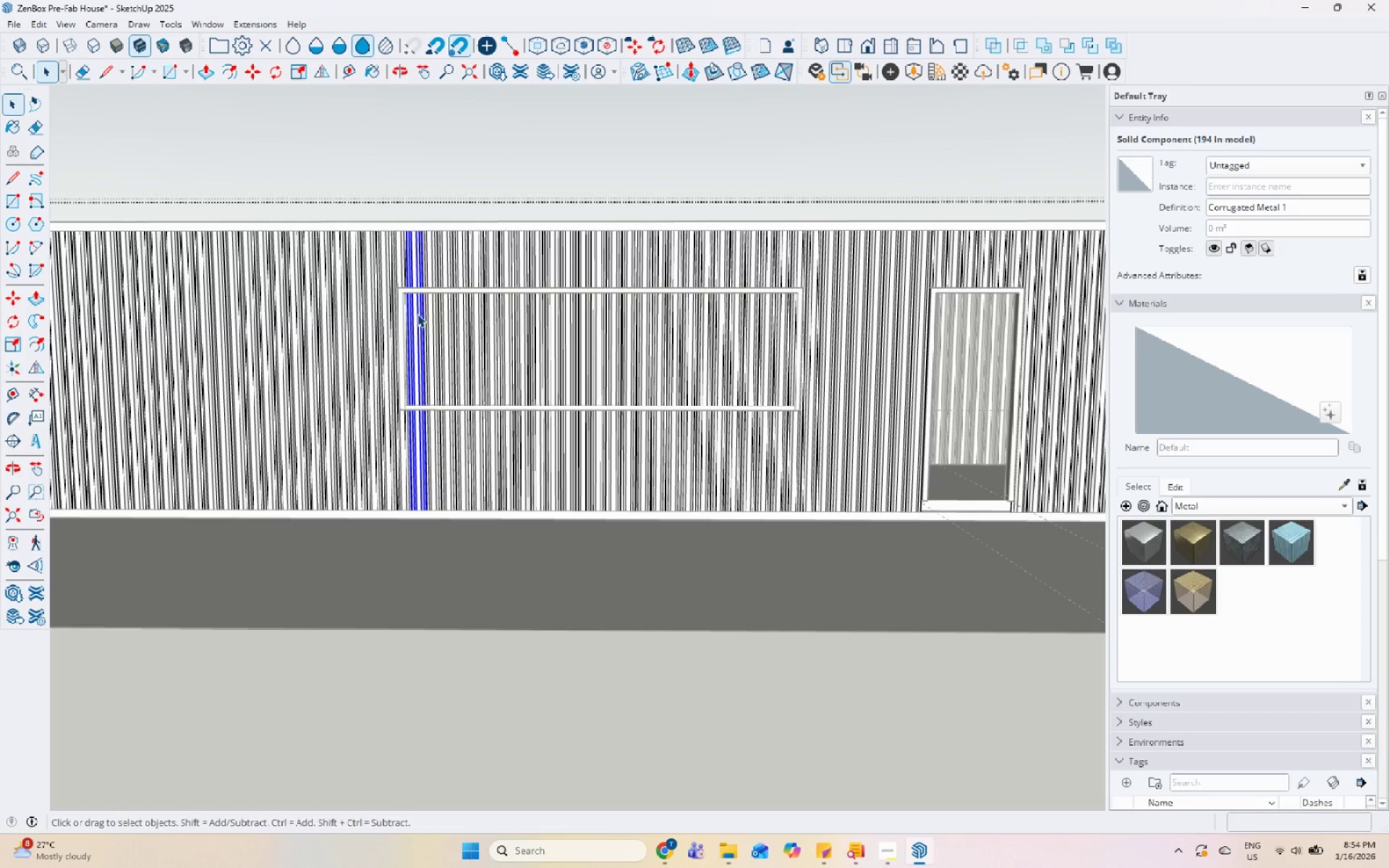 
wait(36.11)
 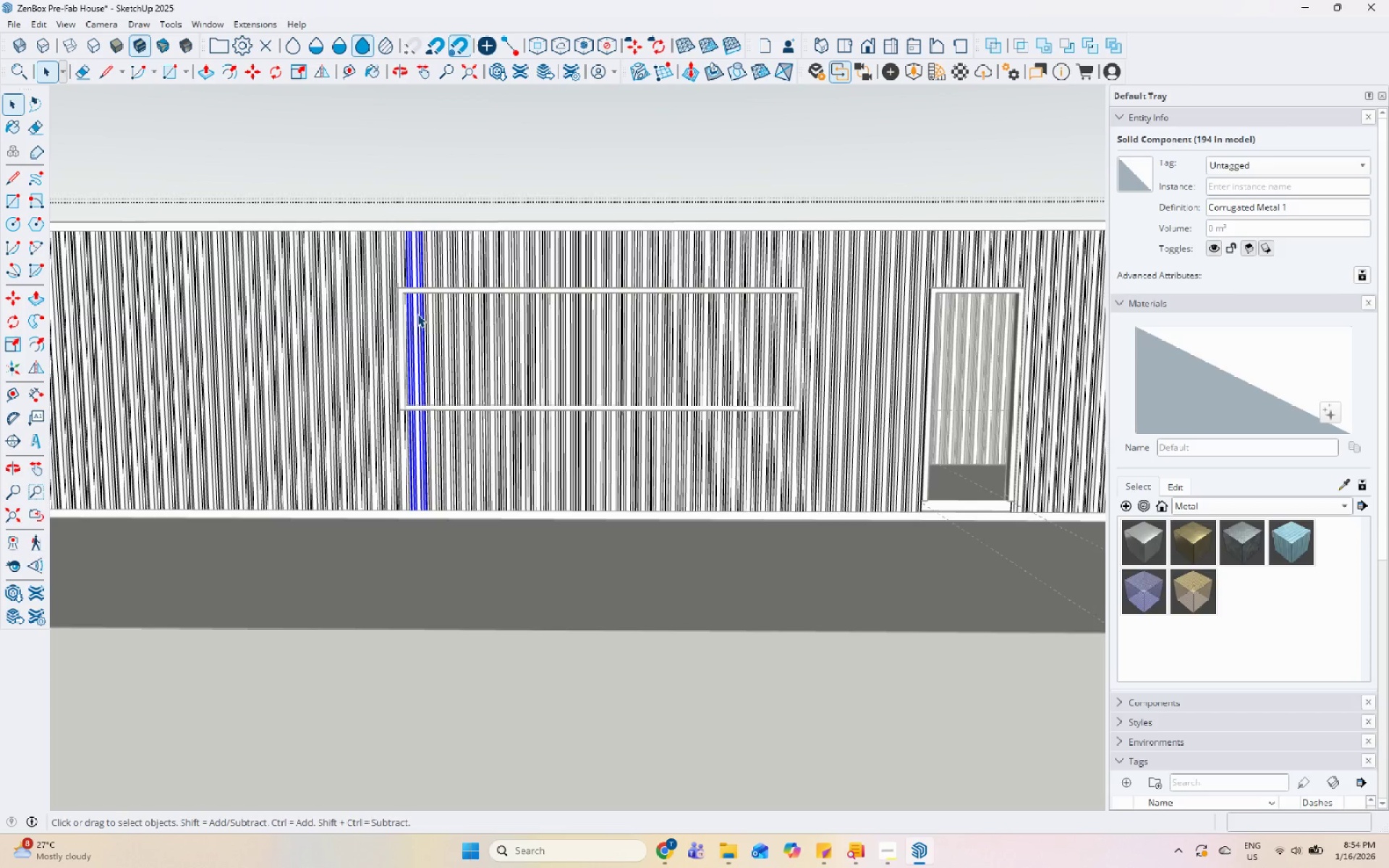 
key(Escape)
 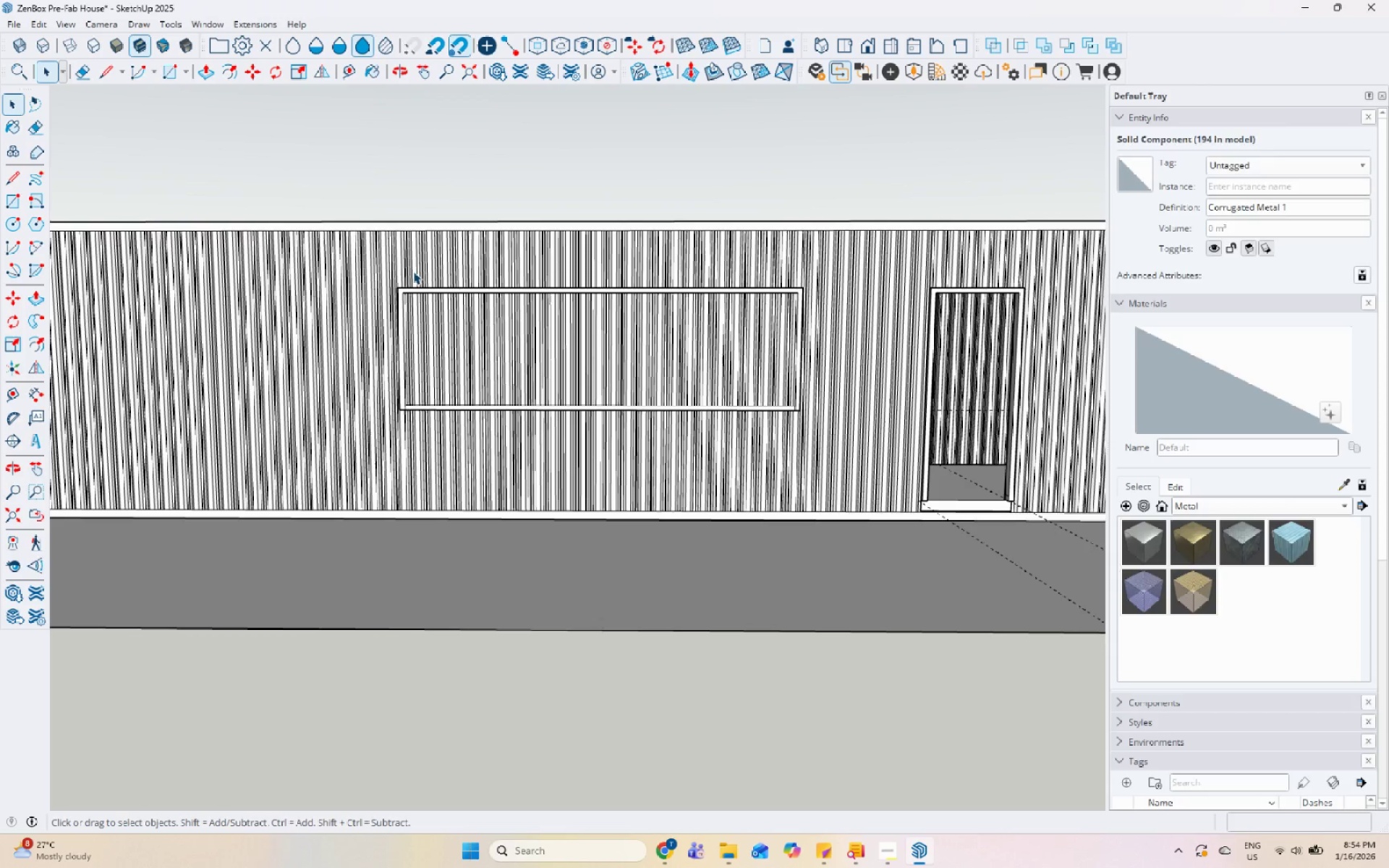 
left_click([413, 271])
 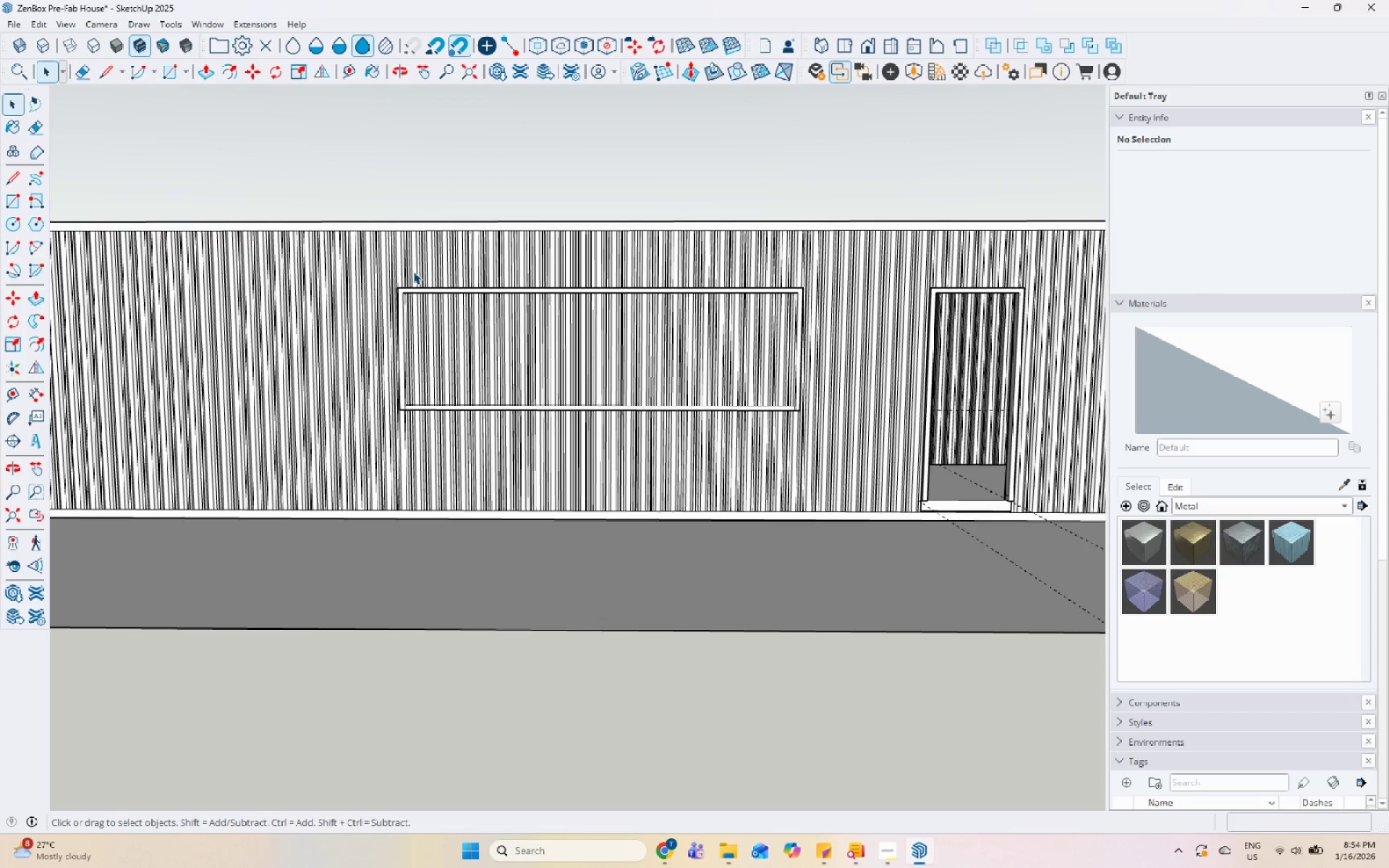 
key(Escape)
 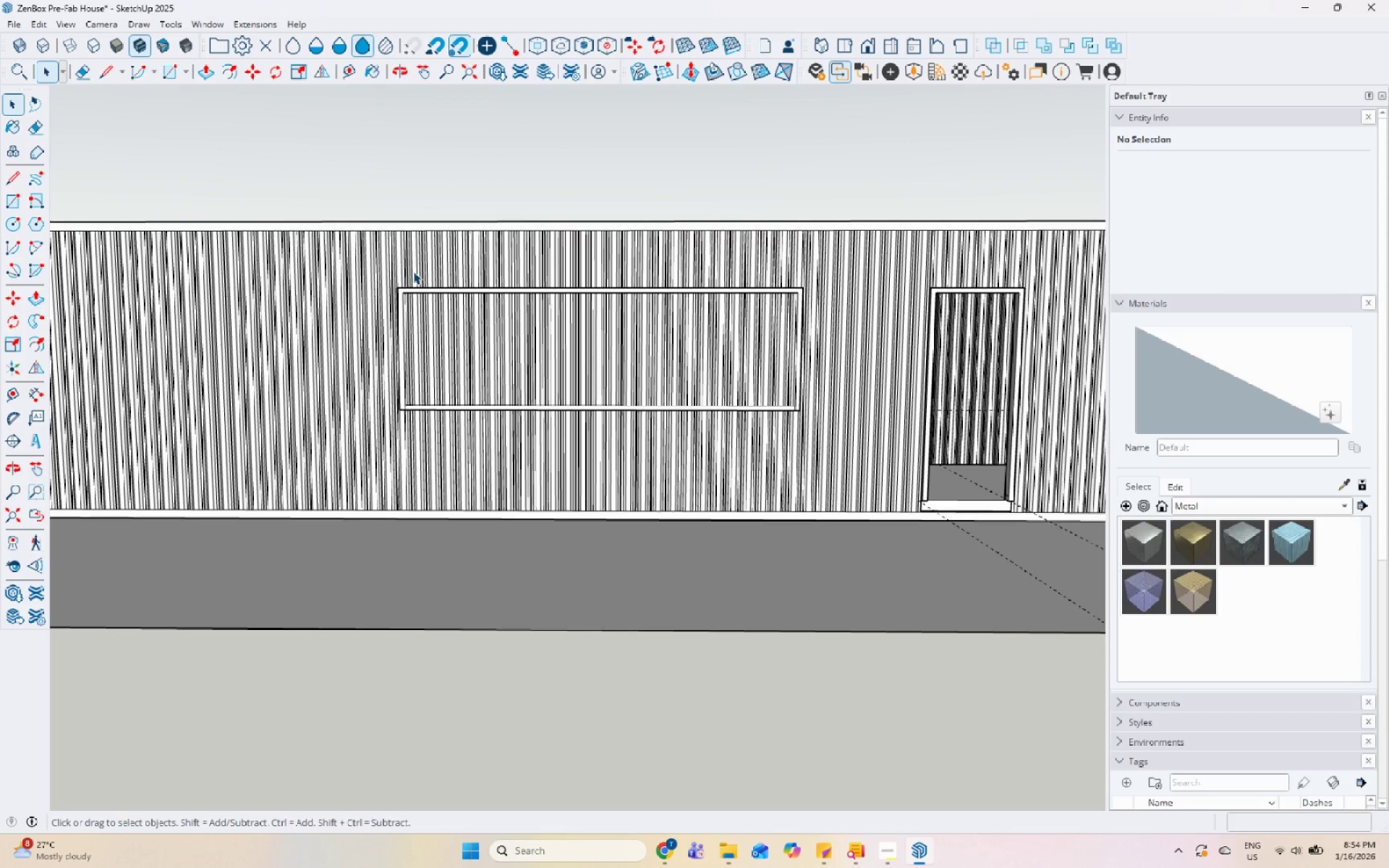 
double_click([413, 271])
 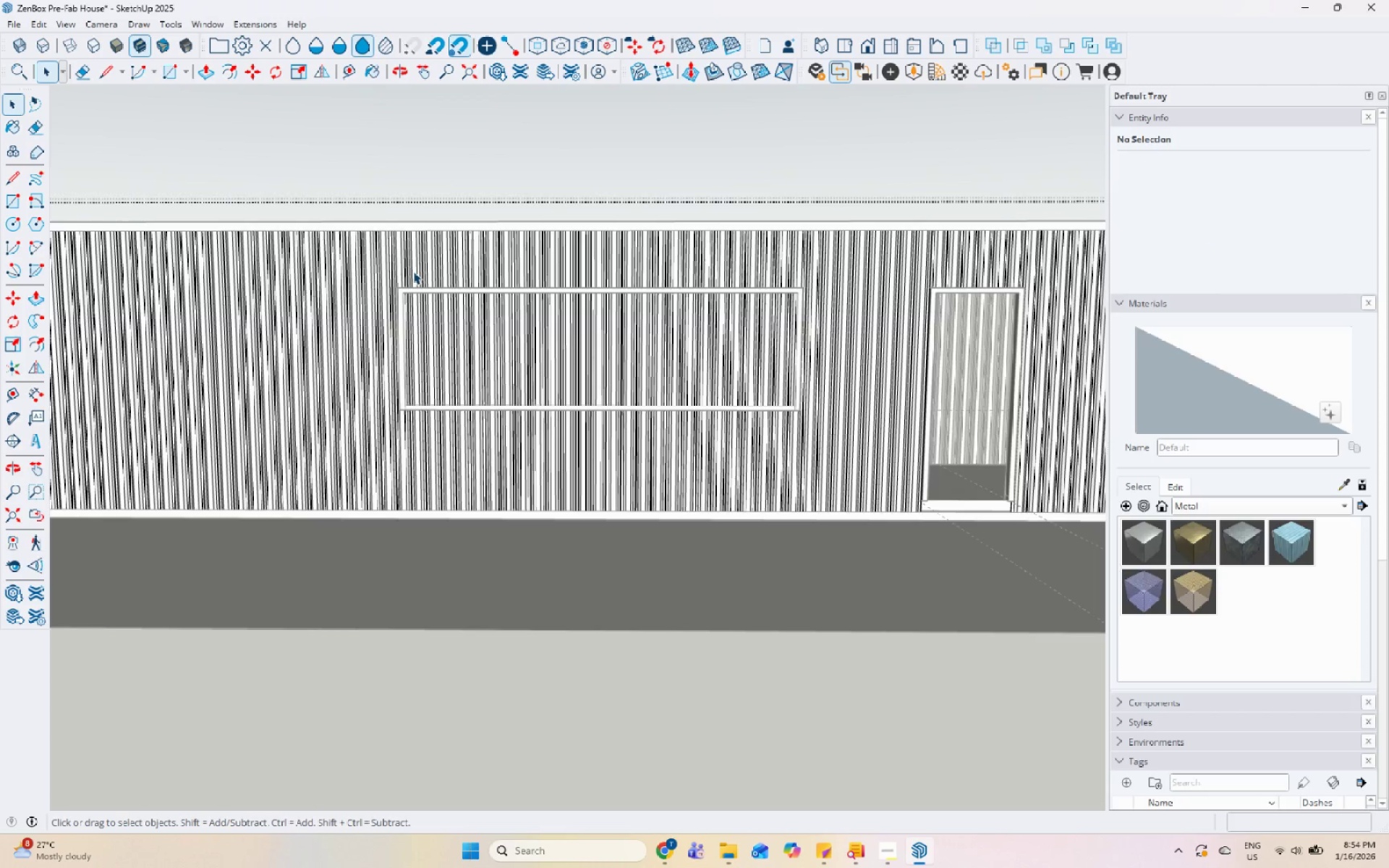 
triple_click([413, 271])
 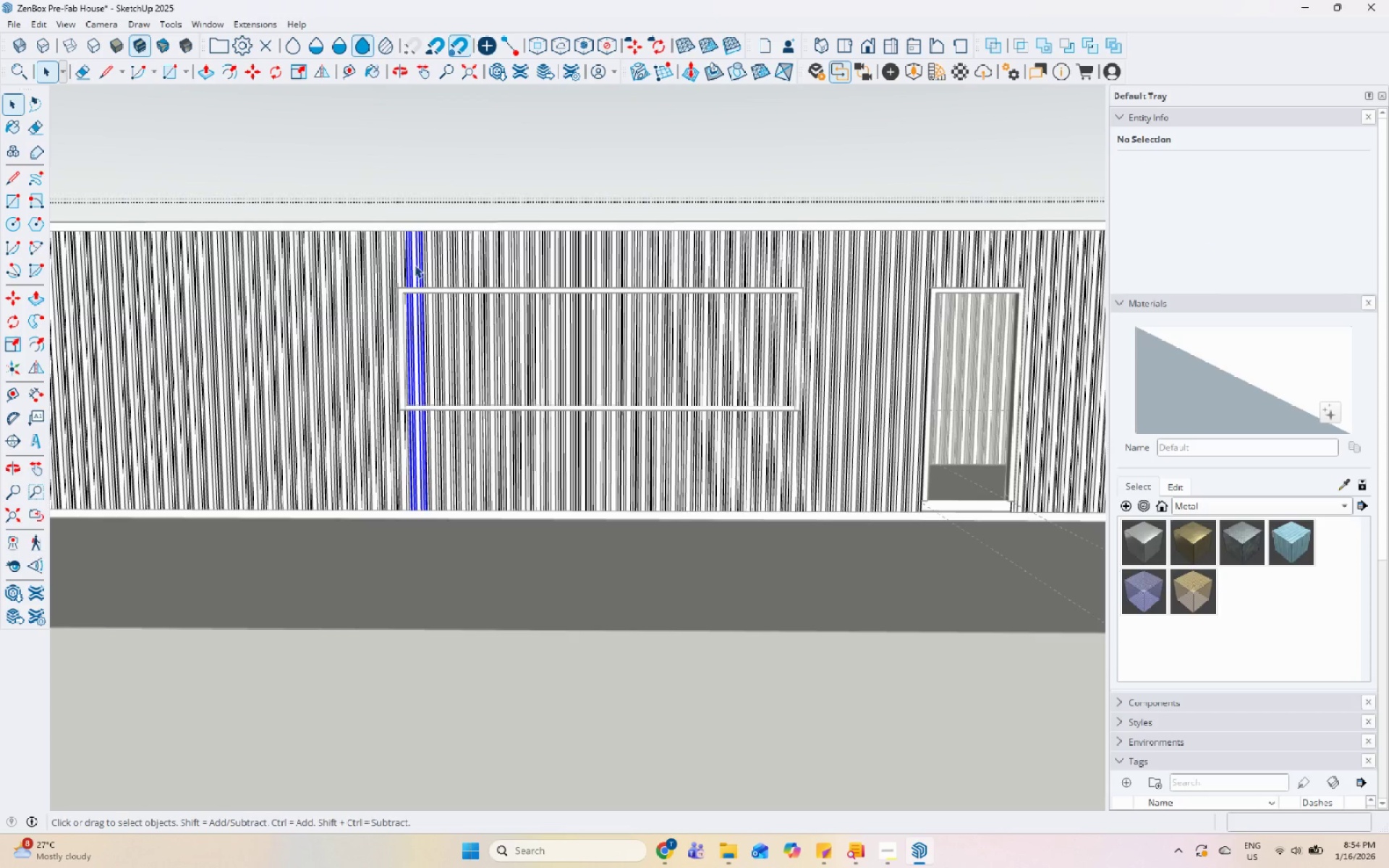 
triple_click([415, 263])
 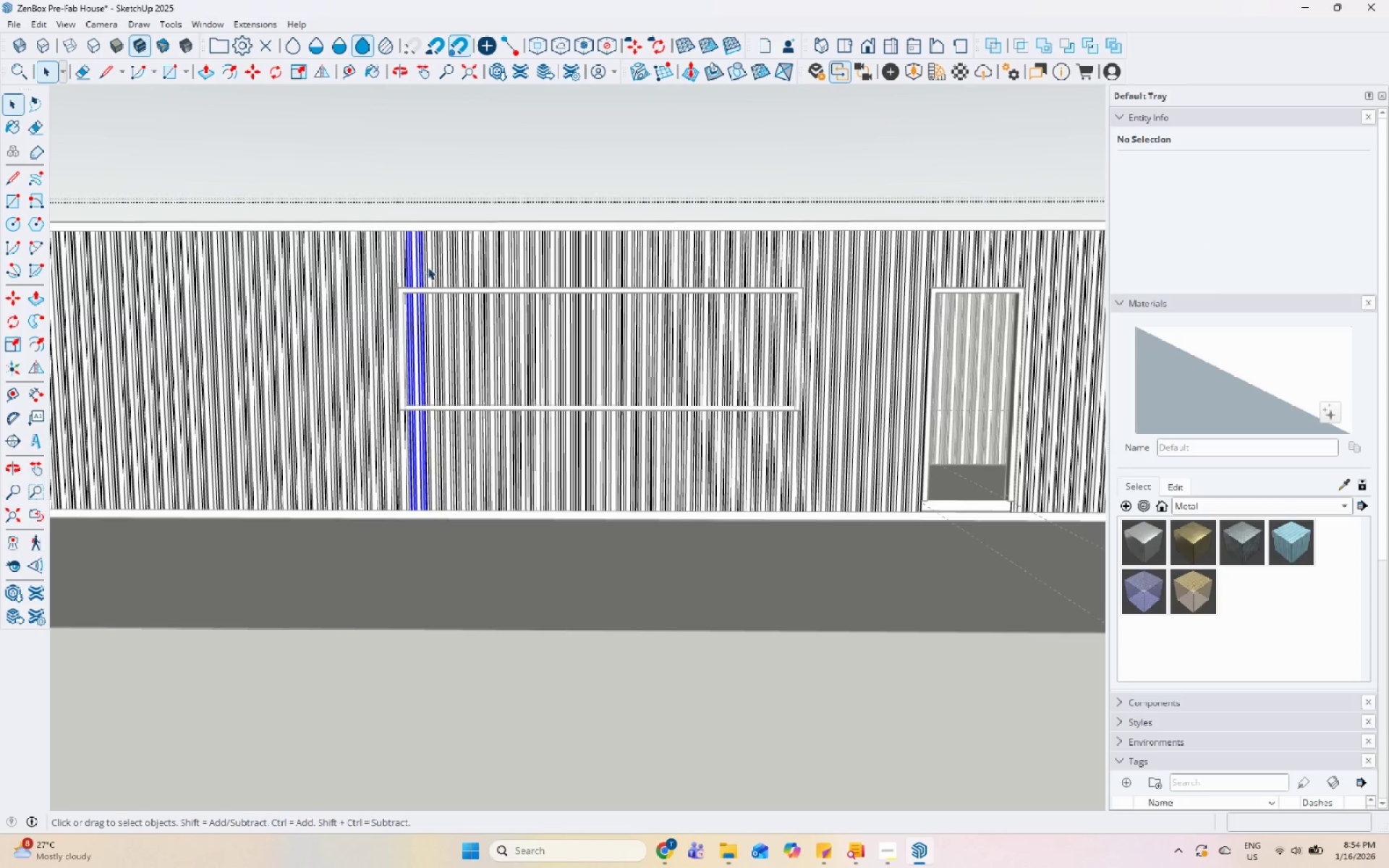 
hold_key(key=ShiftLeft, duration=1.52)
 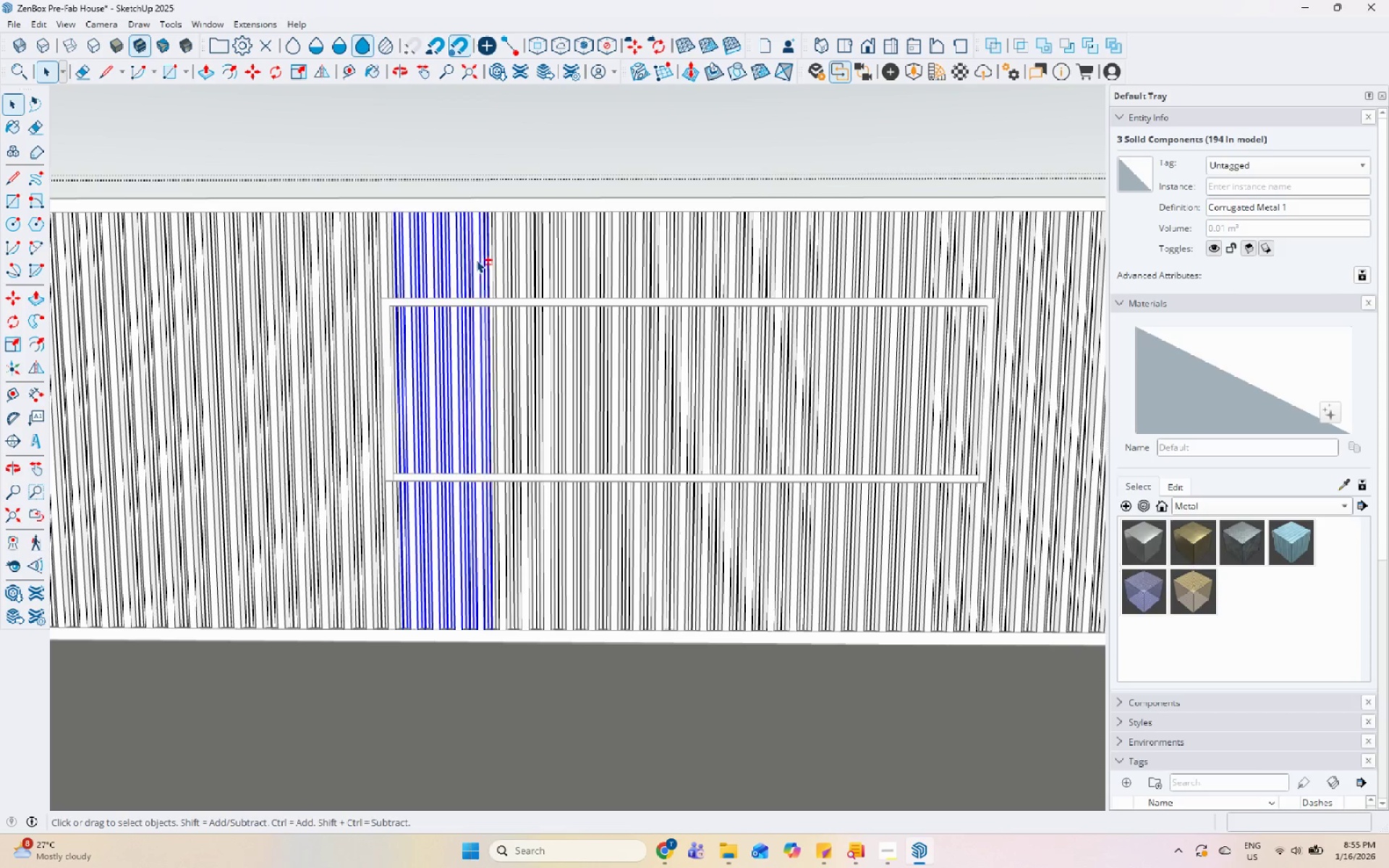 
scroll: coordinate [429, 268], scroll_direction: up, amount: 4.0
 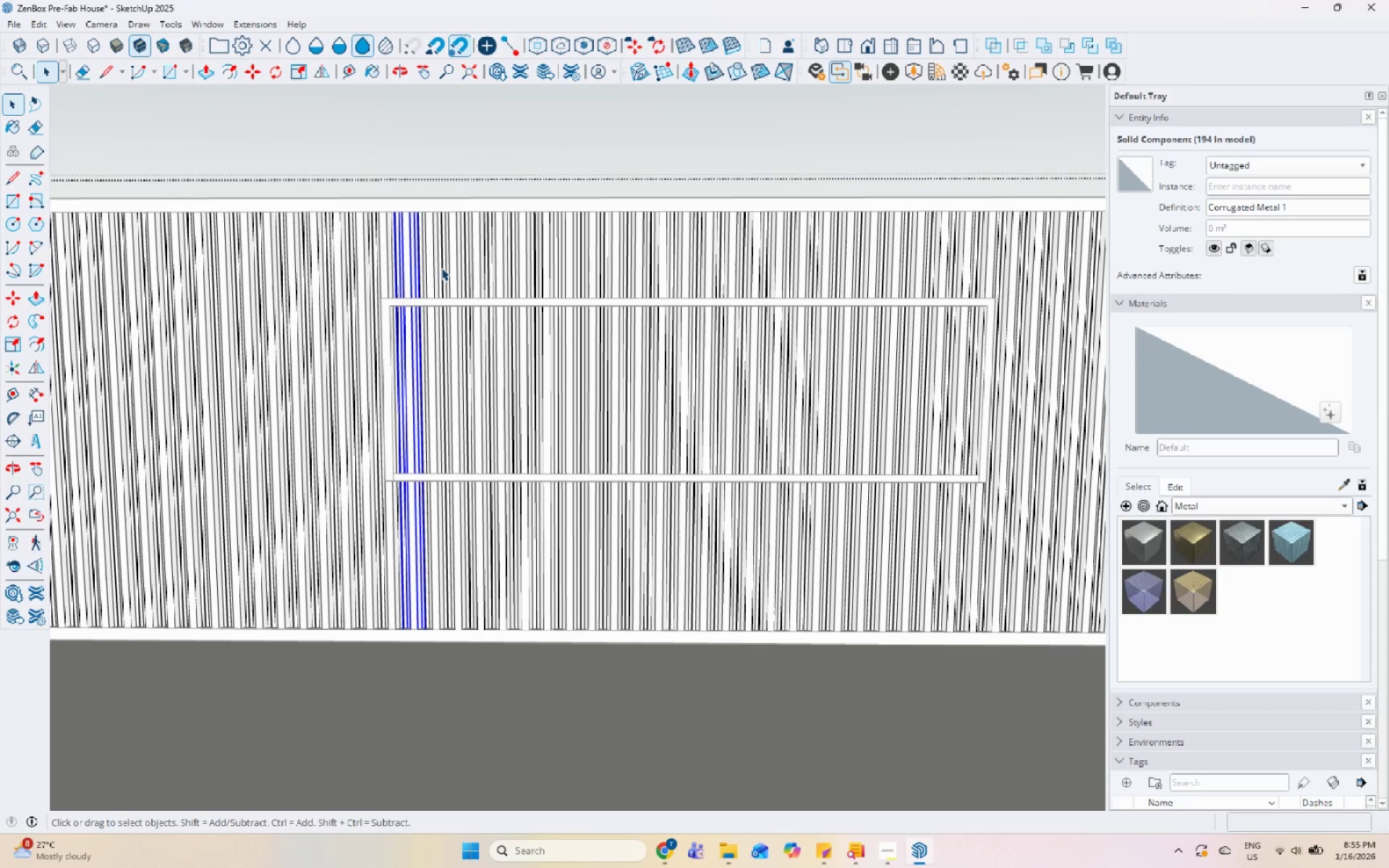 
left_click([433, 266])
 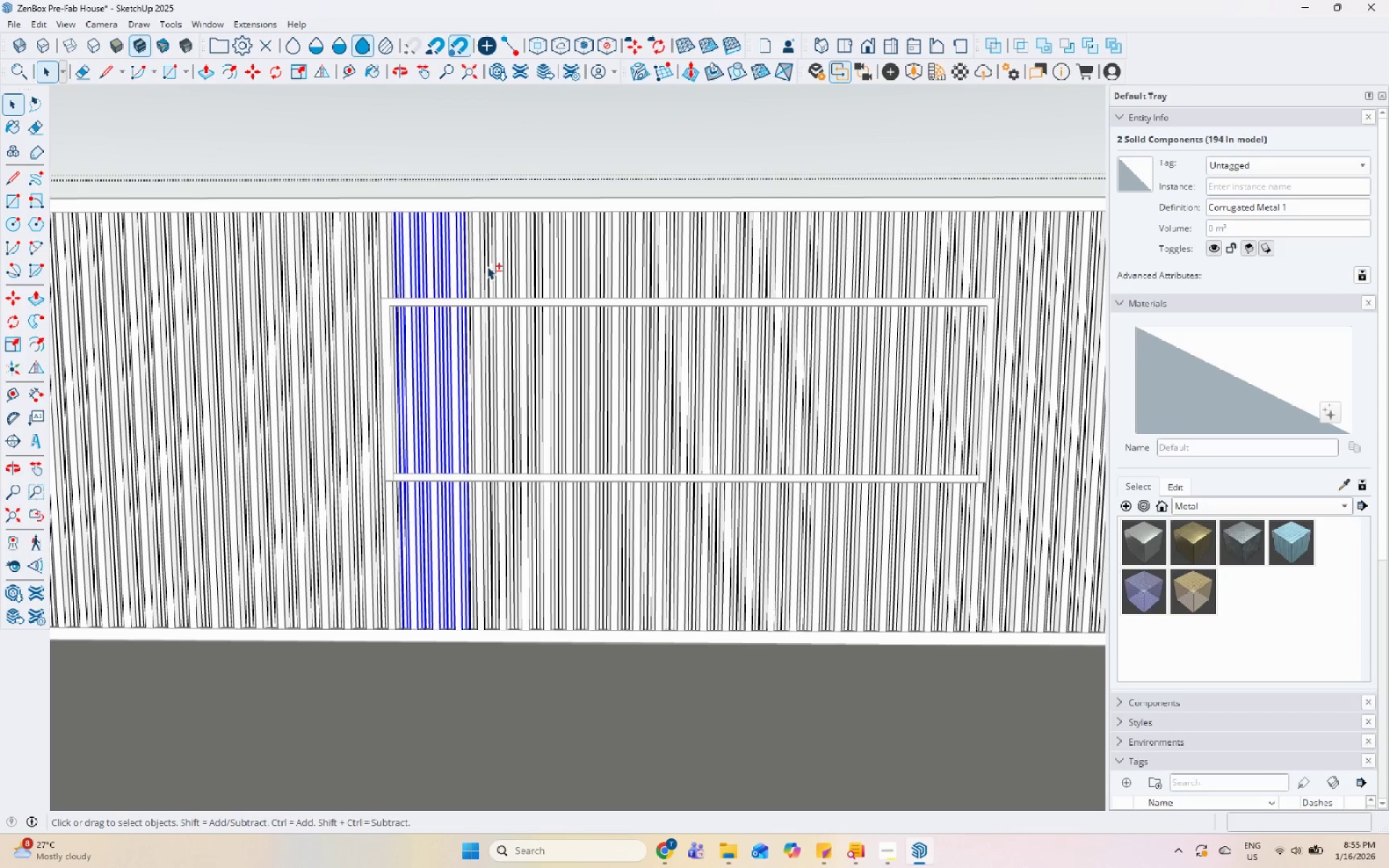 
hold_key(key=ShiftLeft, duration=1.5)
left_click([476, 260])
 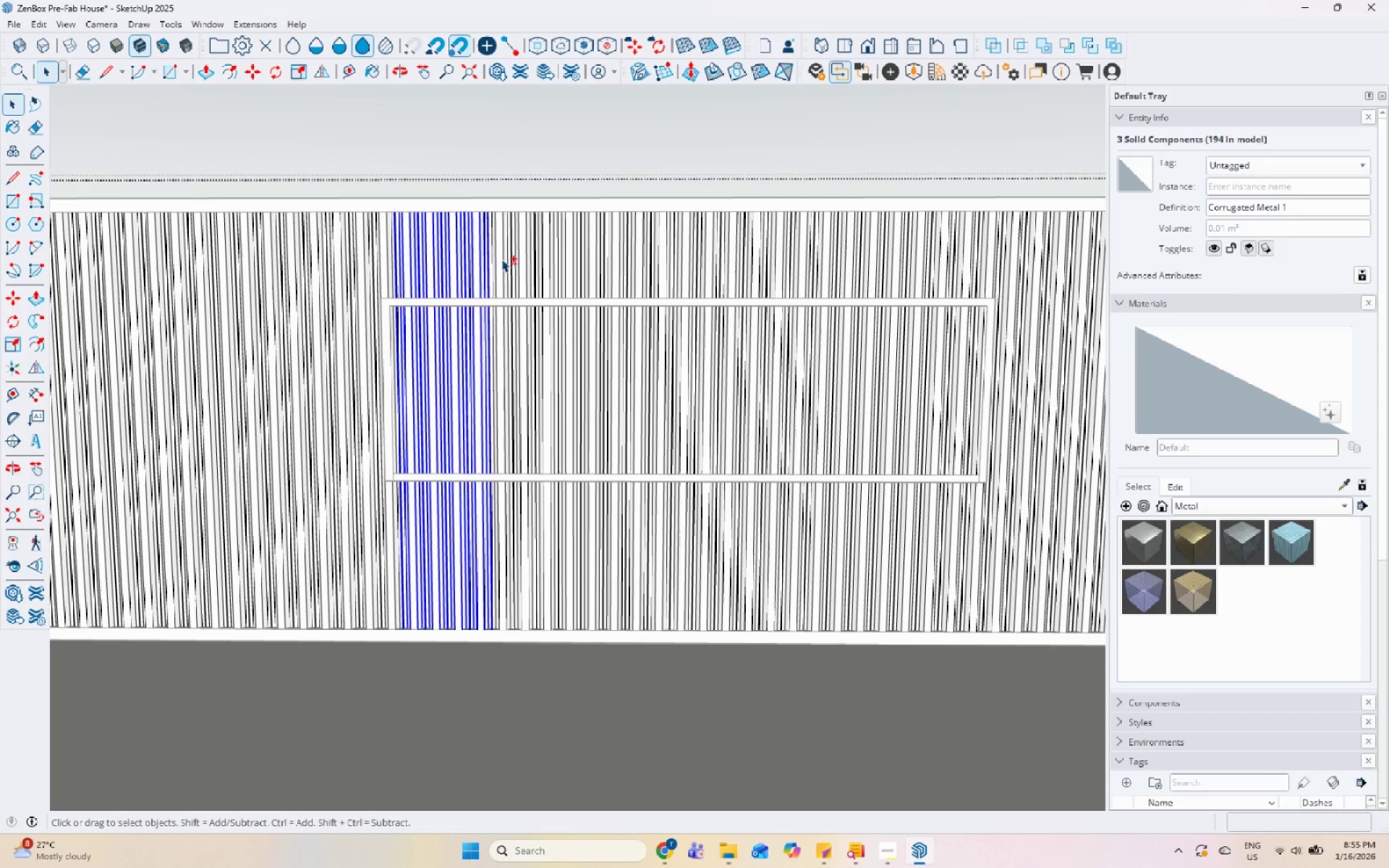 
double_click([506, 260])
 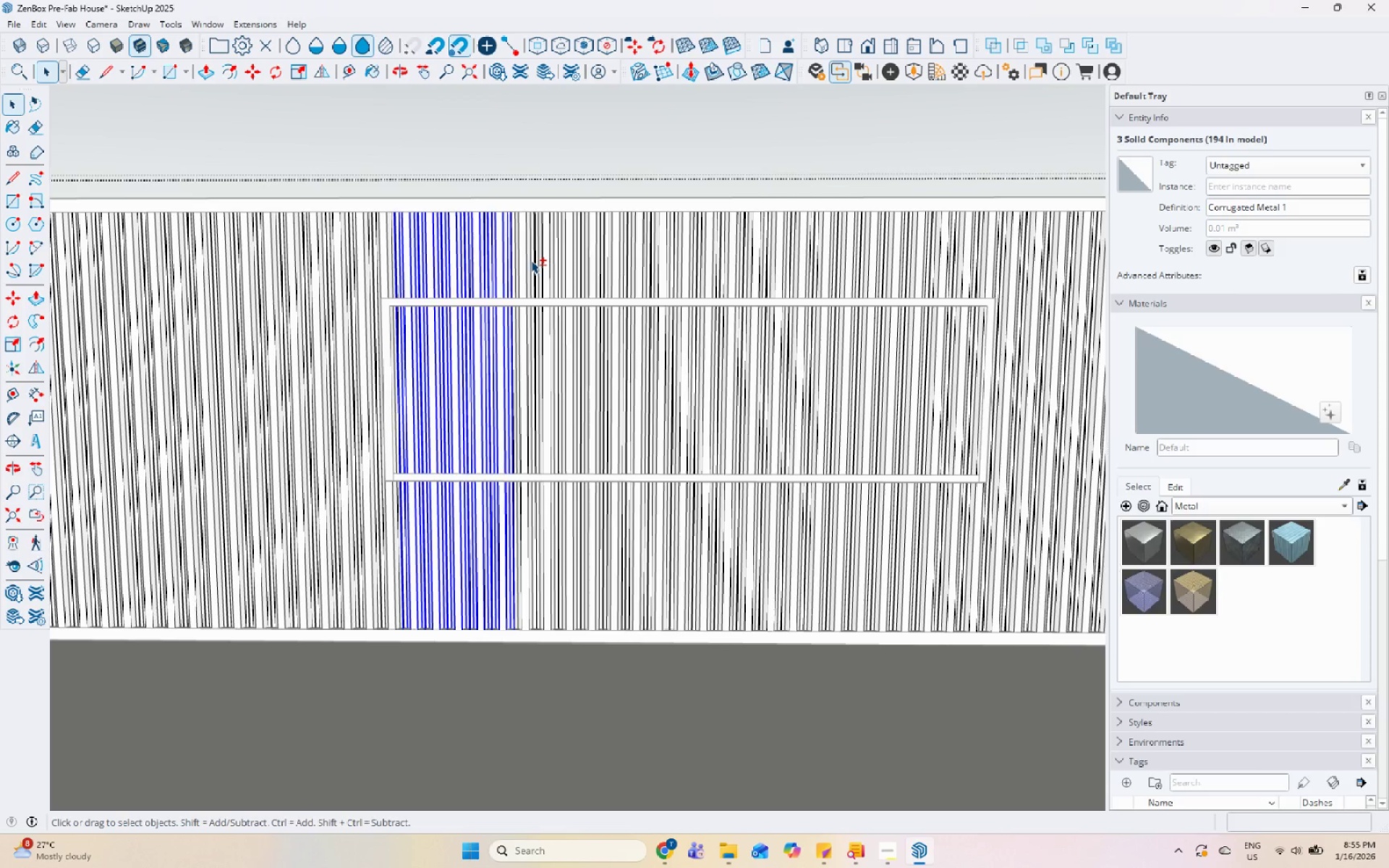 
left_click([528, 260])
 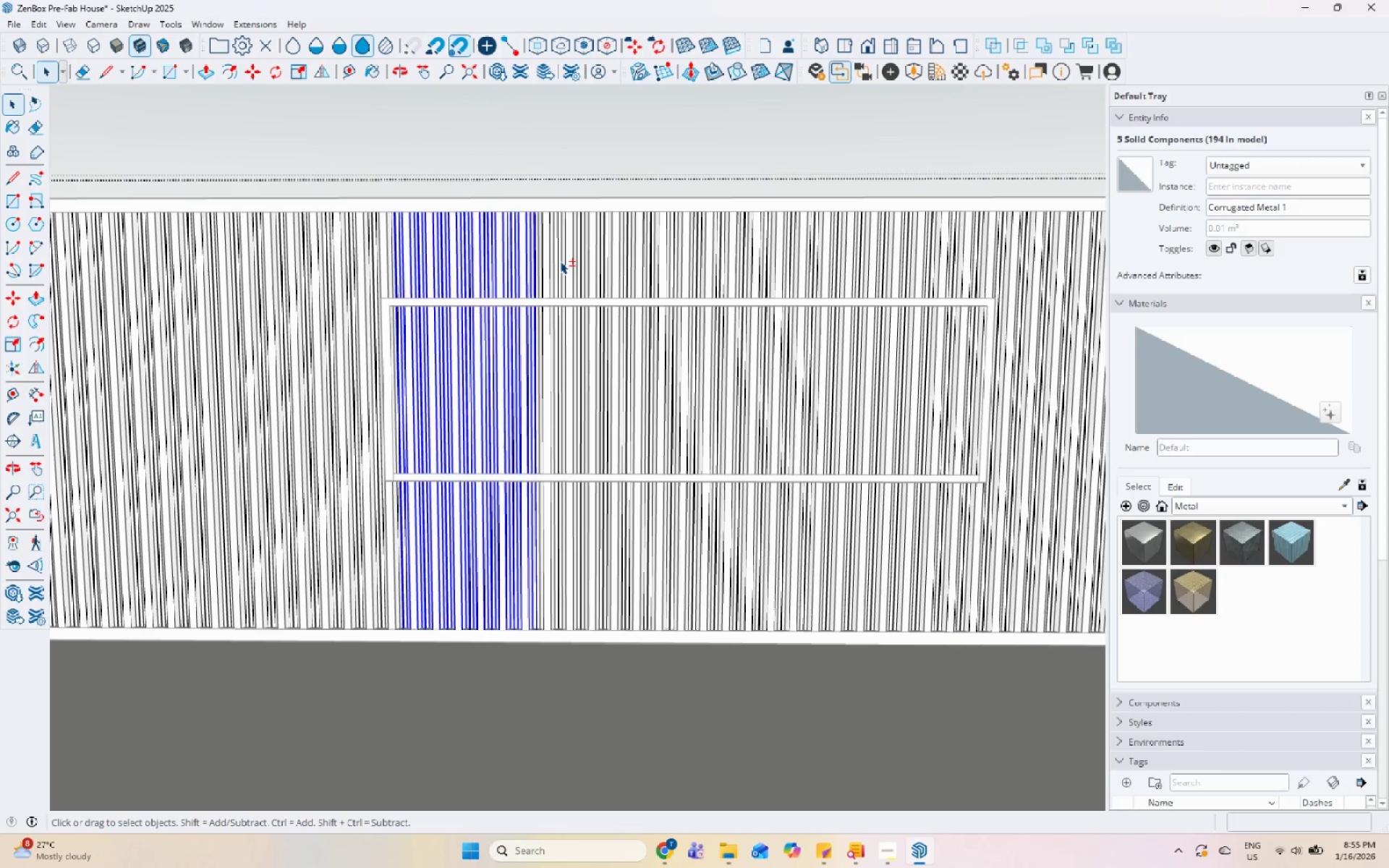 
hold_key(key=ShiftLeft, duration=0.58)
double_click([546, 262])
 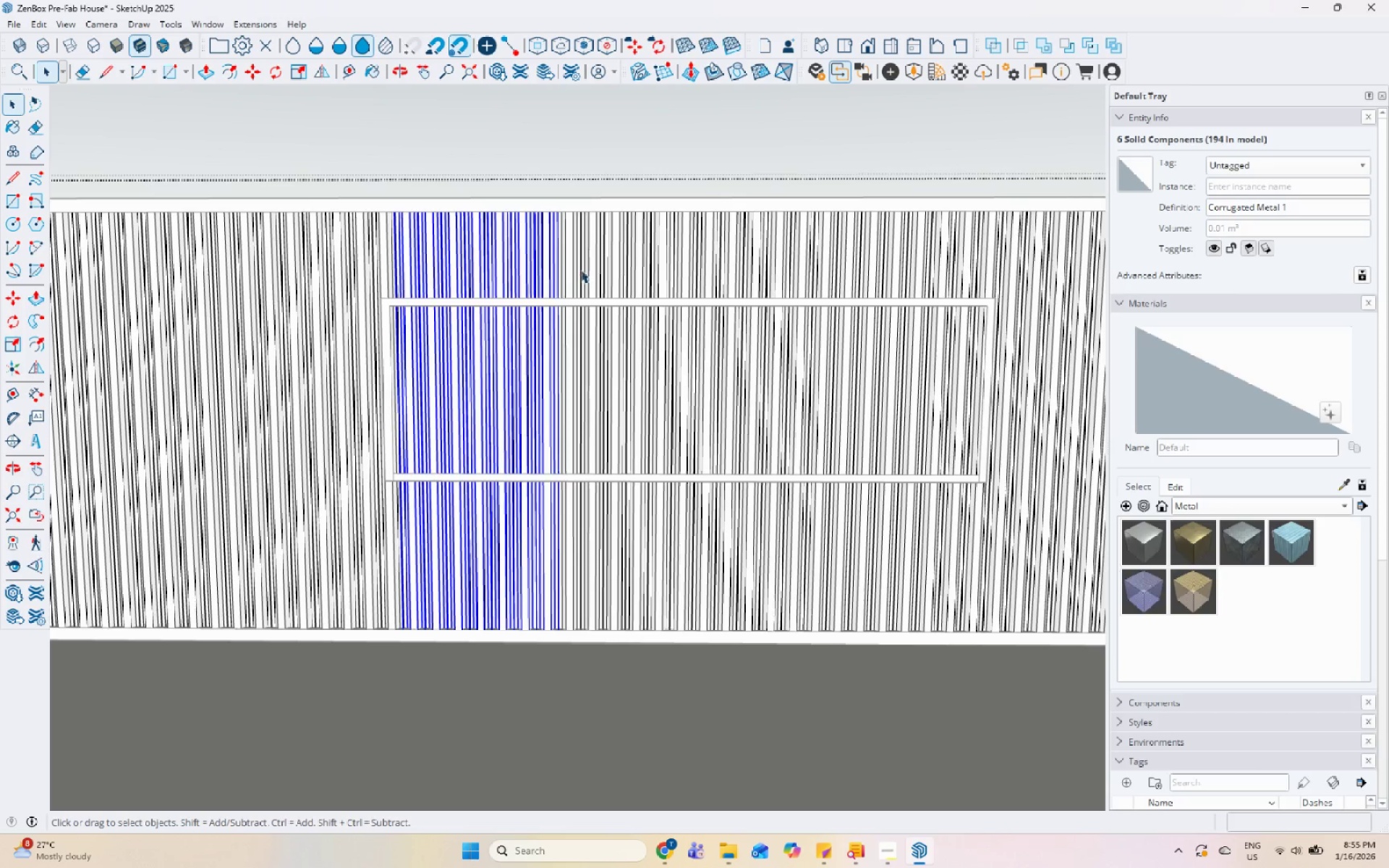 
hold_key(key=ShiftLeft, duration=1.5)
left_click([574, 270])
 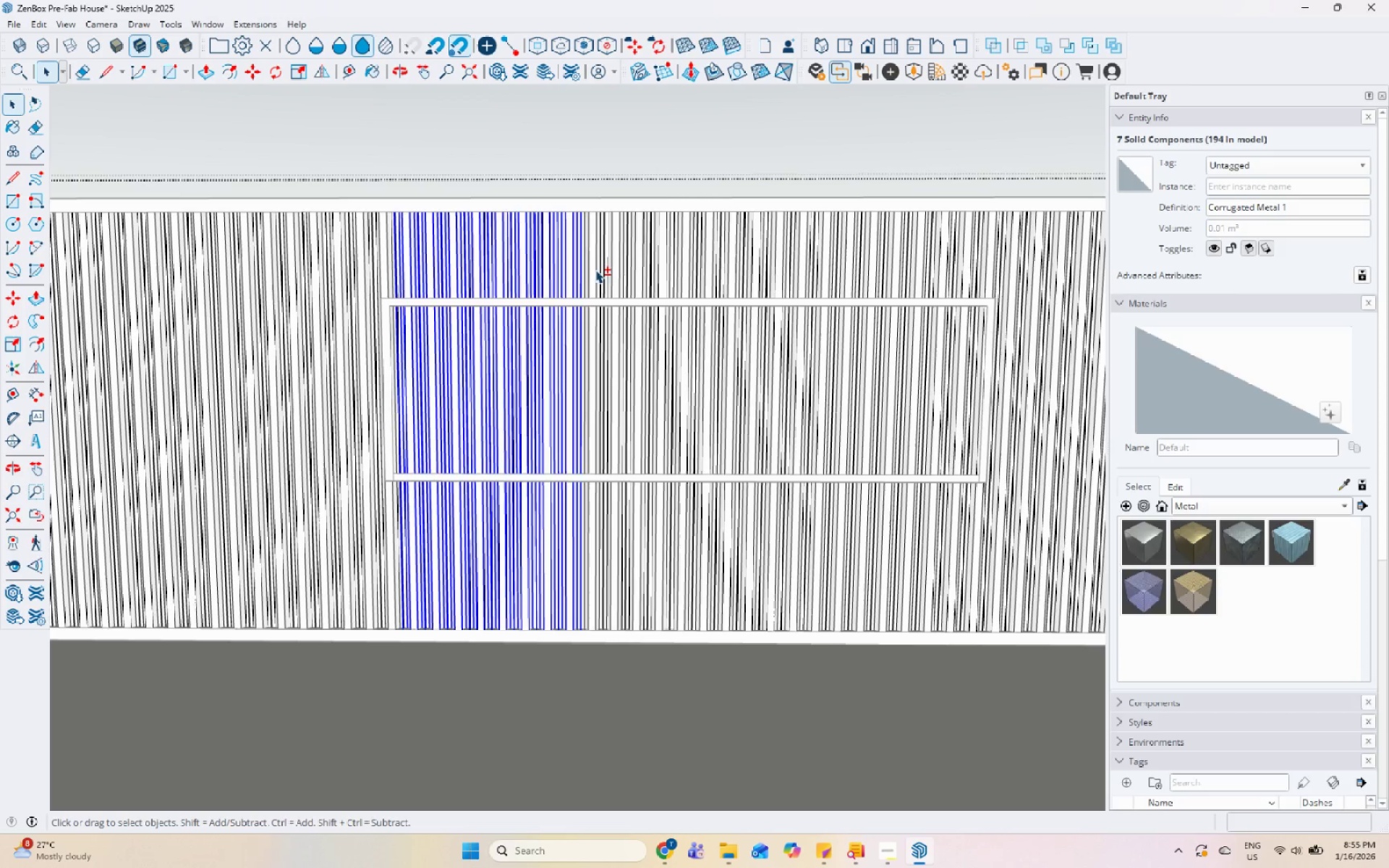 
left_click([584, 269])
 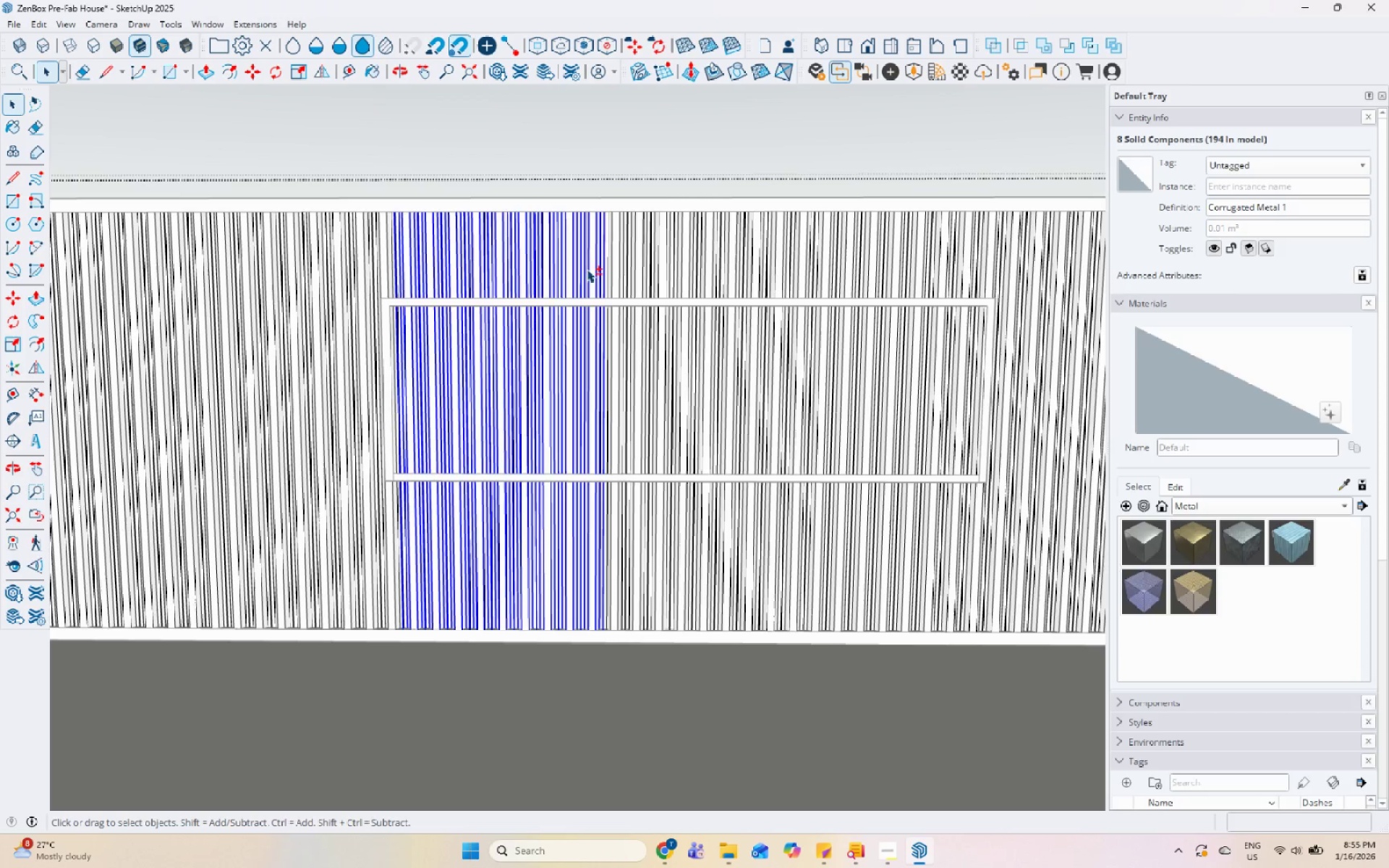 
hold_key(key=ShiftLeft, duration=1.51)
left_click([619, 273])
 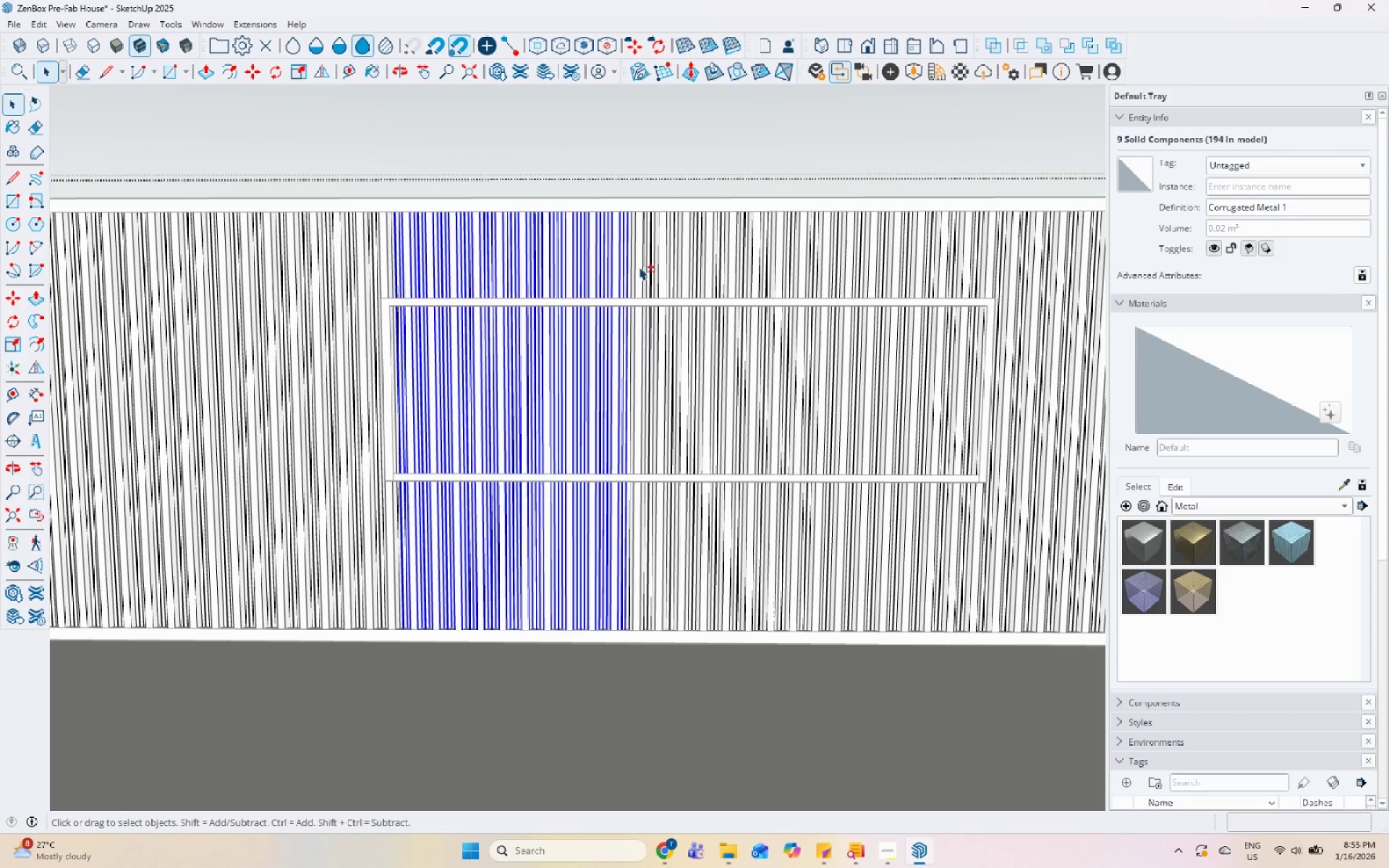 
double_click([645, 265])
 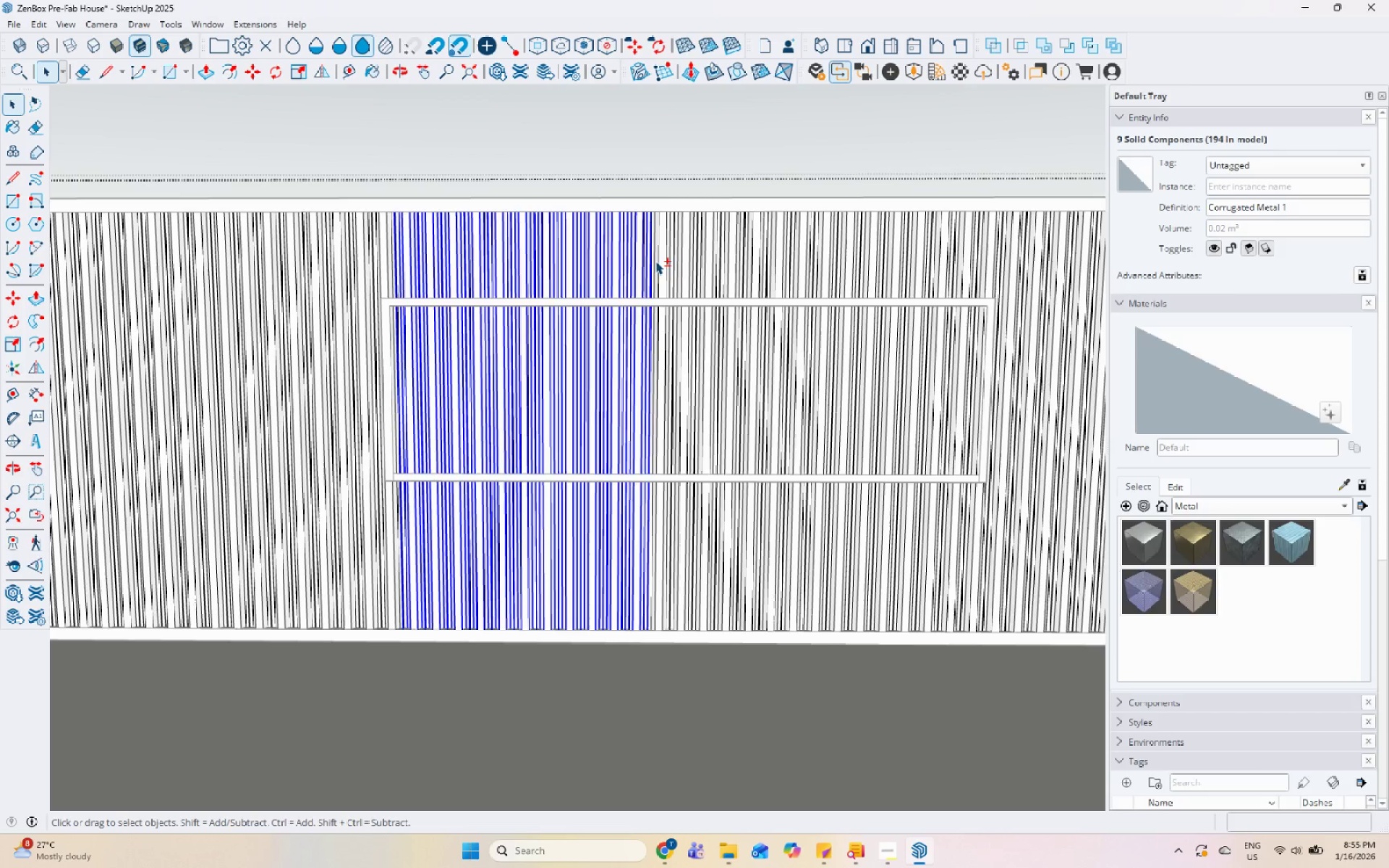 
triple_click([665, 260])
 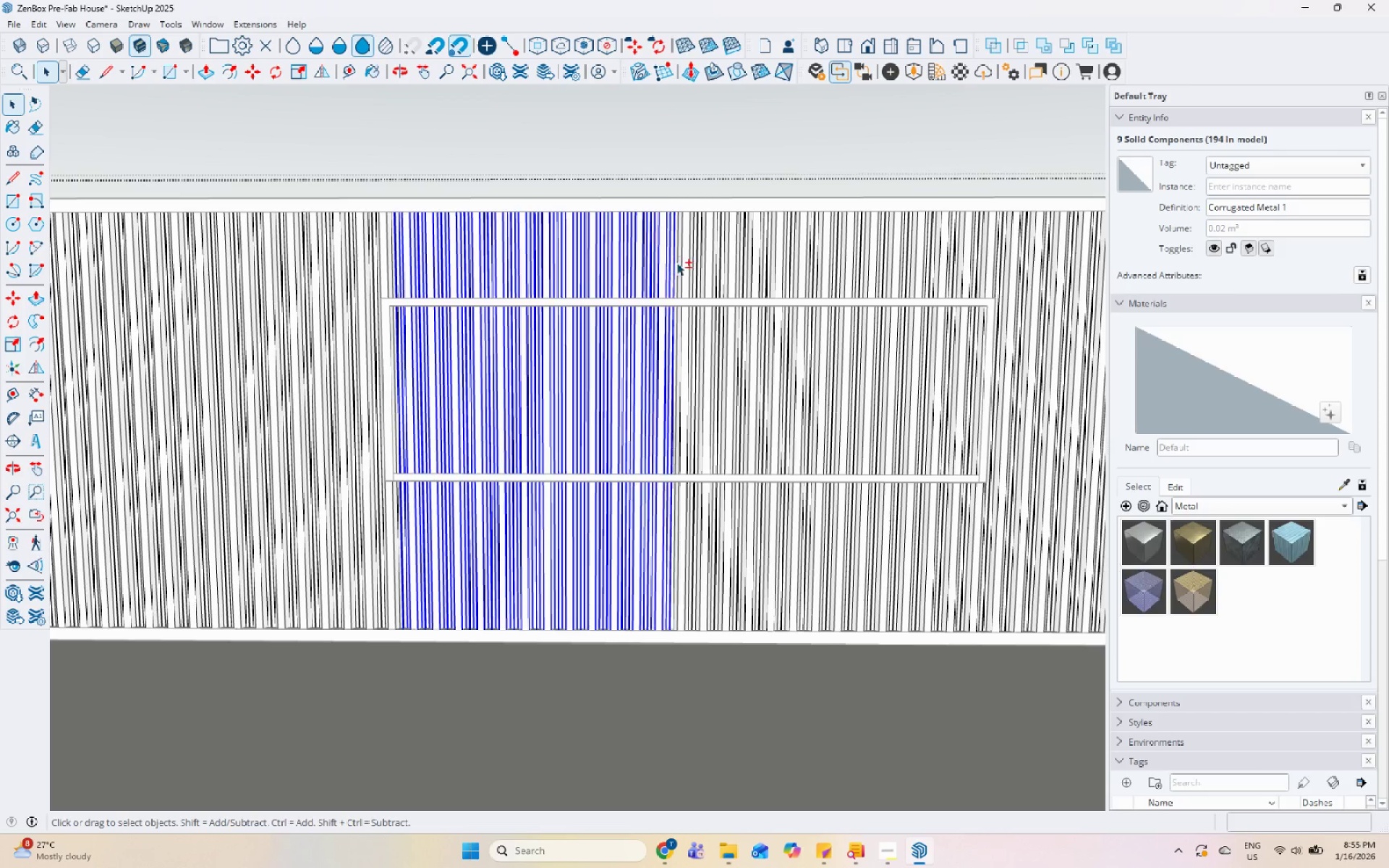 
hold_key(key=ShiftLeft, duration=1.52)
triple_click([679, 263])
 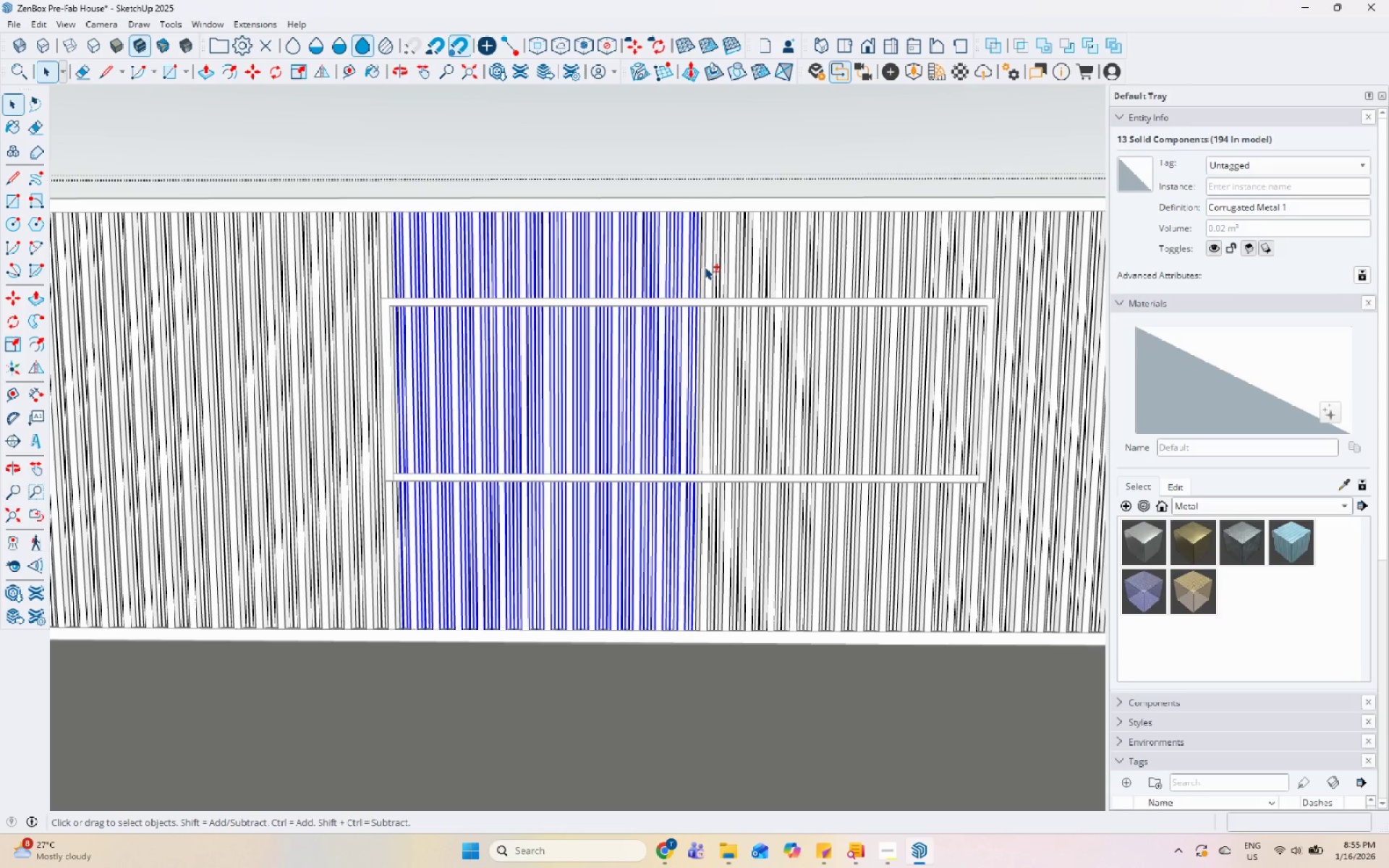 
left_click([713, 267])
 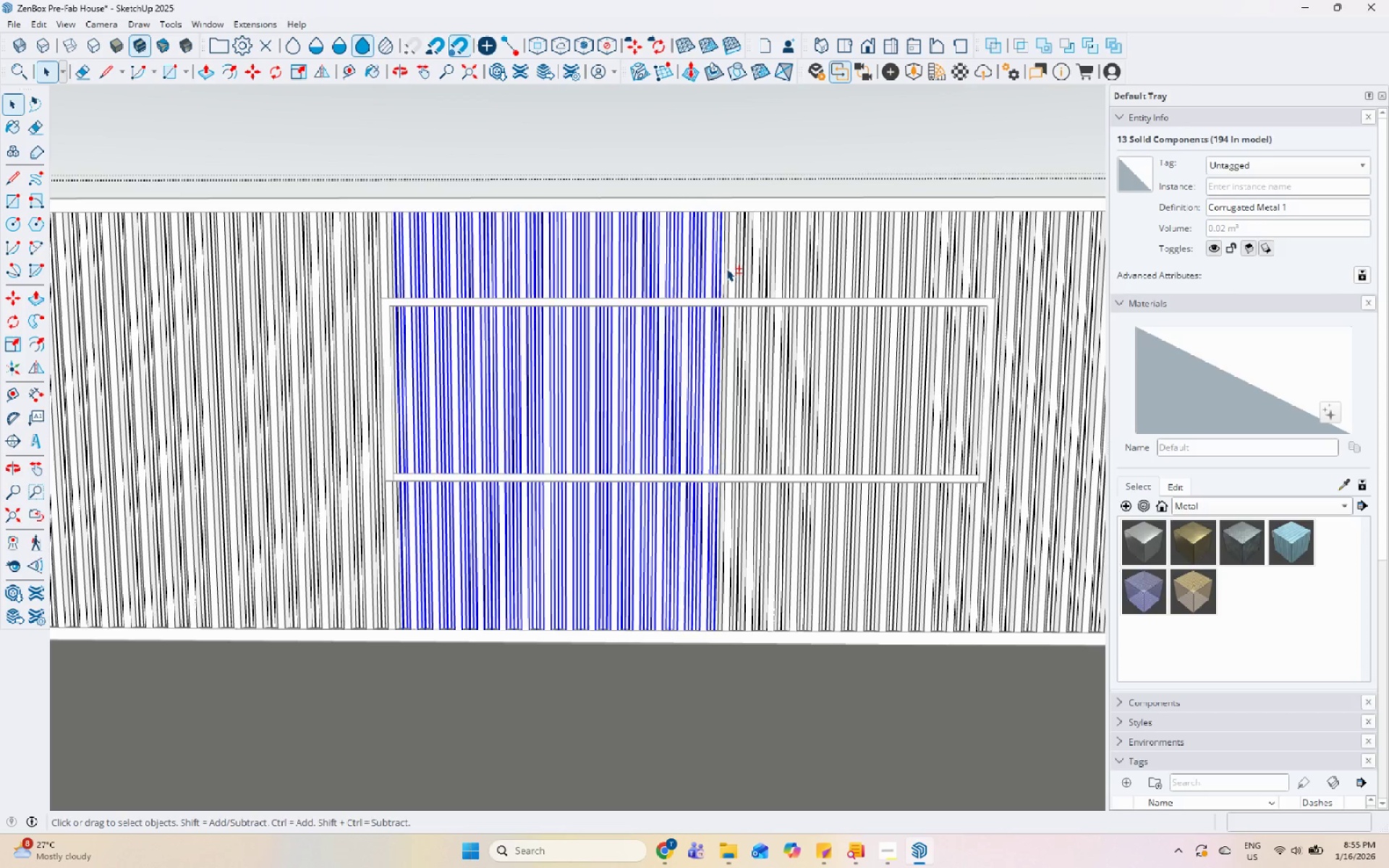 
hold_key(key=ShiftLeft, duration=1.2)
left_click([729, 268])
 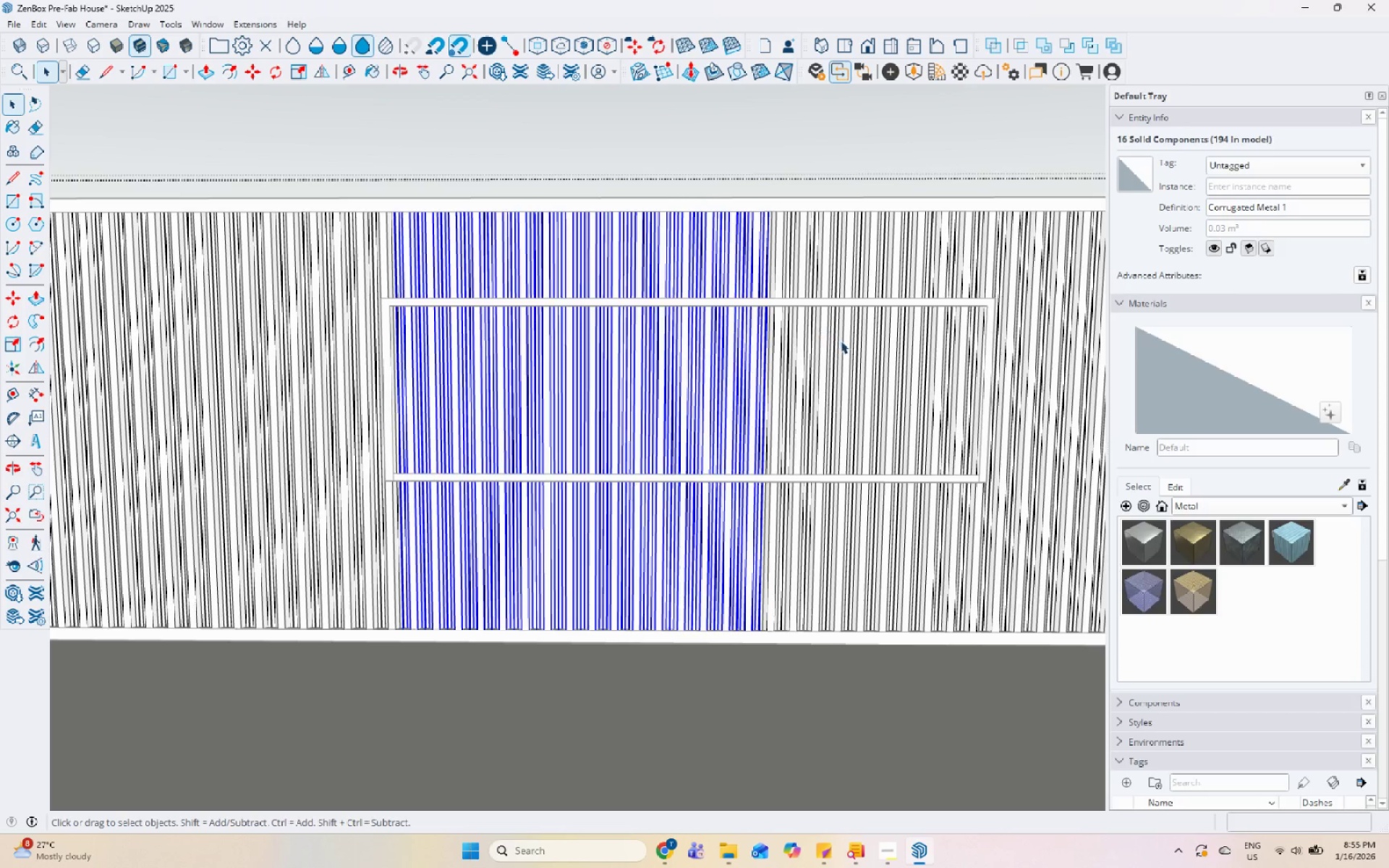 
hold_key(key=ShiftLeft, duration=1.3)
 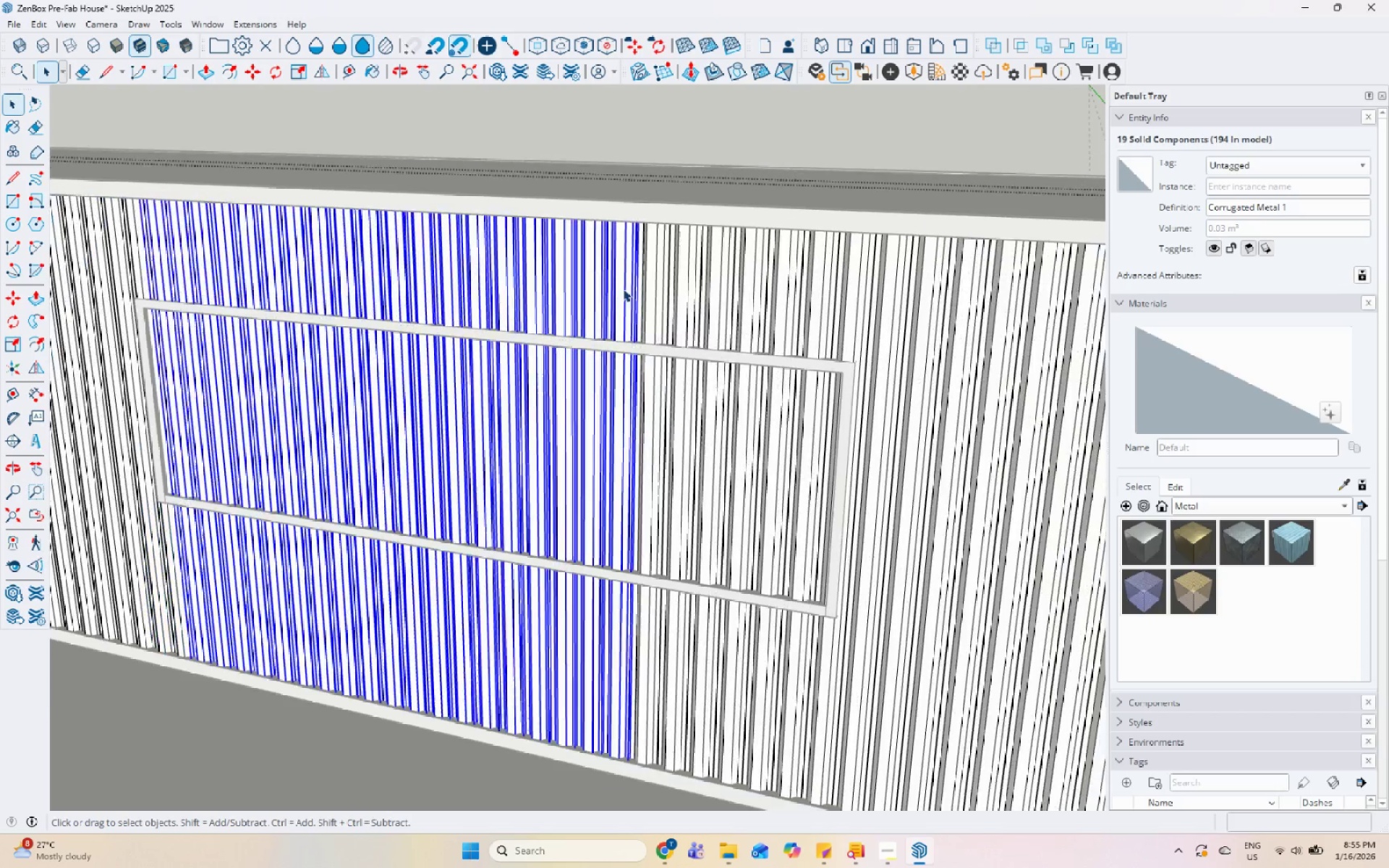 
scroll: coordinate [716, 346], scroll_direction: up, amount: 5.0
 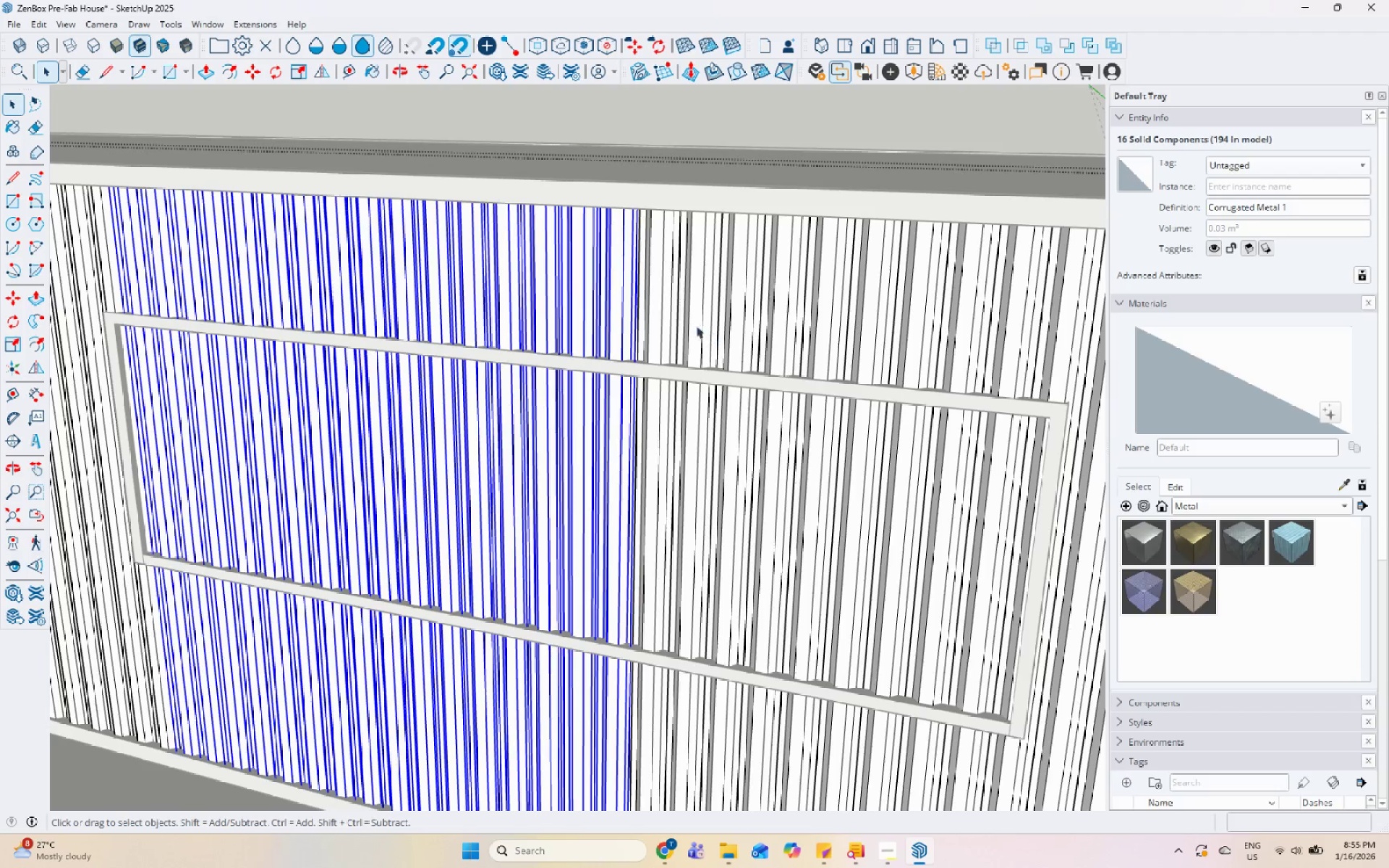 
left_click([668, 310])
 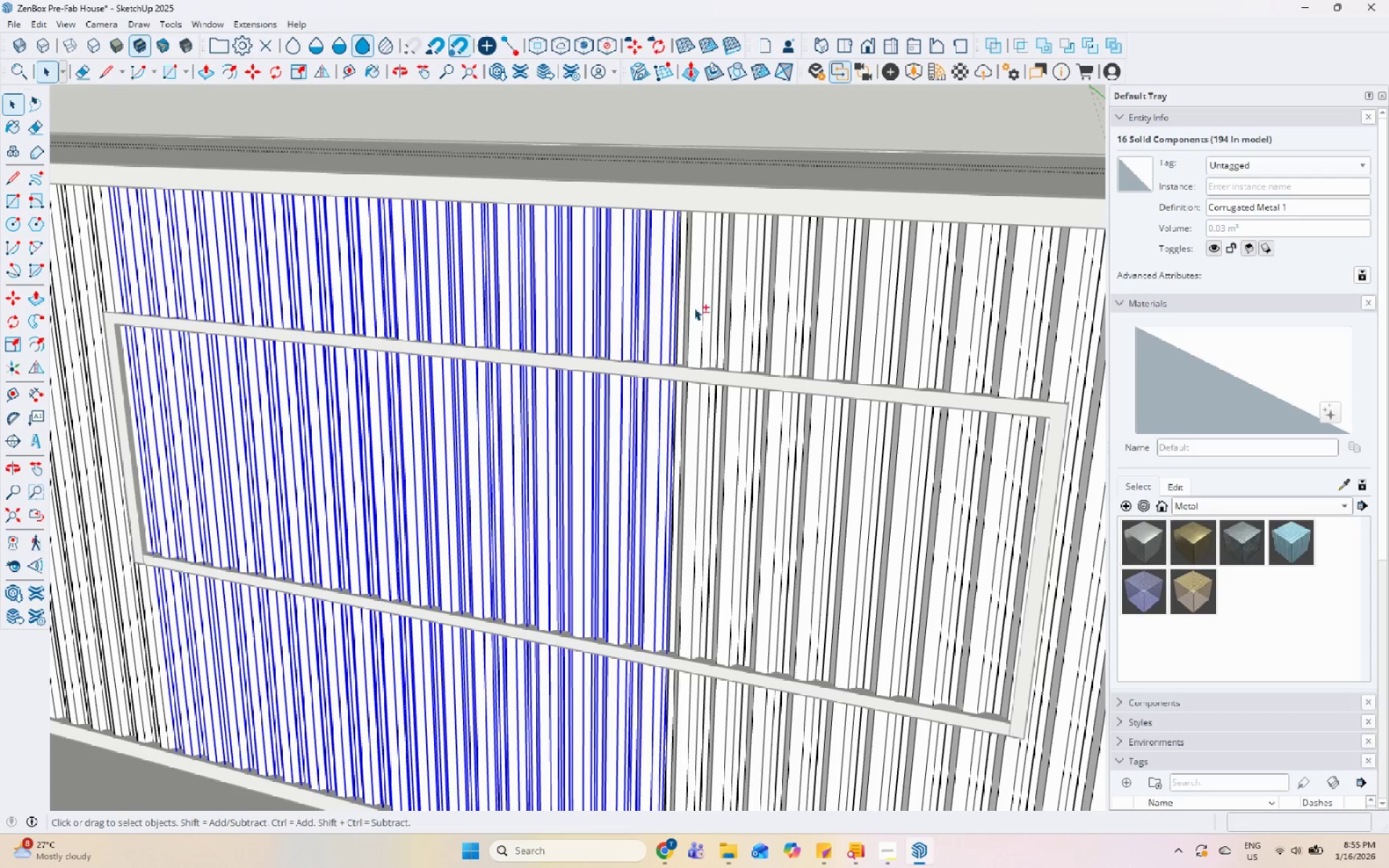 
double_click([705, 305])
 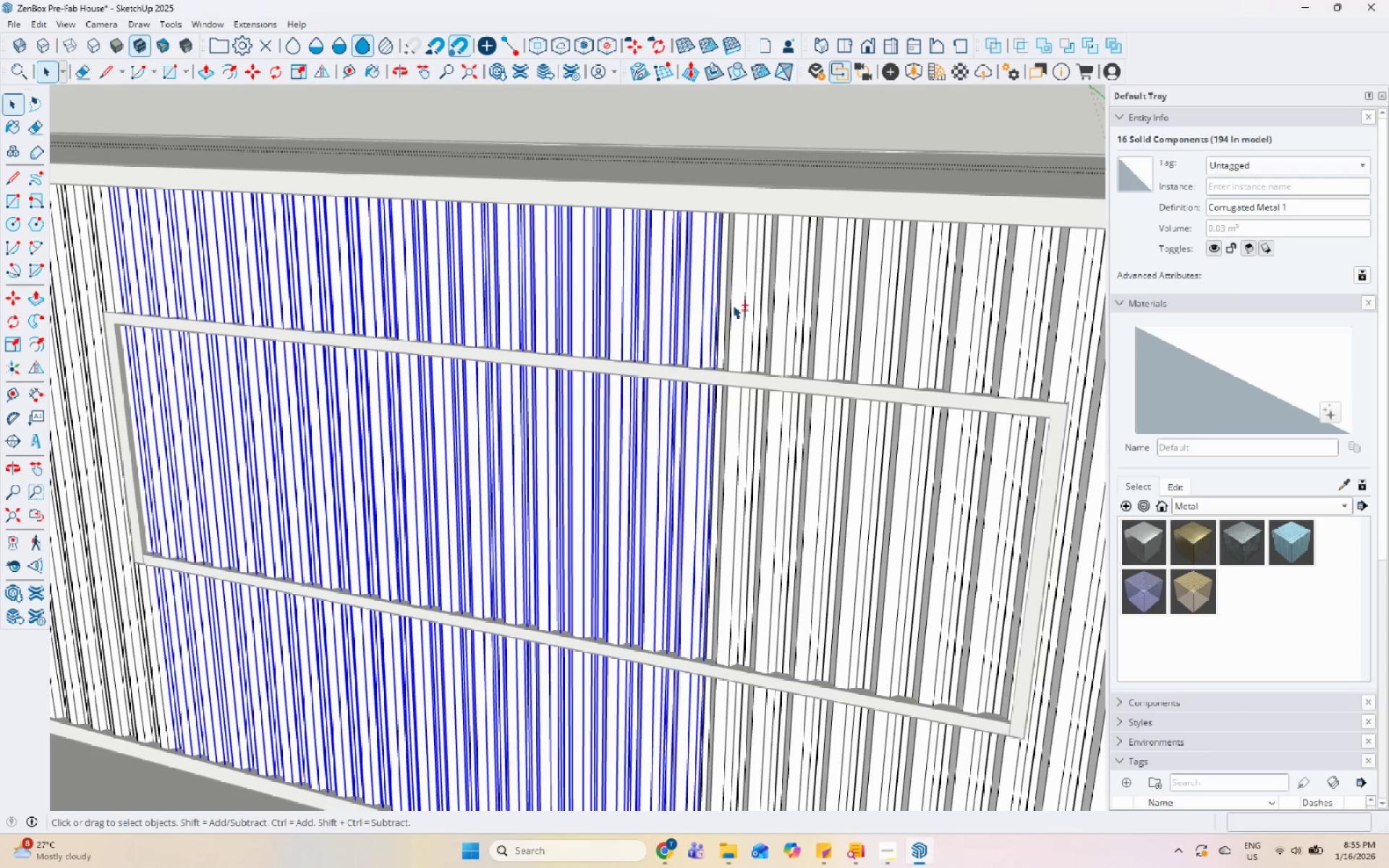 
triple_click([740, 305])
 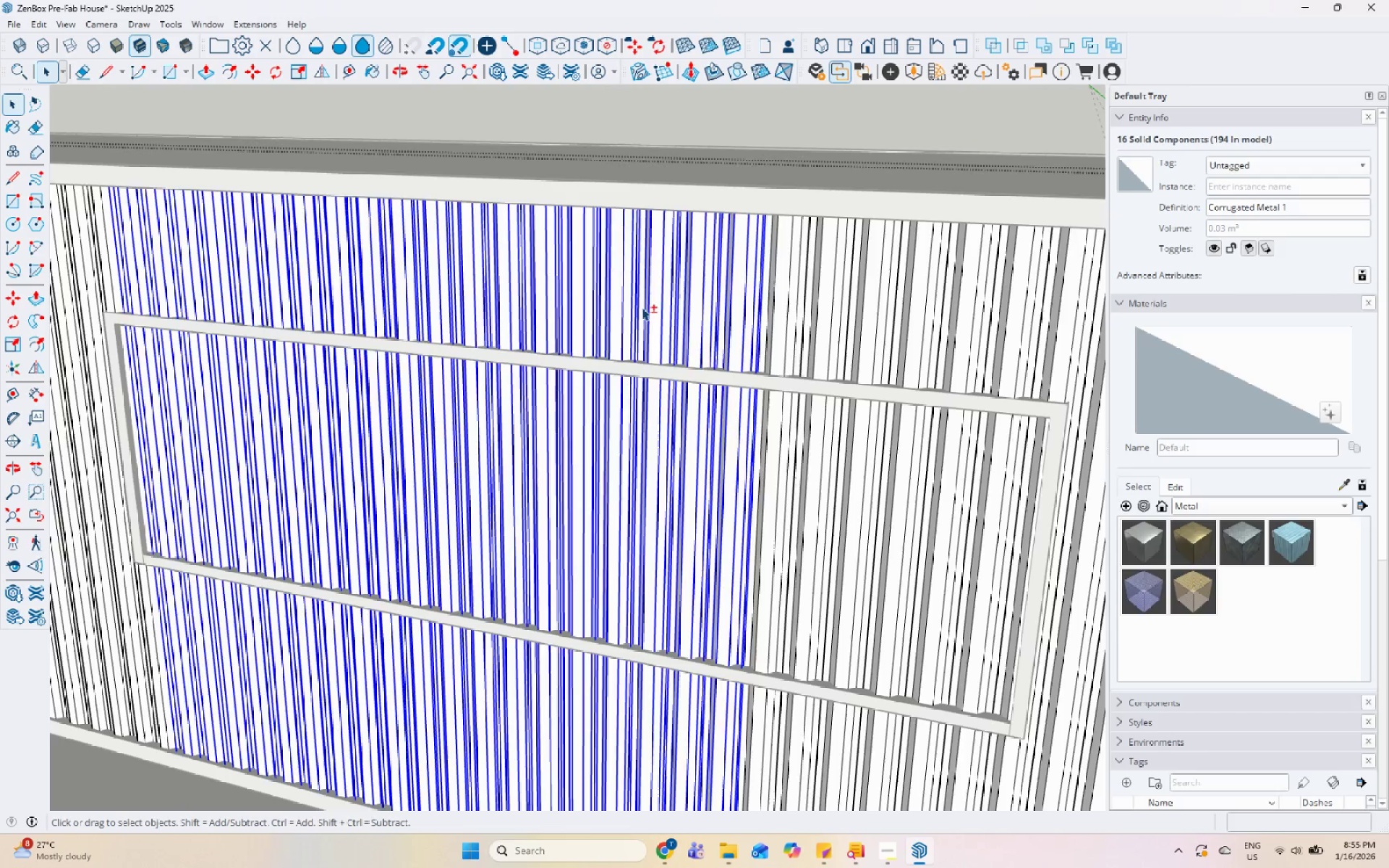 
hold_key(key=ShiftLeft, duration=1.5)
 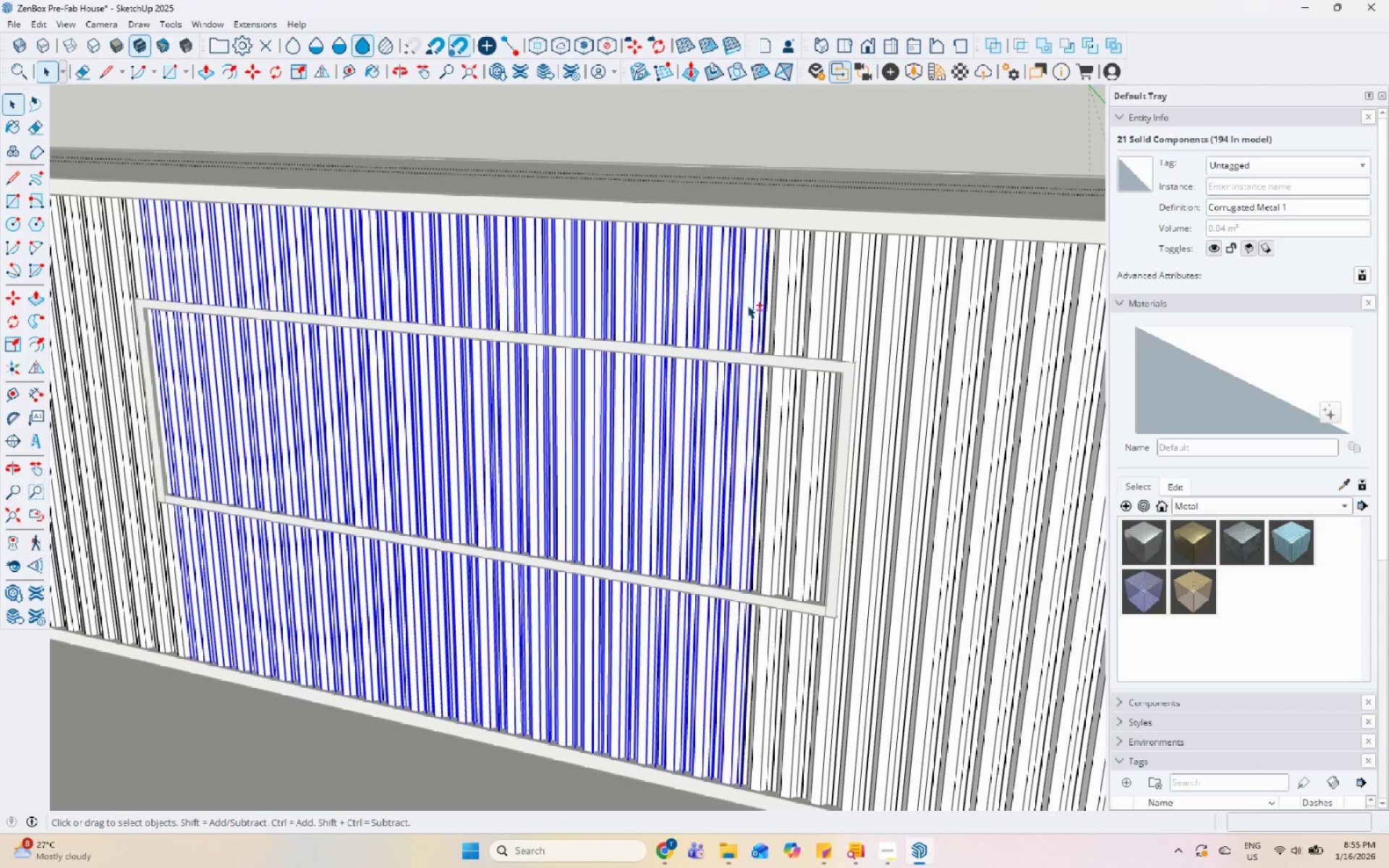 
scroll: coordinate [622, 289], scroll_direction: down, amount: 3.0
 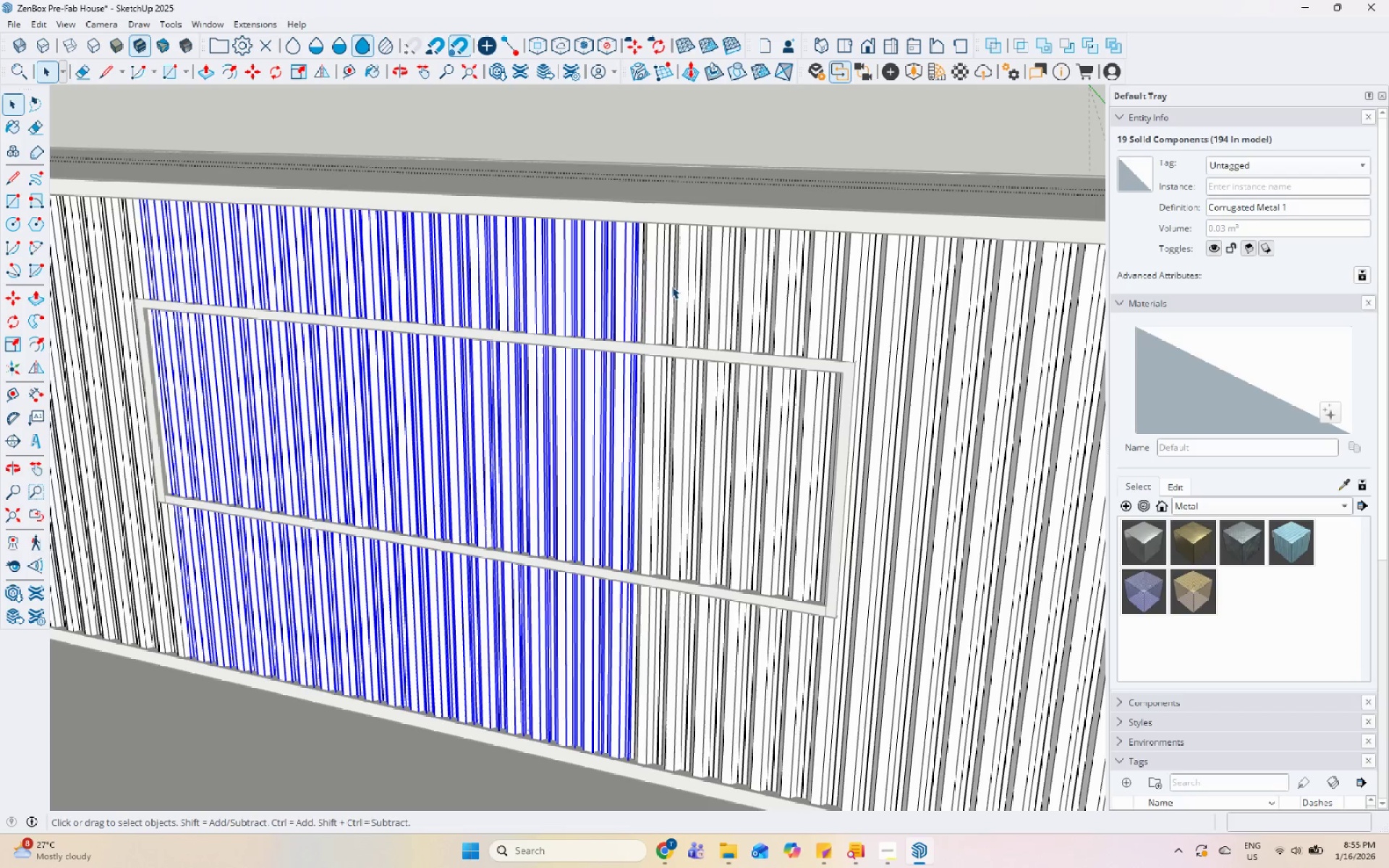 
left_click([663, 284])
 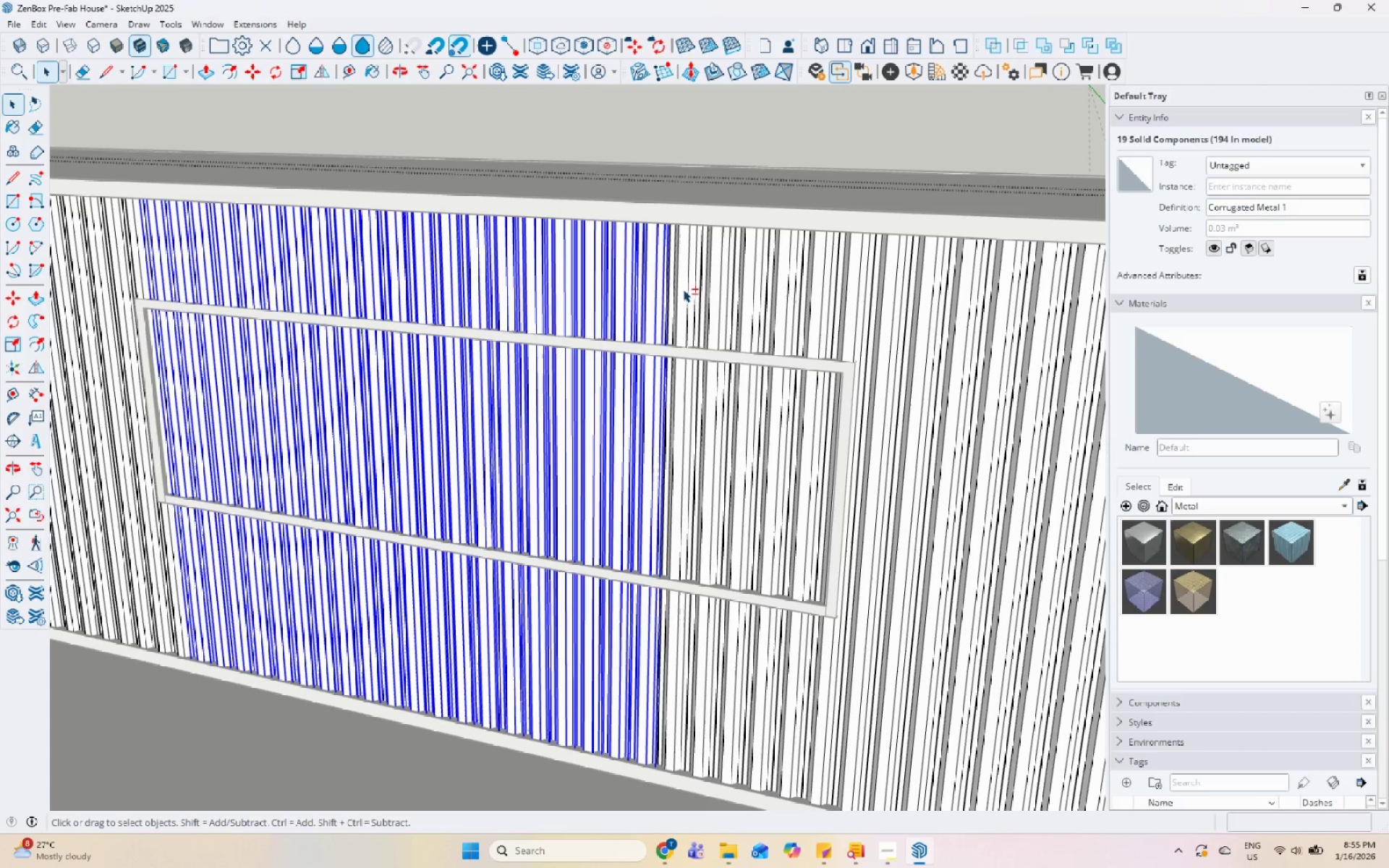 
left_click([692, 291])
 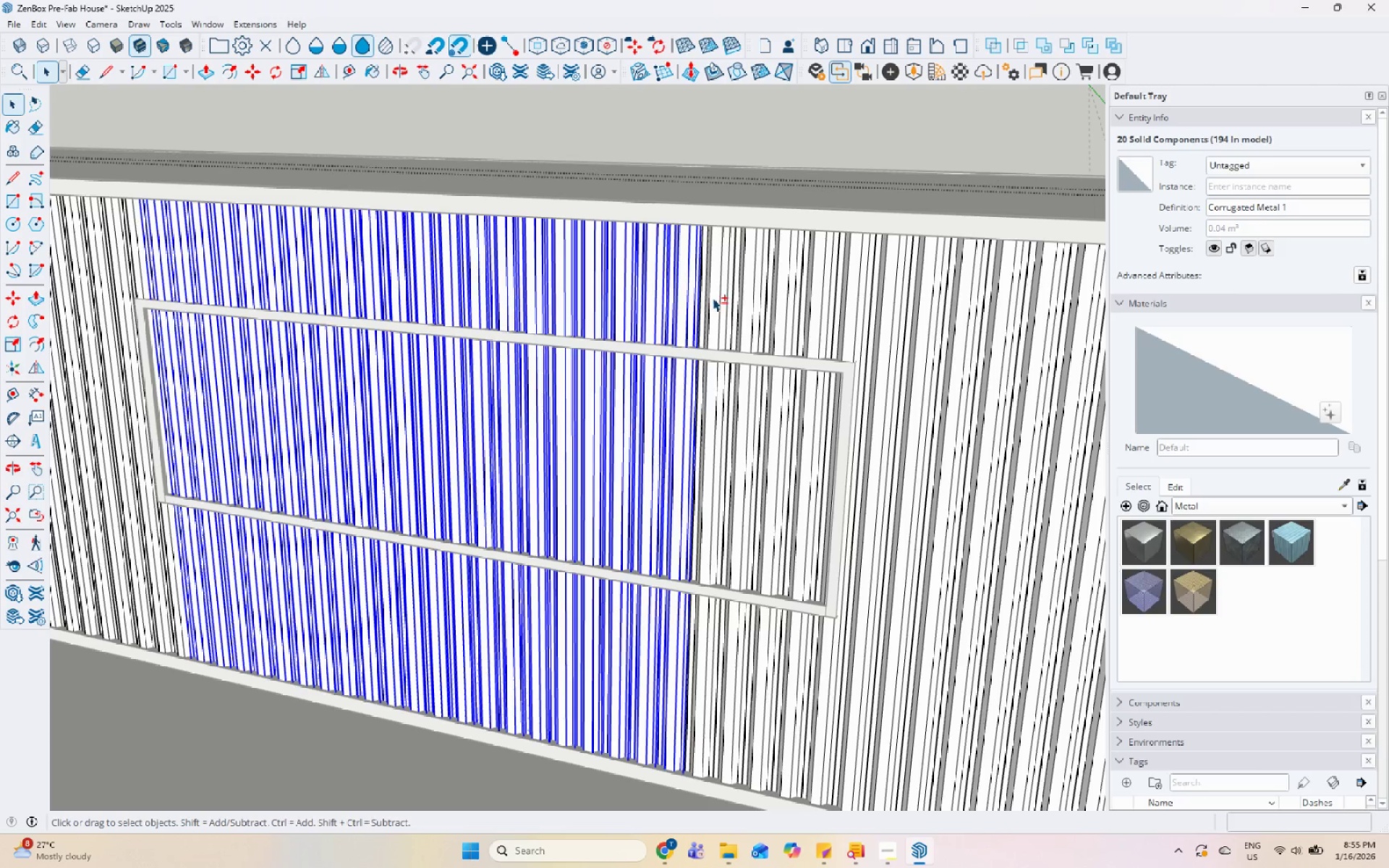 
left_click([713, 298])
 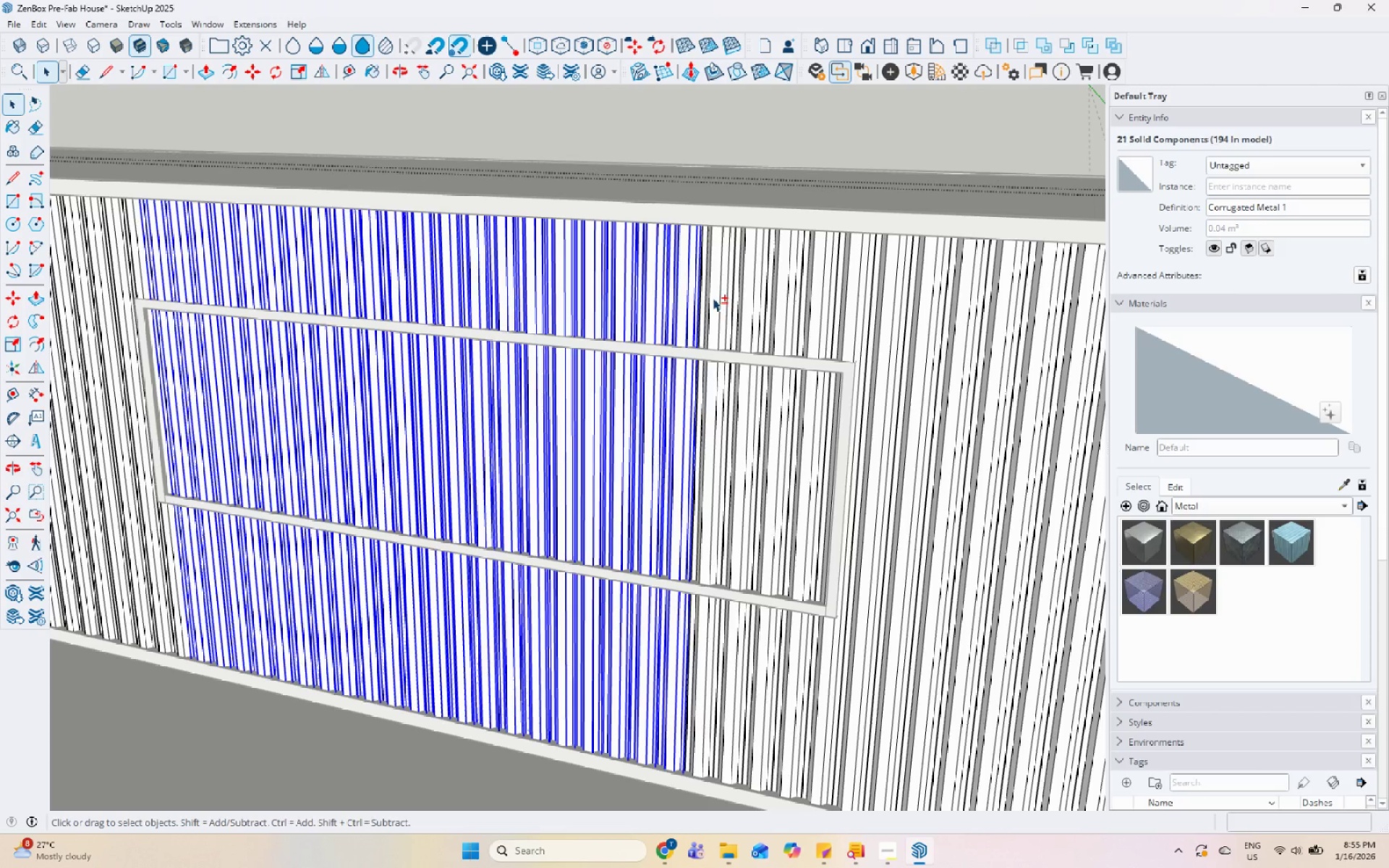 
hold_key(key=ShiftLeft, duration=1.51)
double_click([742, 303])
 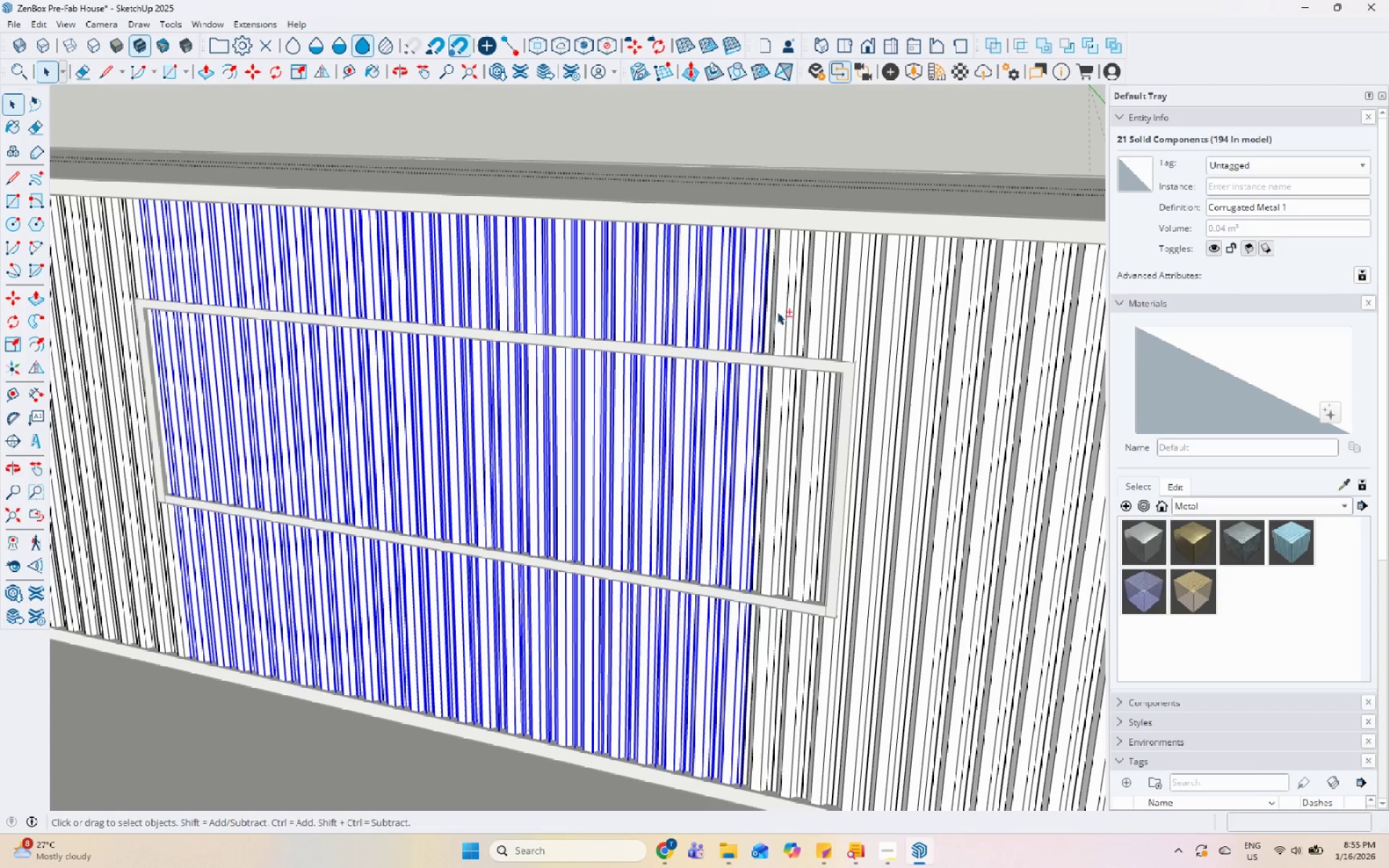 
triple_click([779, 312])
 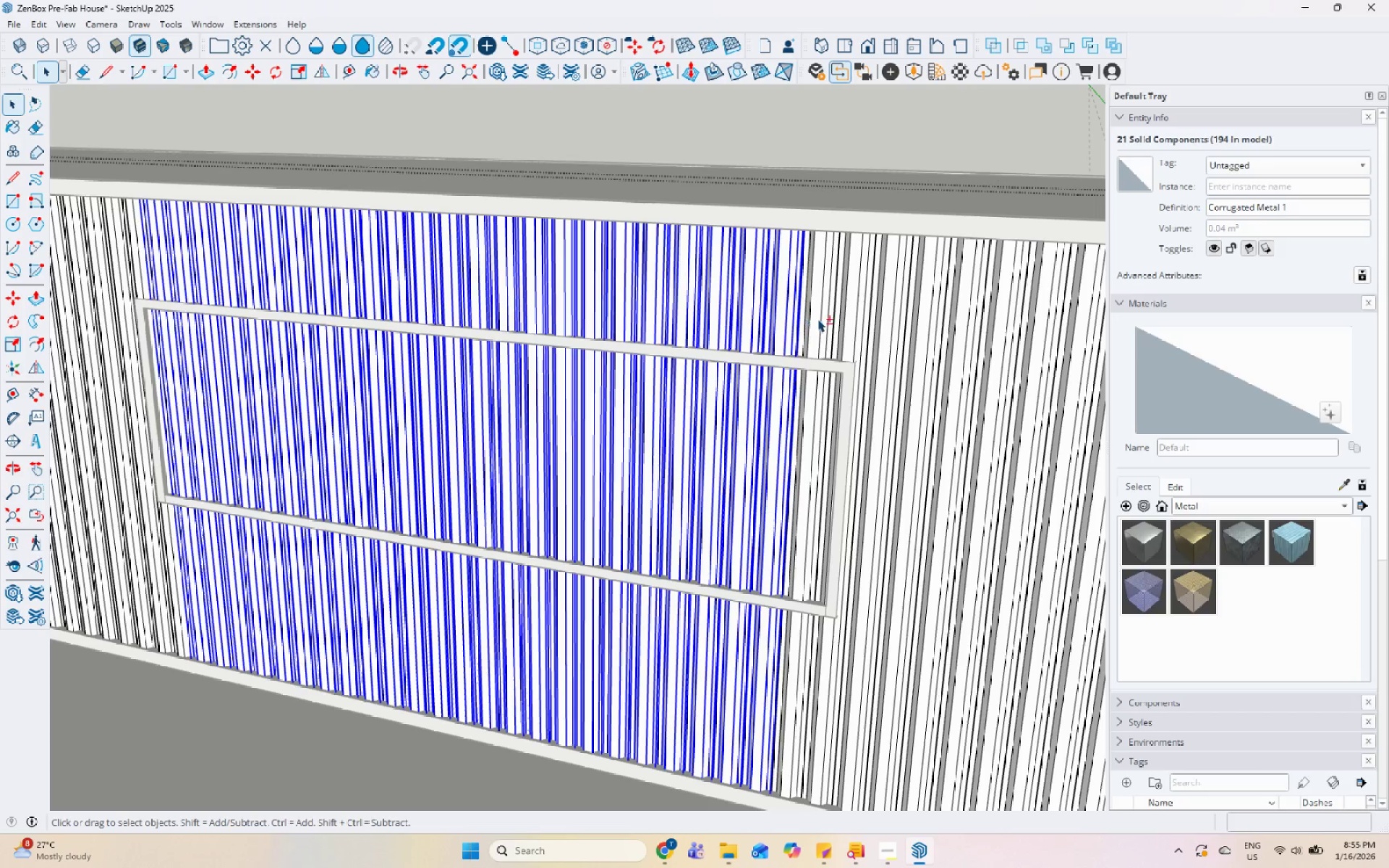 
hold_key(key=ShiftLeft, duration=0.5)
left_click([828, 319])
 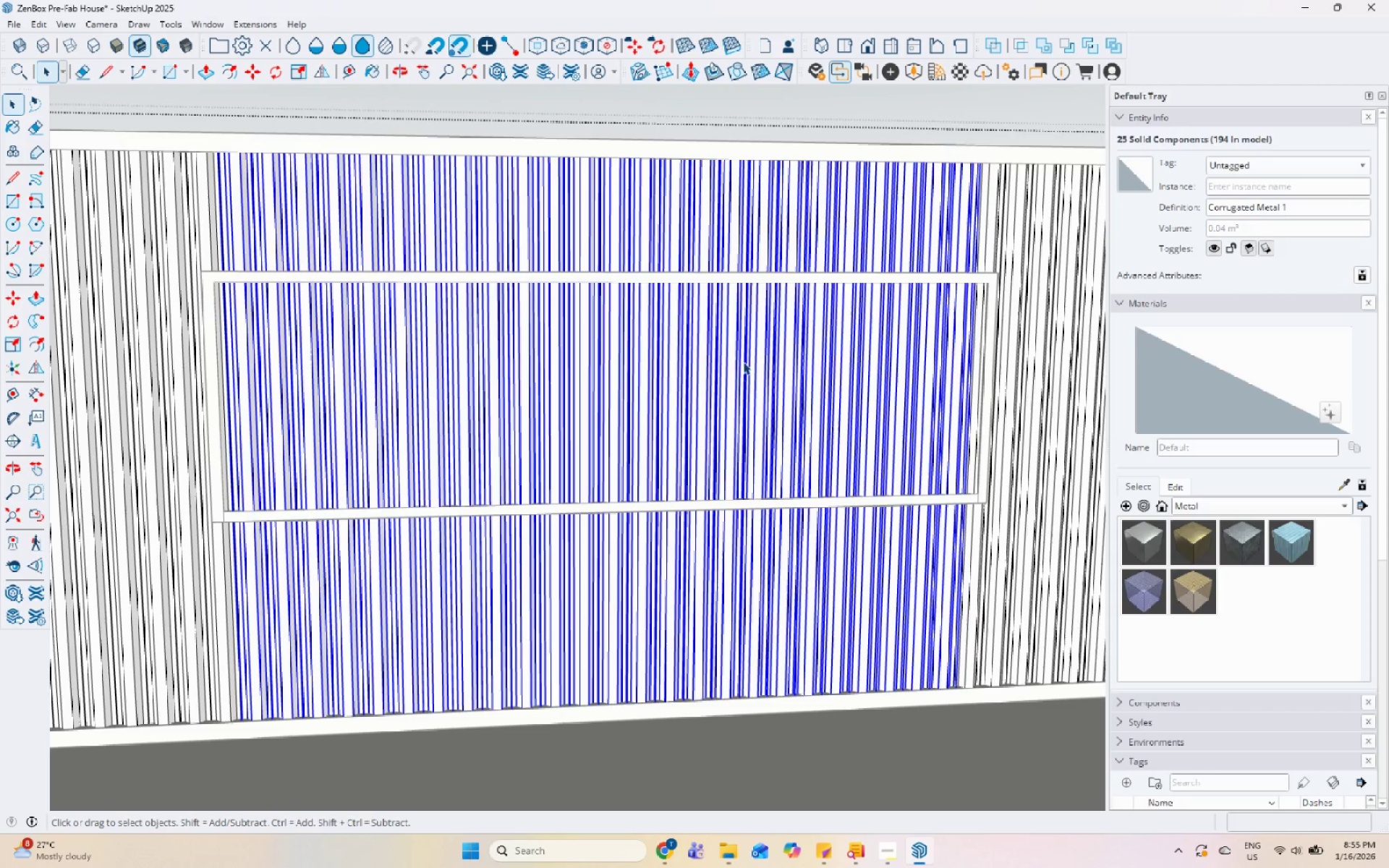 
key(S)
 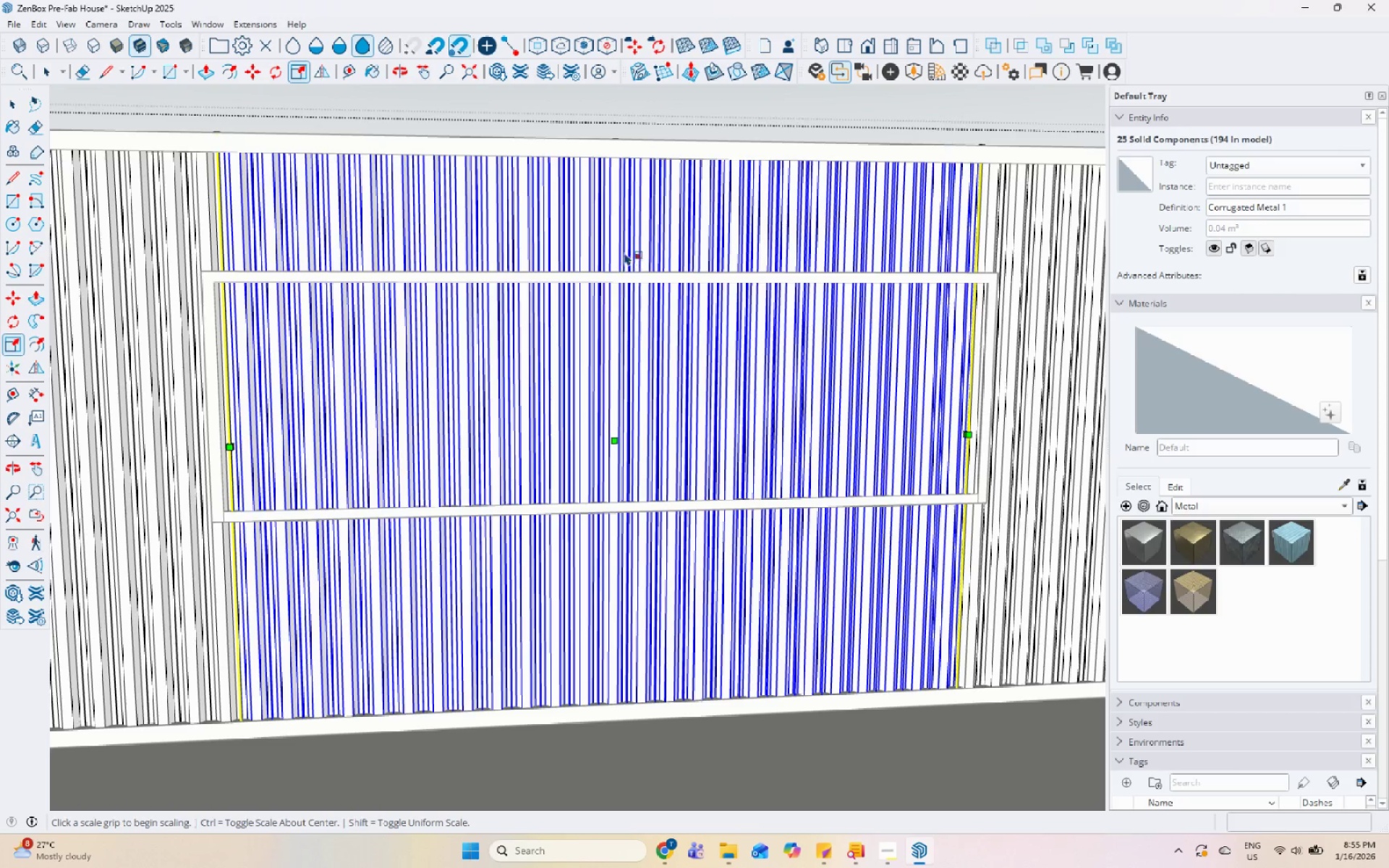 
scroll: coordinate [570, 329], scroll_direction: down, amount: 4.0
 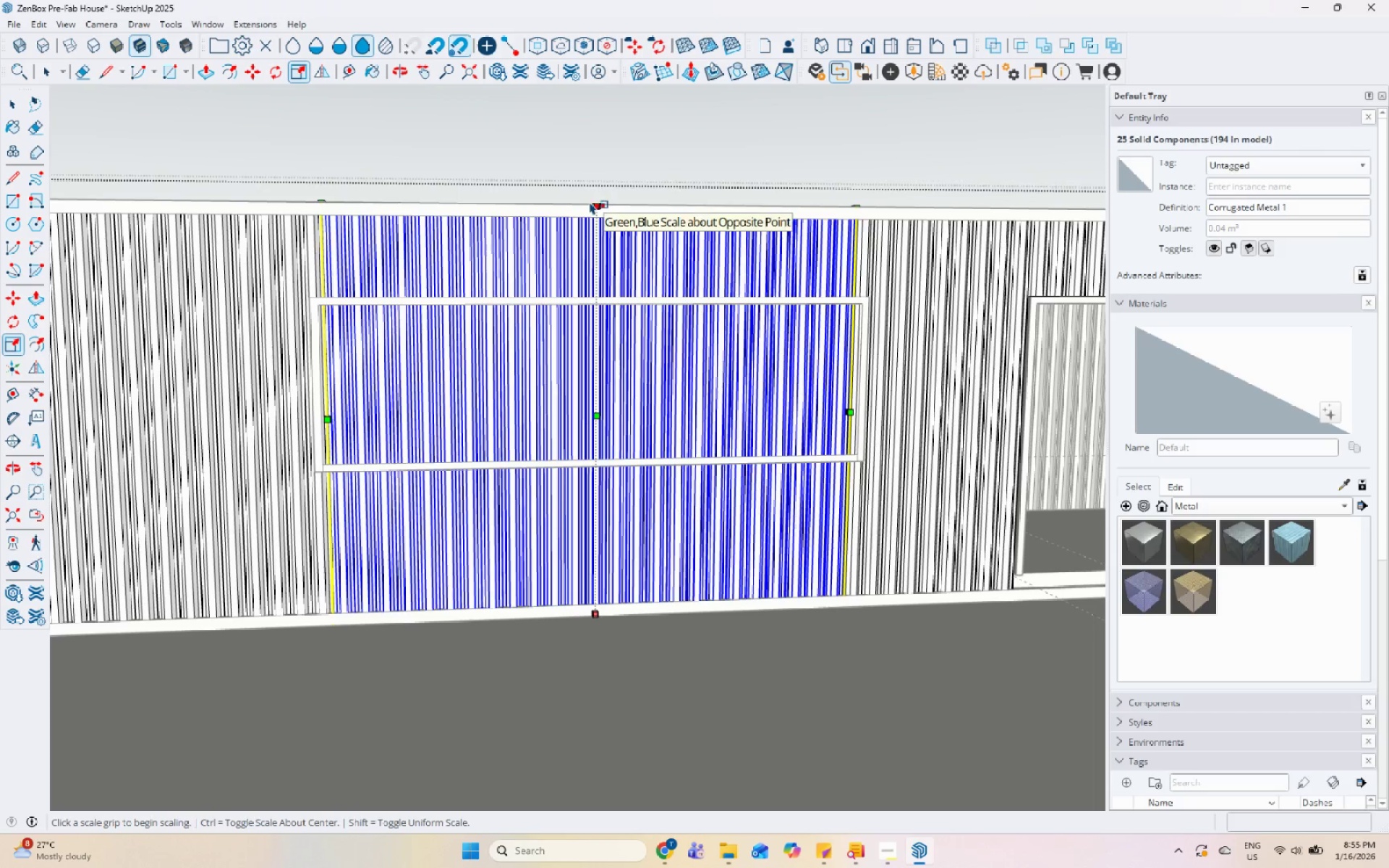 
scroll: coordinate [620, 284], scroll_direction: up, amount: 15.0
 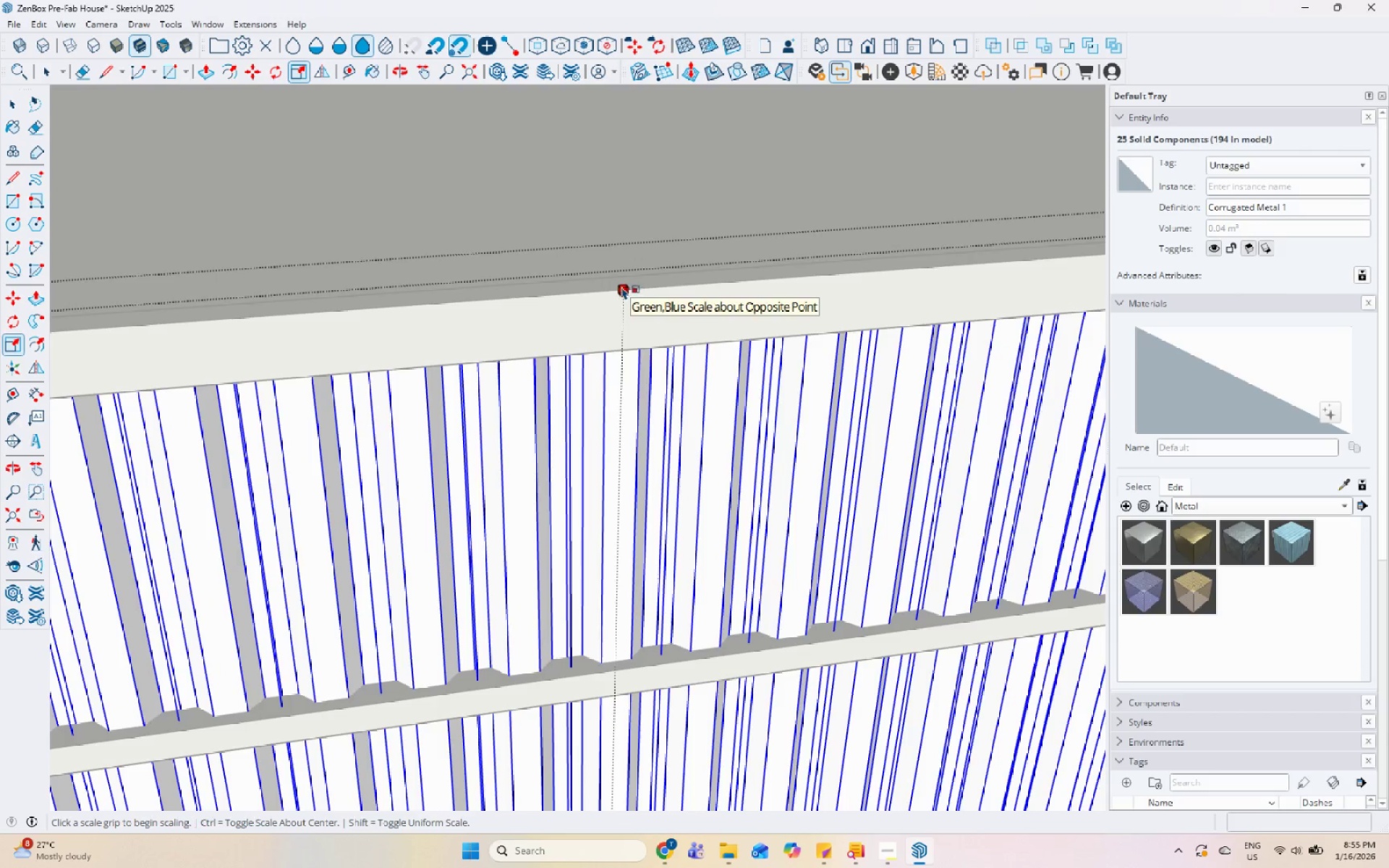 
left_click([621, 281])
 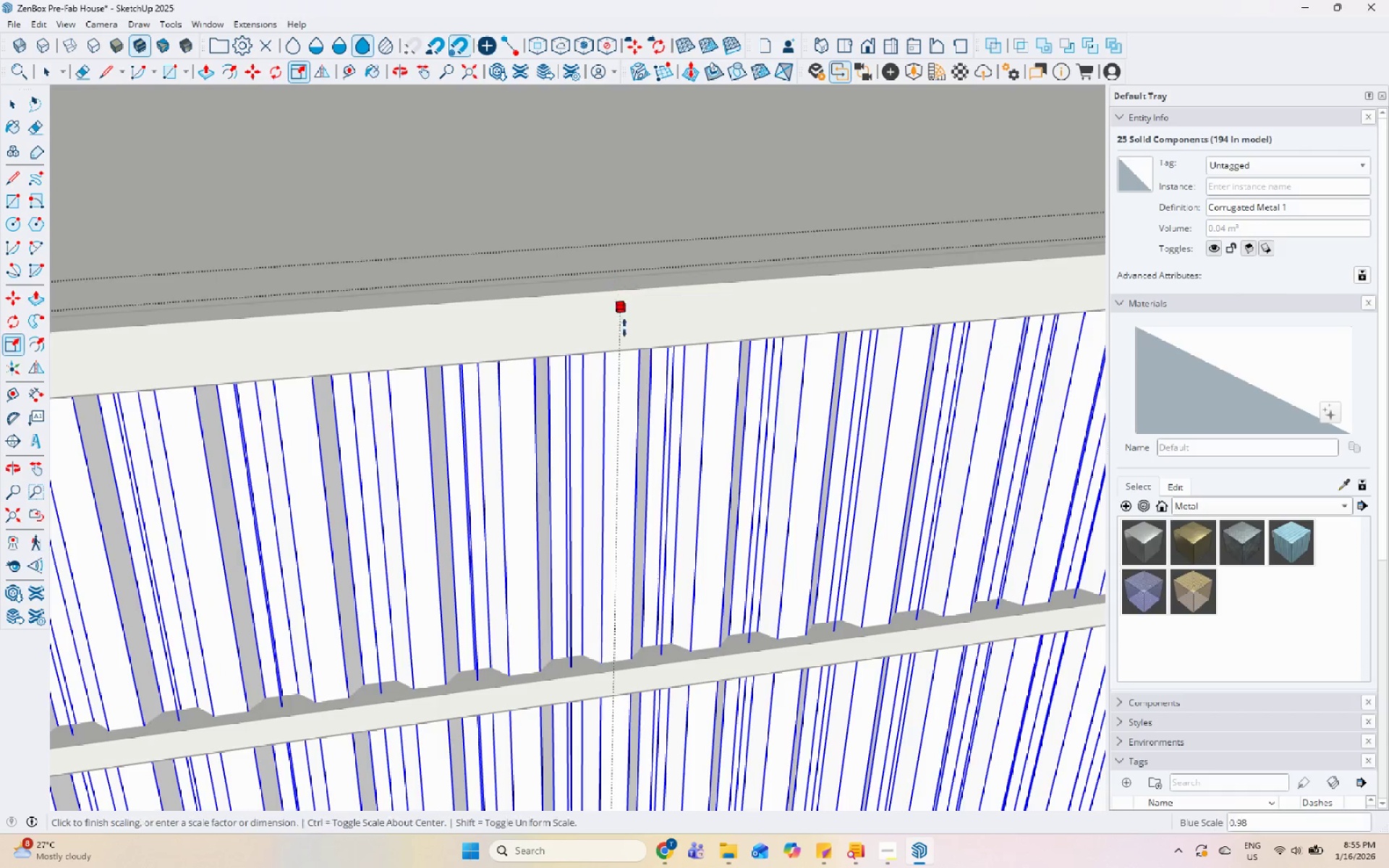 
scroll: coordinate [644, 632], scroll_direction: down, amount: 5.0
 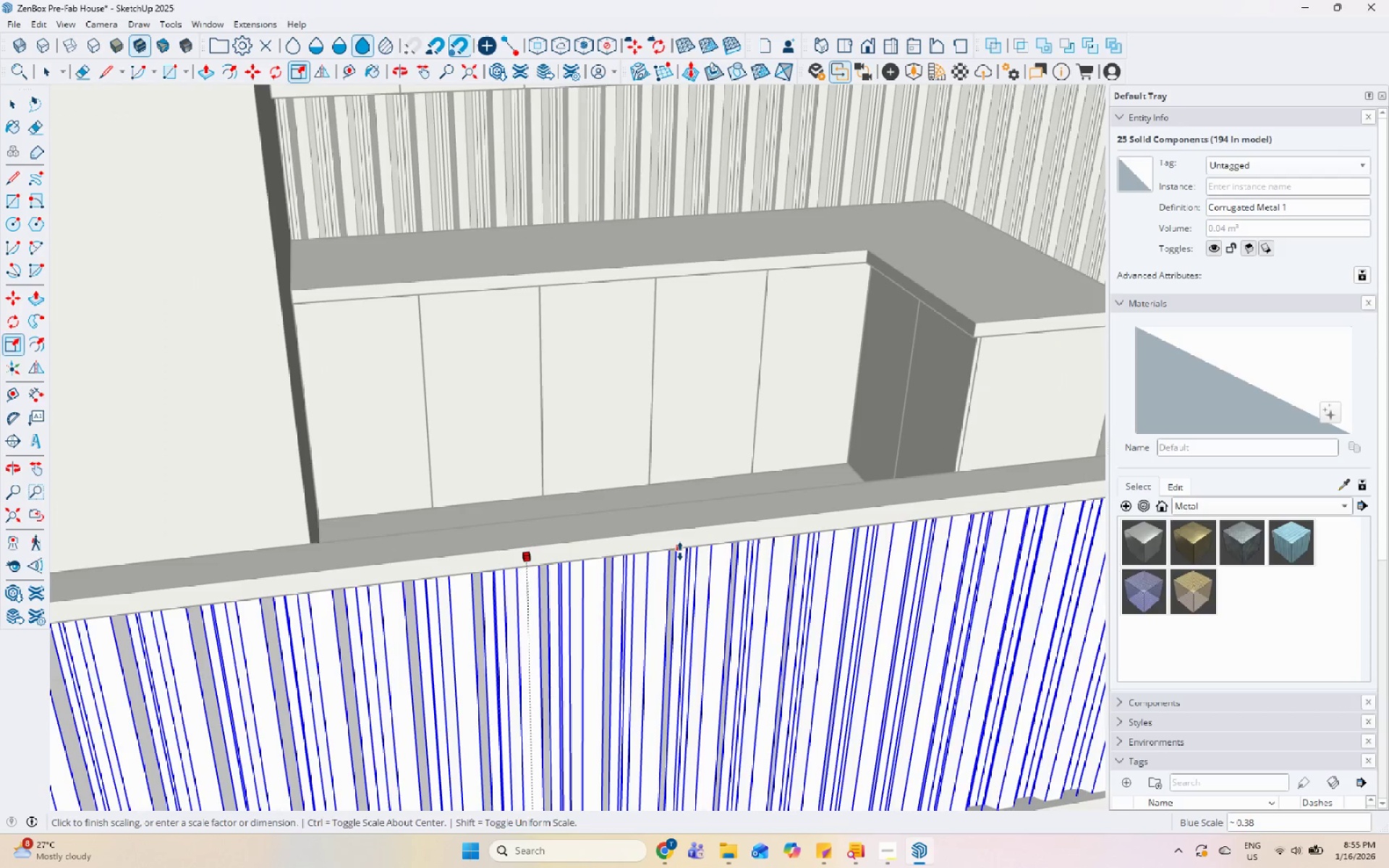 
left_click([680, 551])
 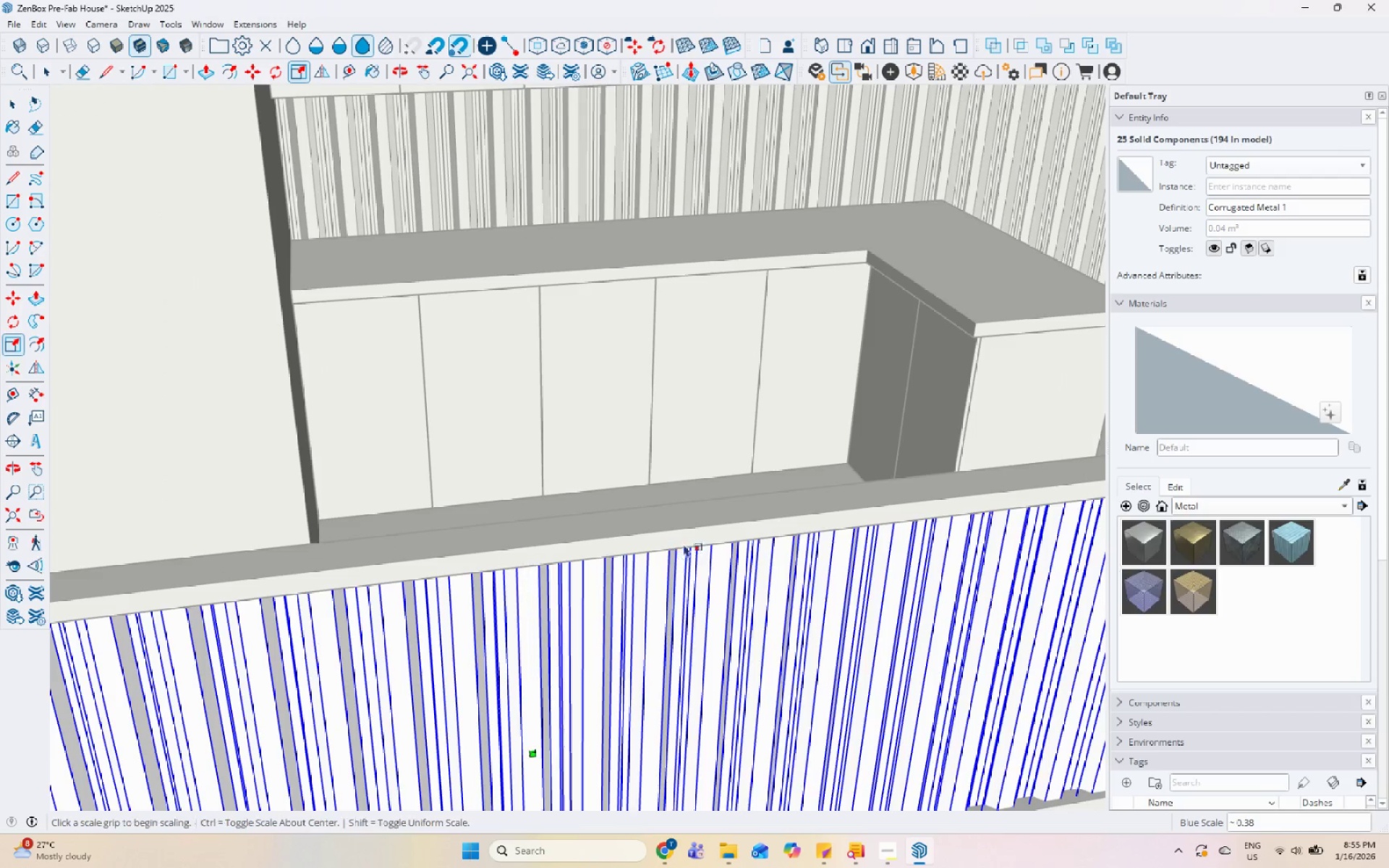 
key(Space)
 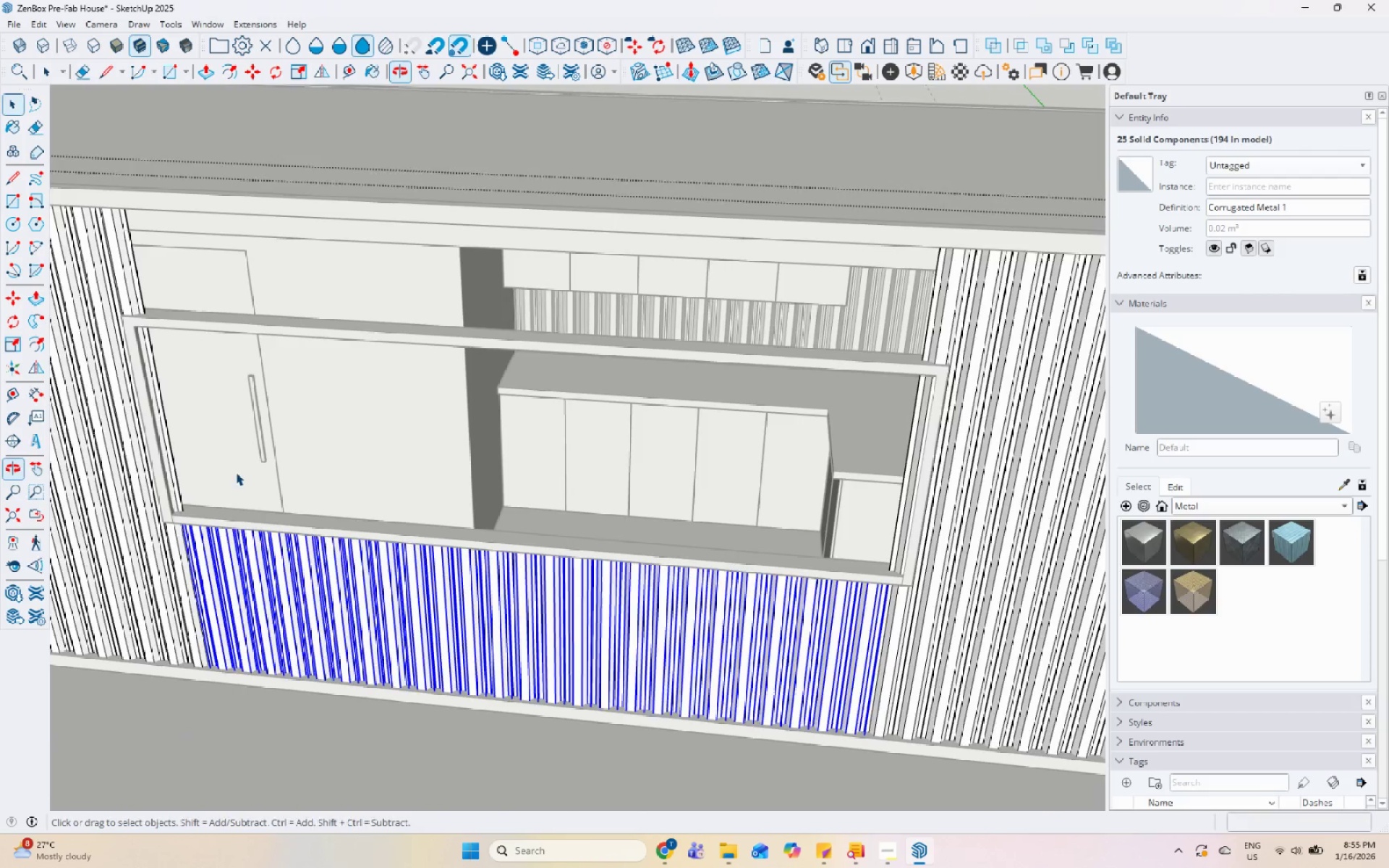 
scroll: coordinate [691, 537], scroll_direction: down, amount: 9.0
 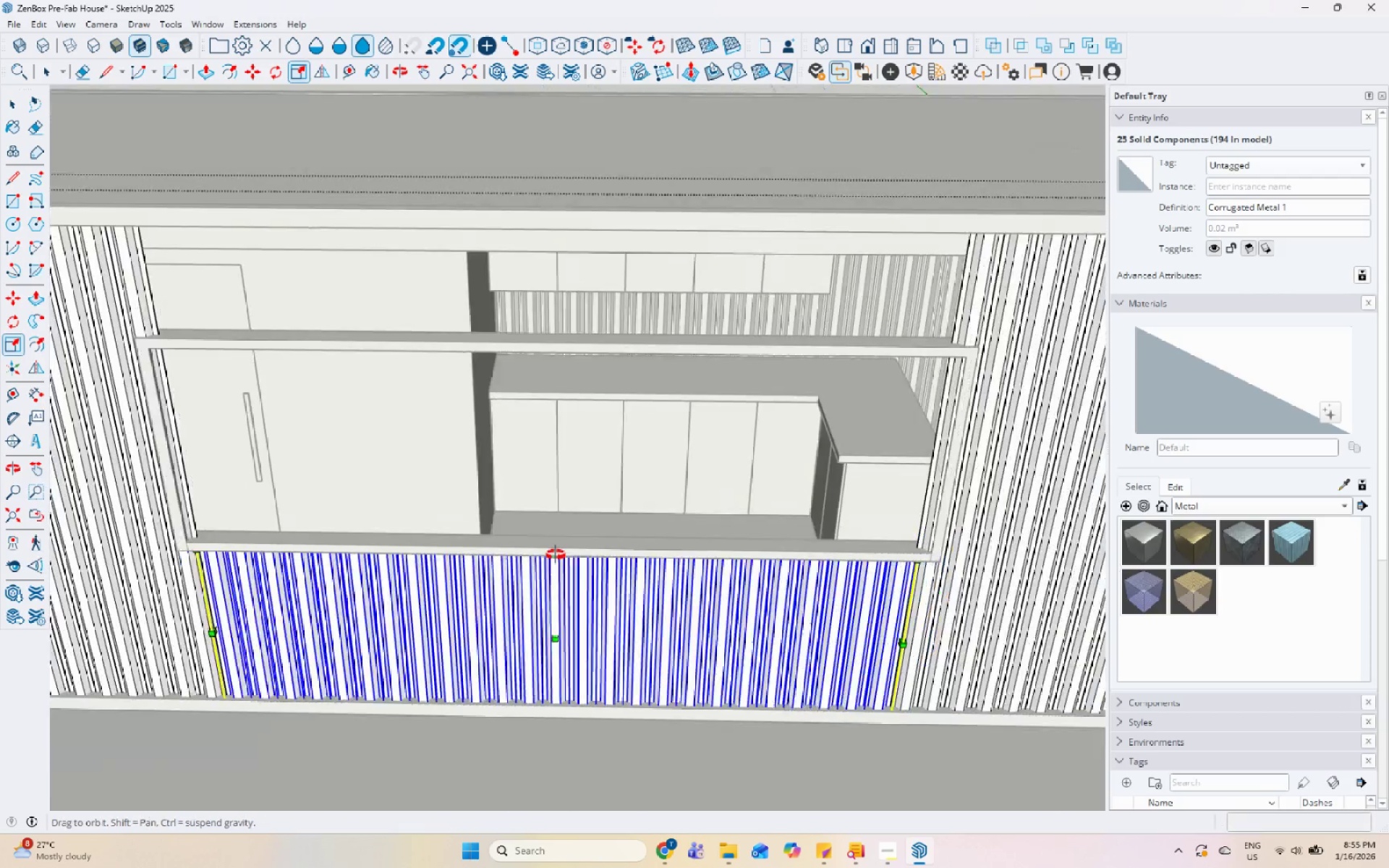 
key(Escape)
 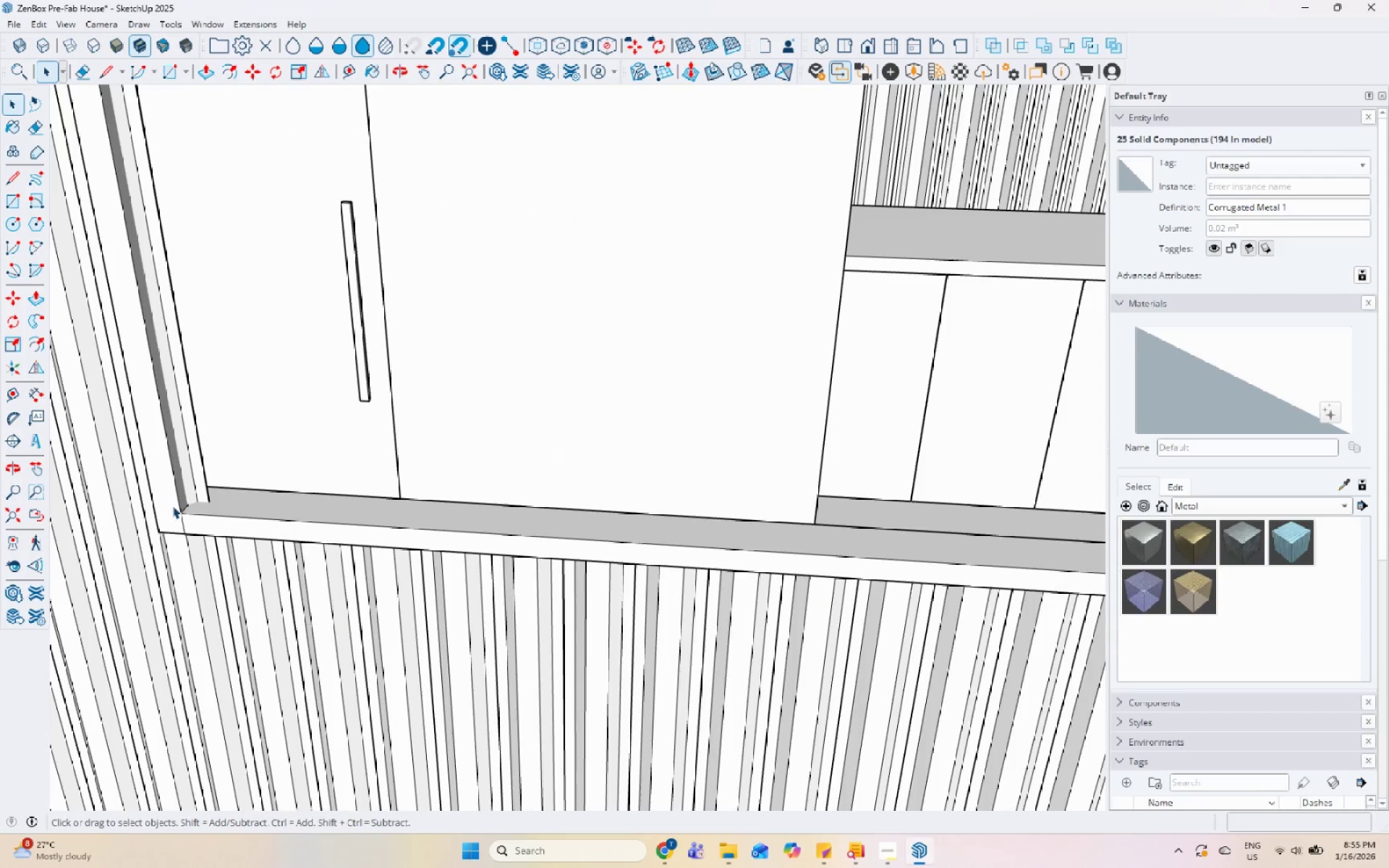 
scroll: coordinate [166, 537], scroll_direction: up, amount: 9.0
 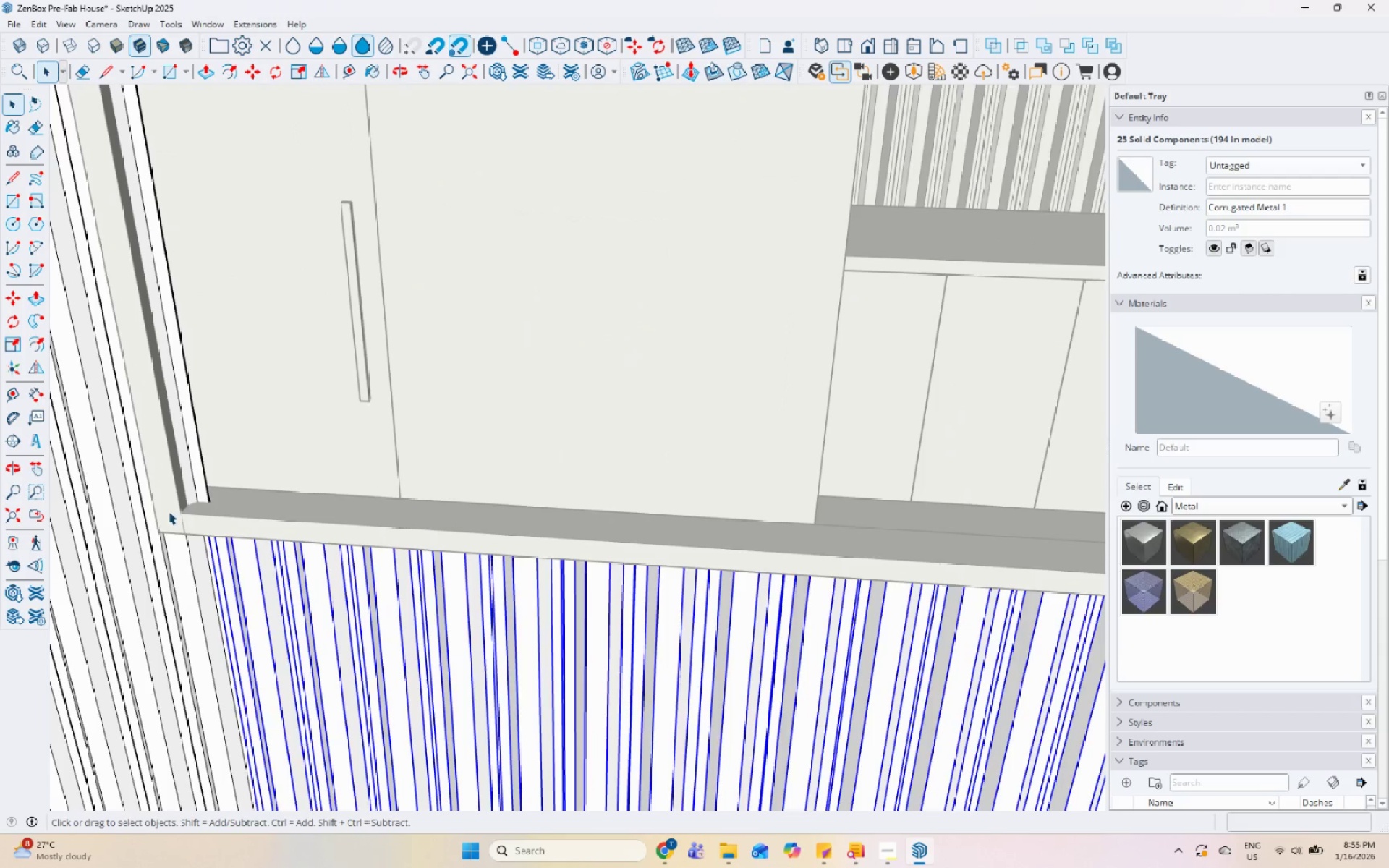 
double_click([172, 506])
 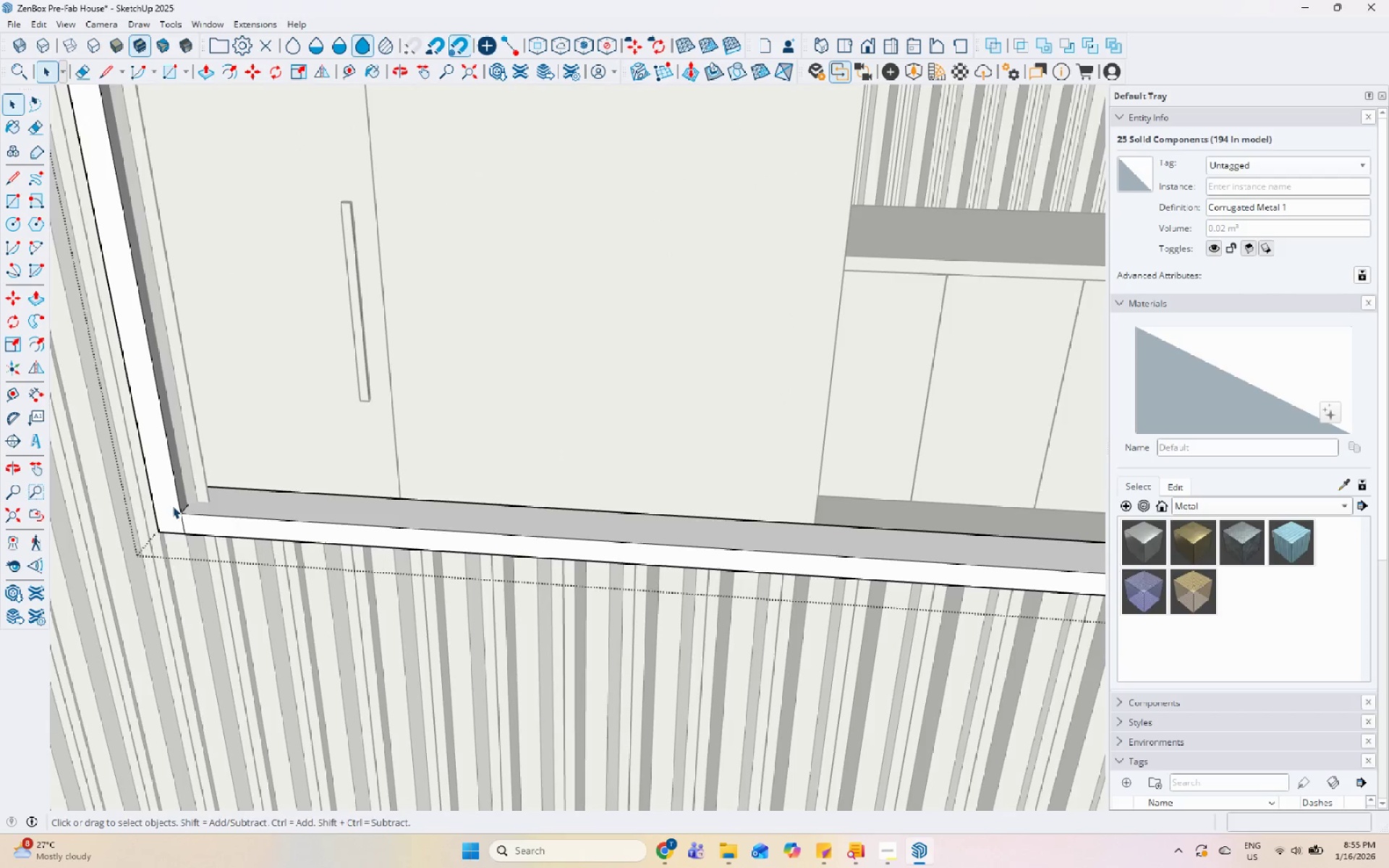 
triple_click([172, 506])
 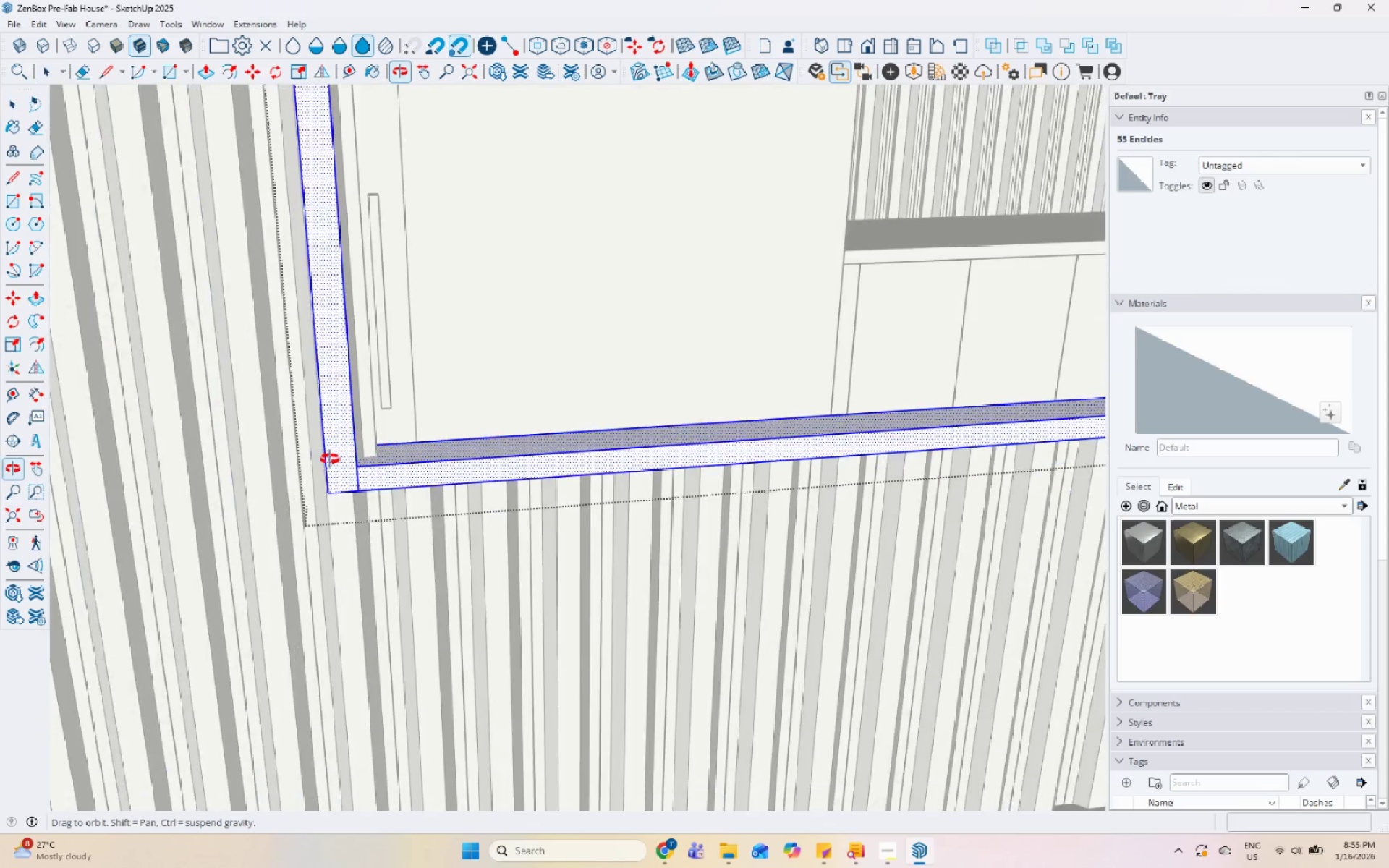 
scroll: coordinate [352, 488], scroll_direction: up, amount: 5.0
 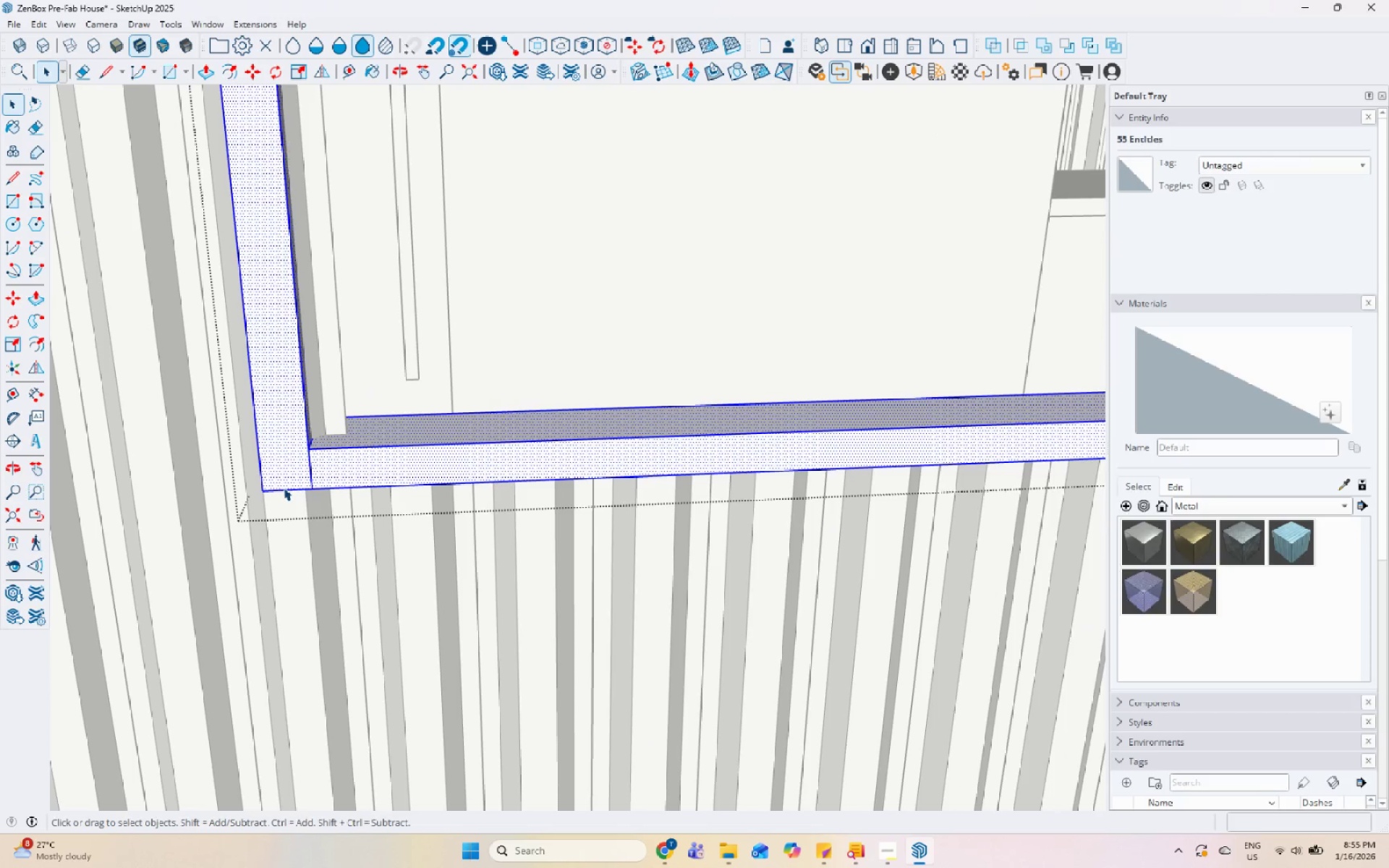 
left_click([313, 468])
 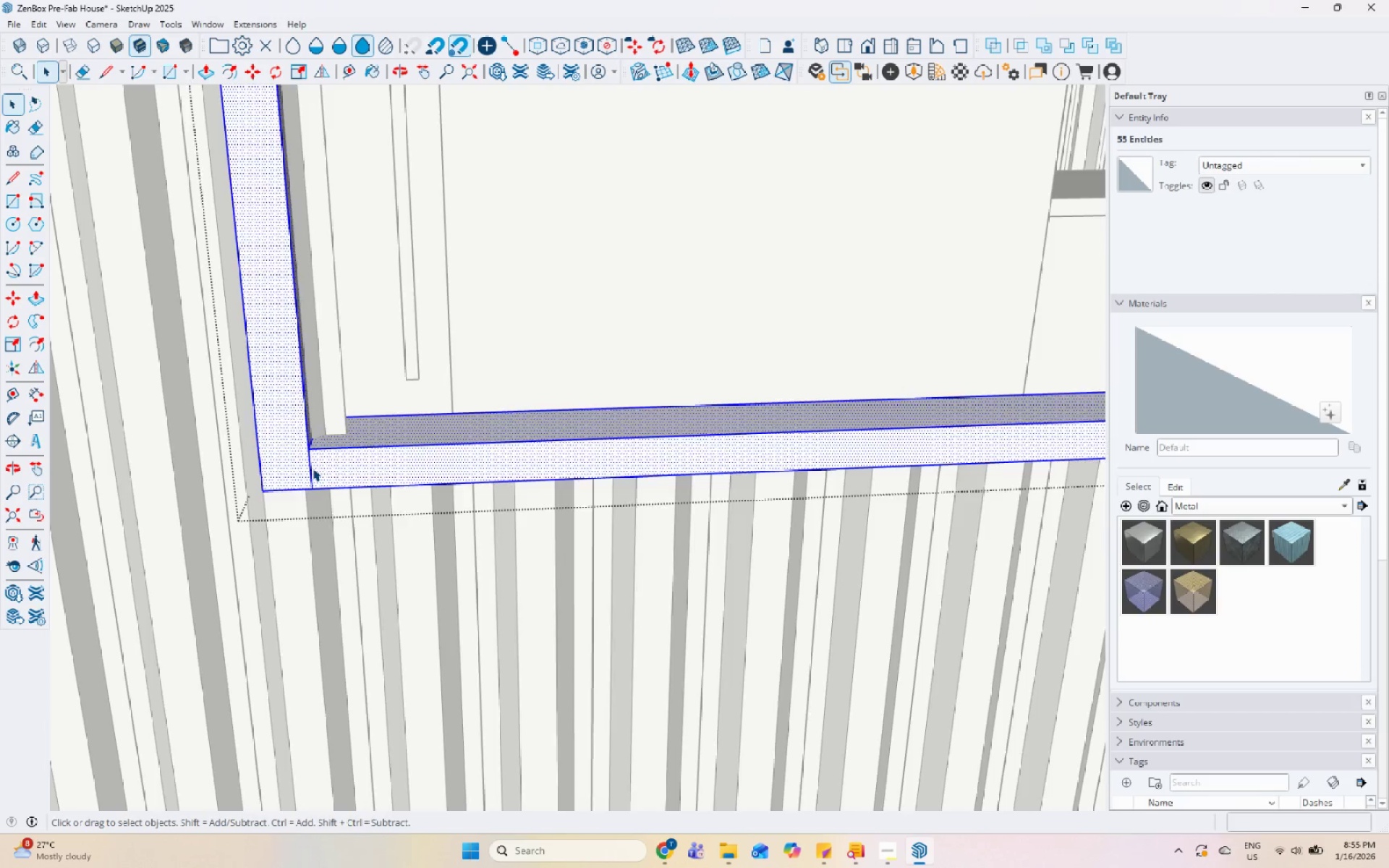 
key(Escape)
 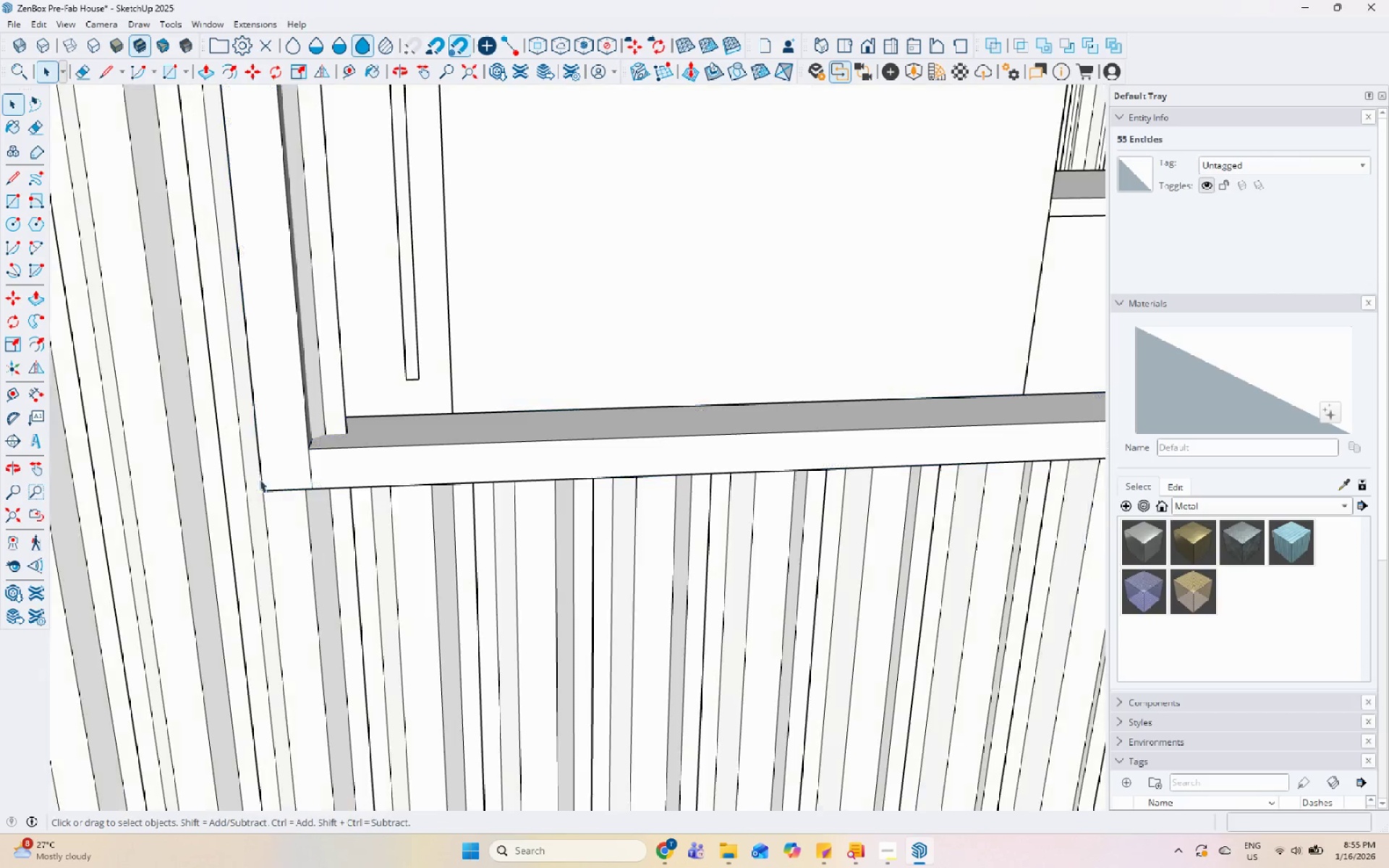 
scroll: coordinate [326, 514], scroll_direction: down, amount: 18.0
 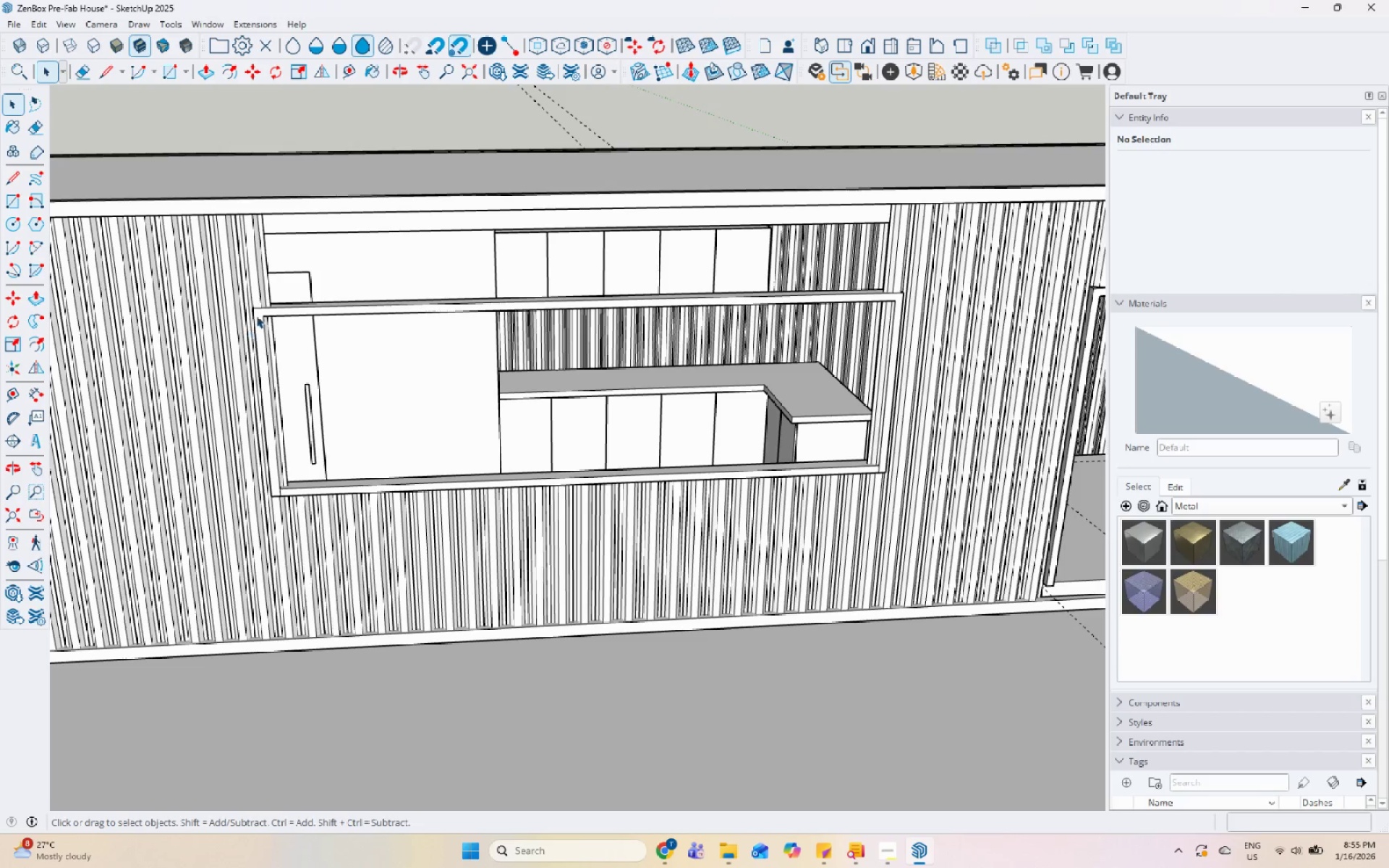 
double_click([256, 315])
 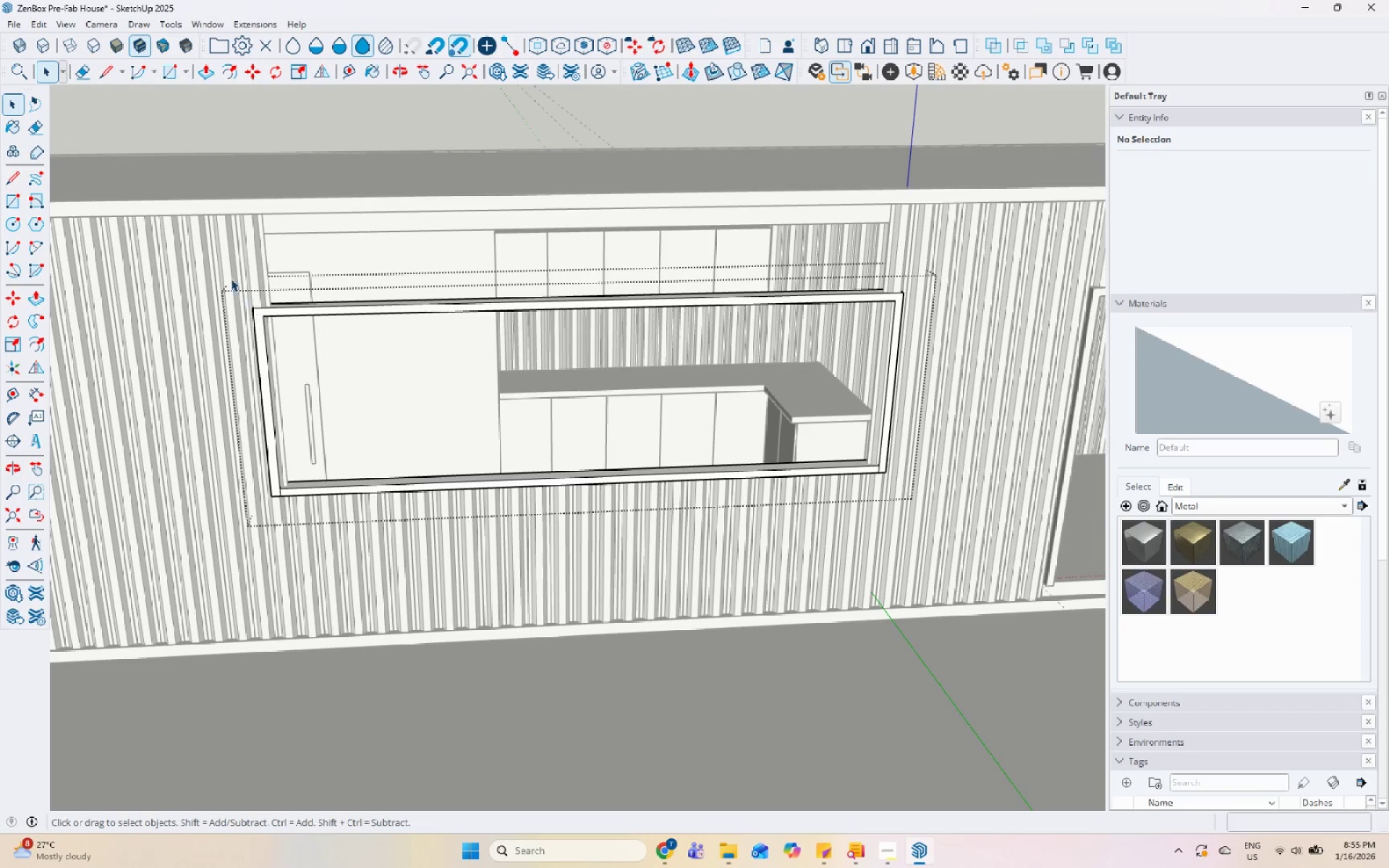 
left_click_drag(start_coordinate=[225, 268], to_coordinate=[329, 617])
 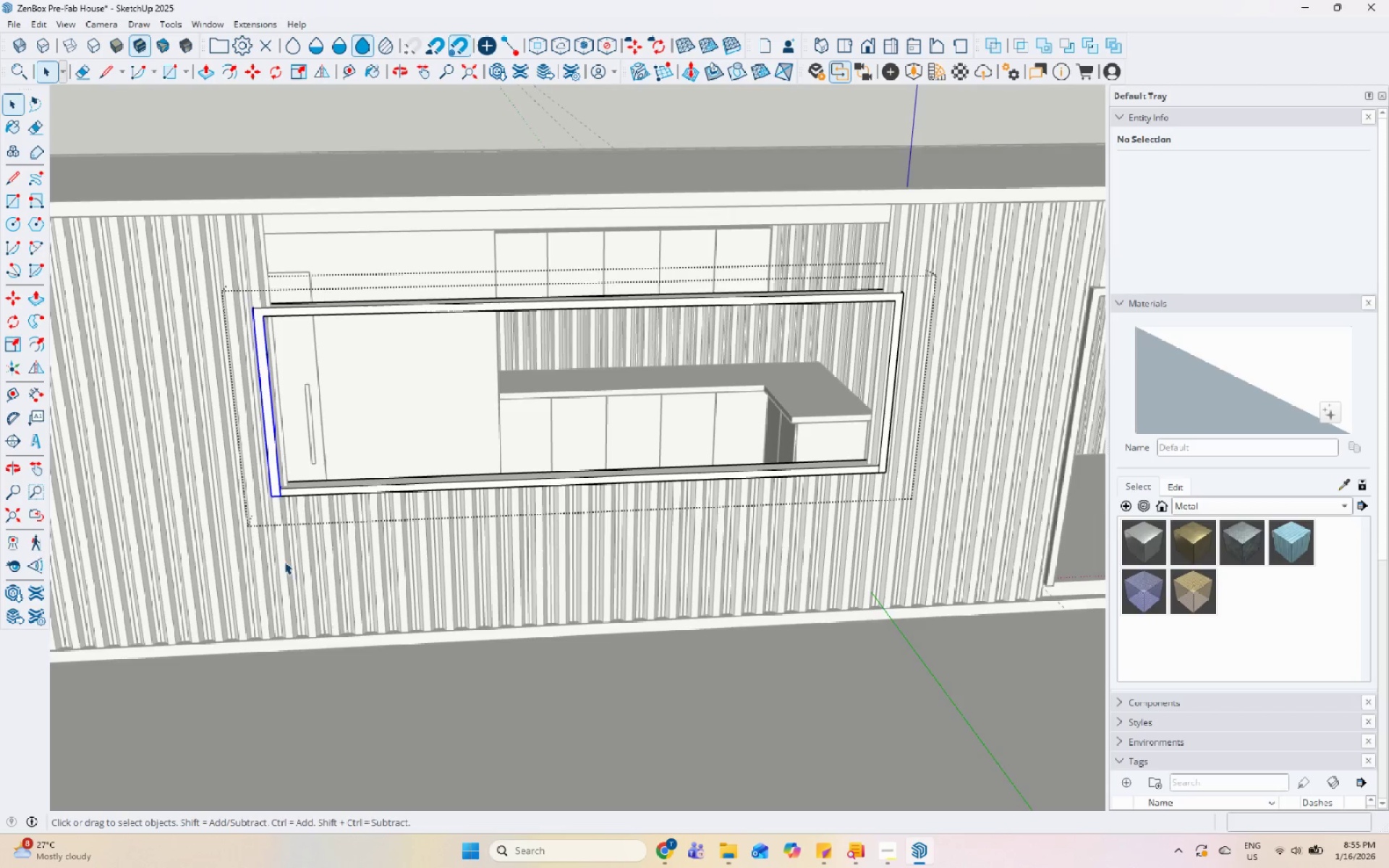 
key(M)
 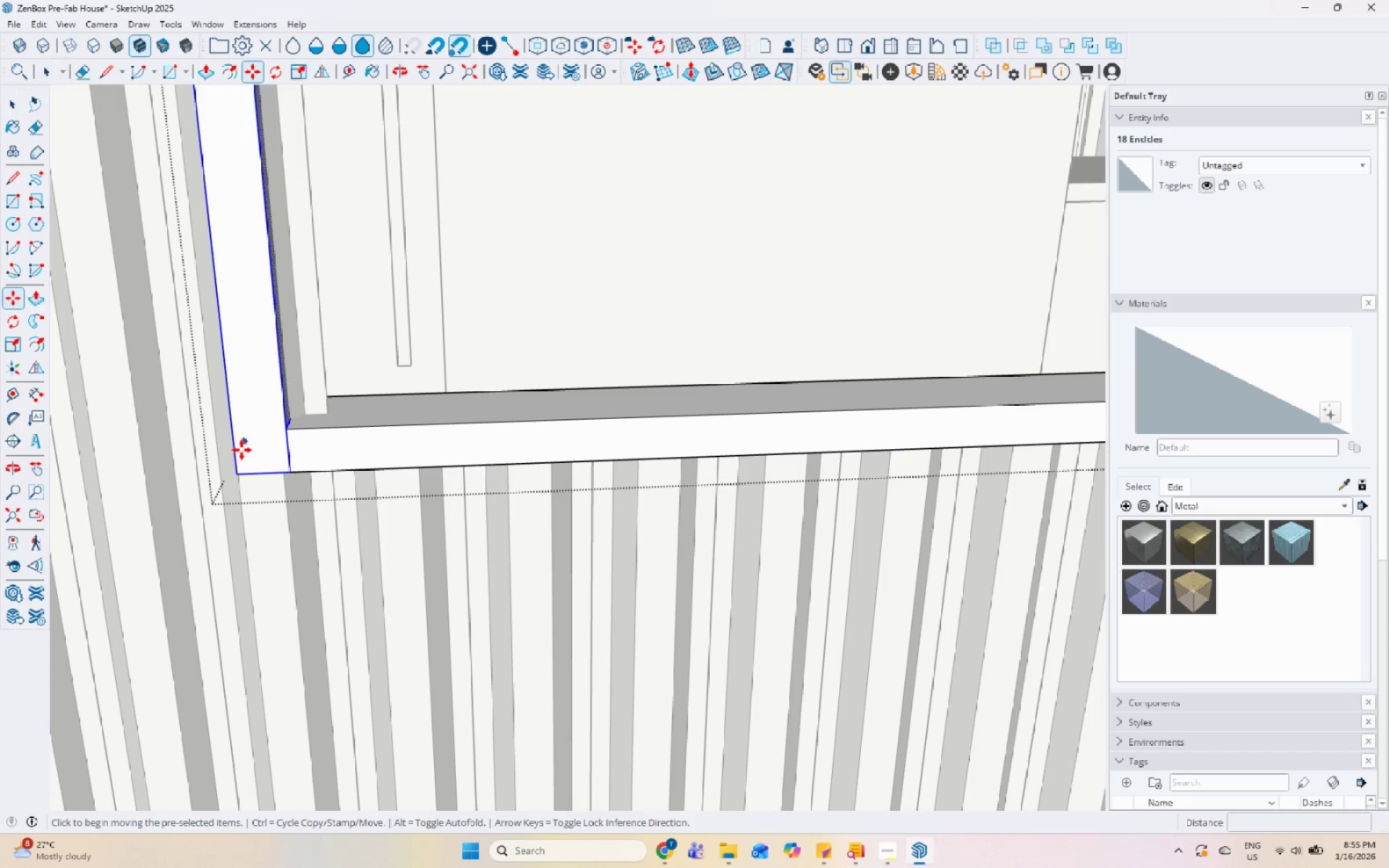 
scroll: coordinate [241, 454], scroll_direction: up, amount: 18.0
 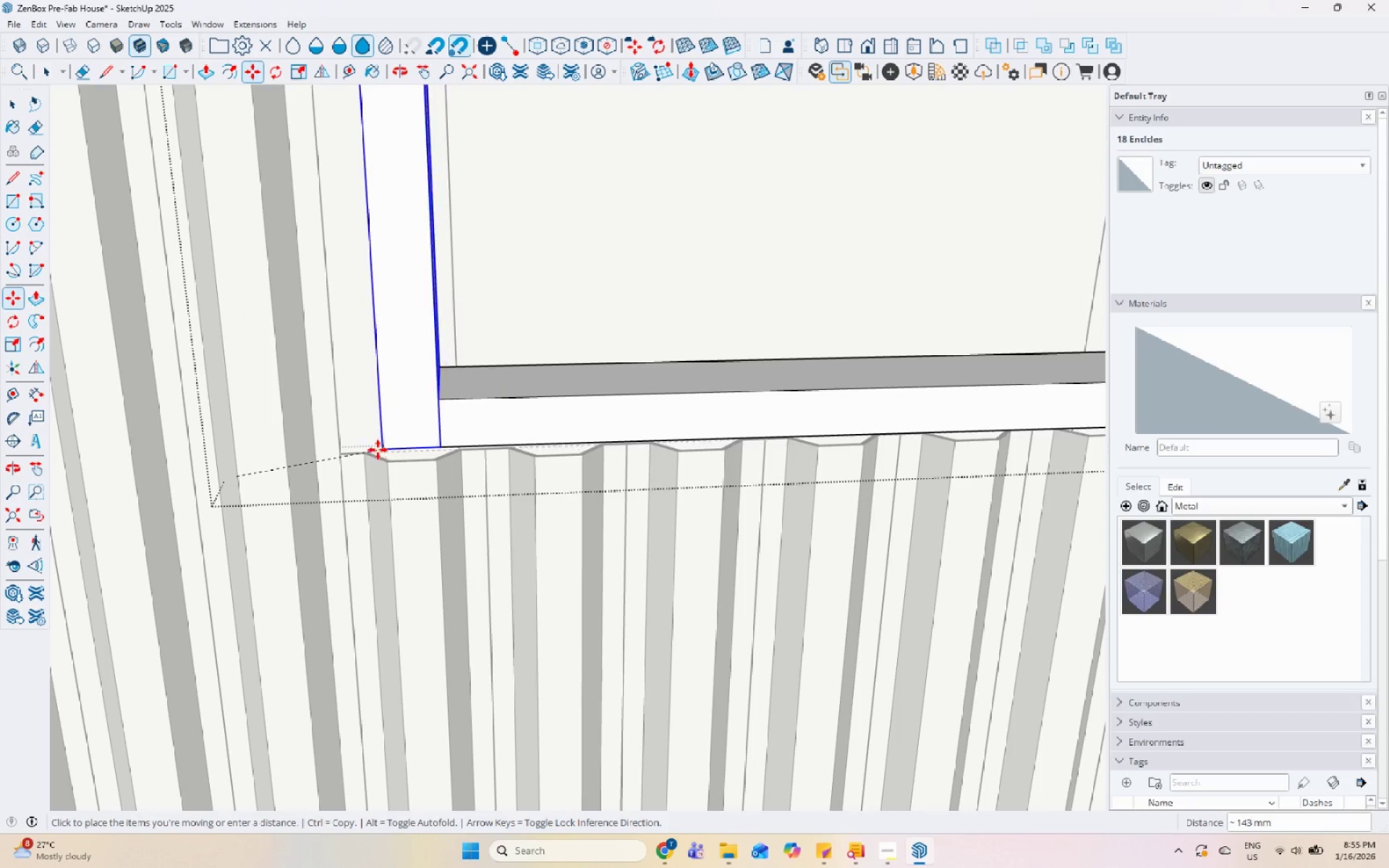 
left_click([324, 476])
 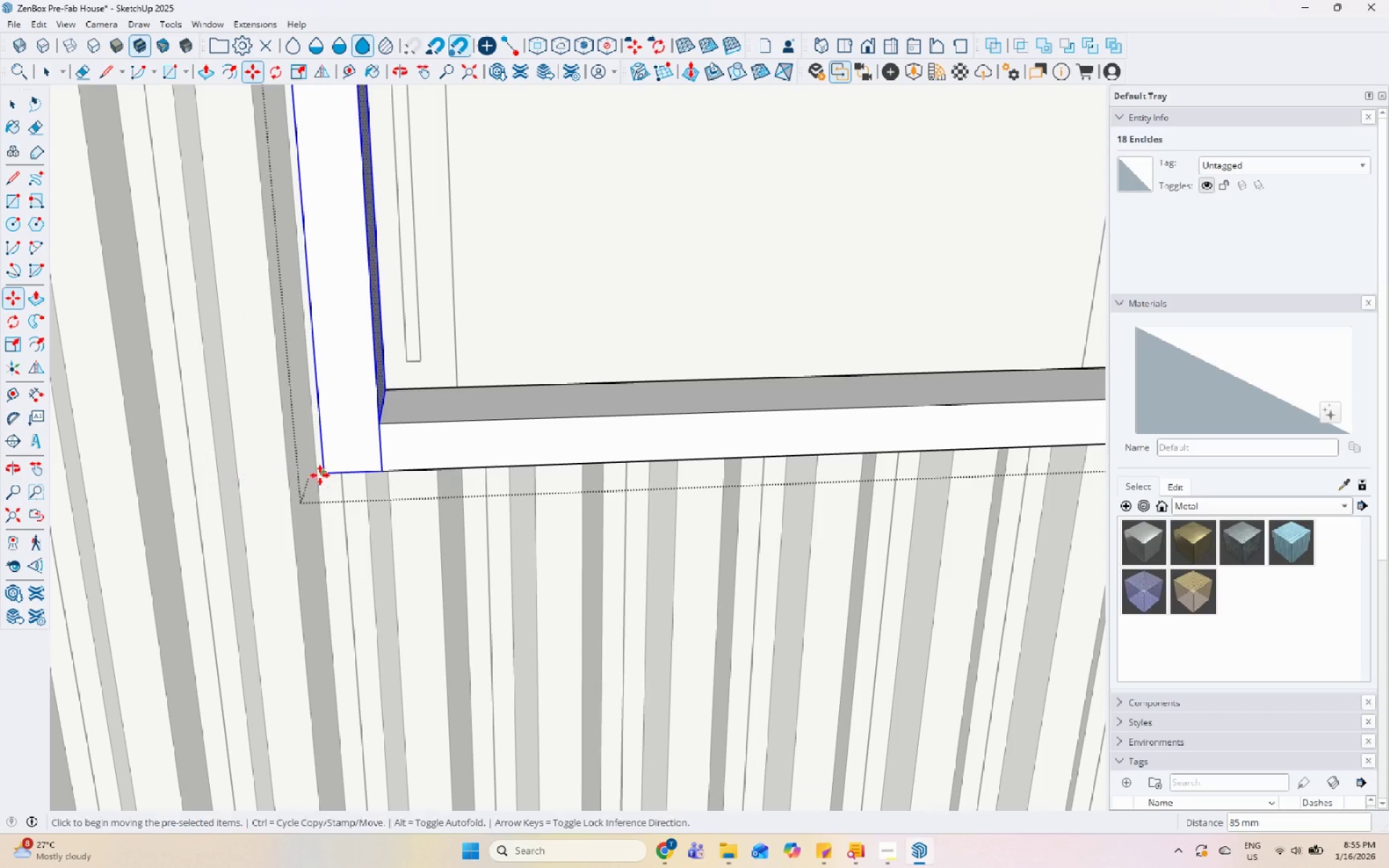 
middle_click([702, 469])
 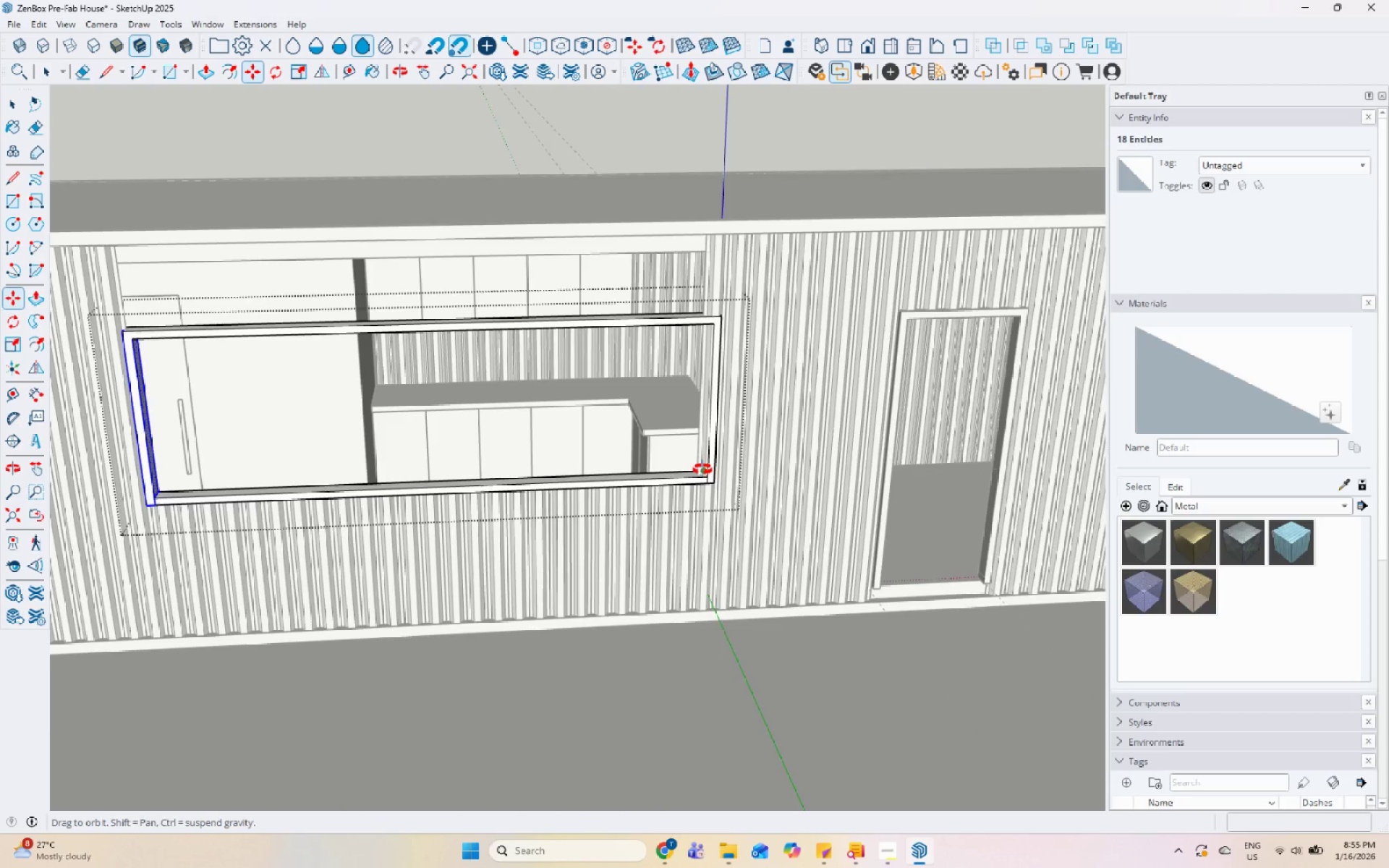 
key(Space)
 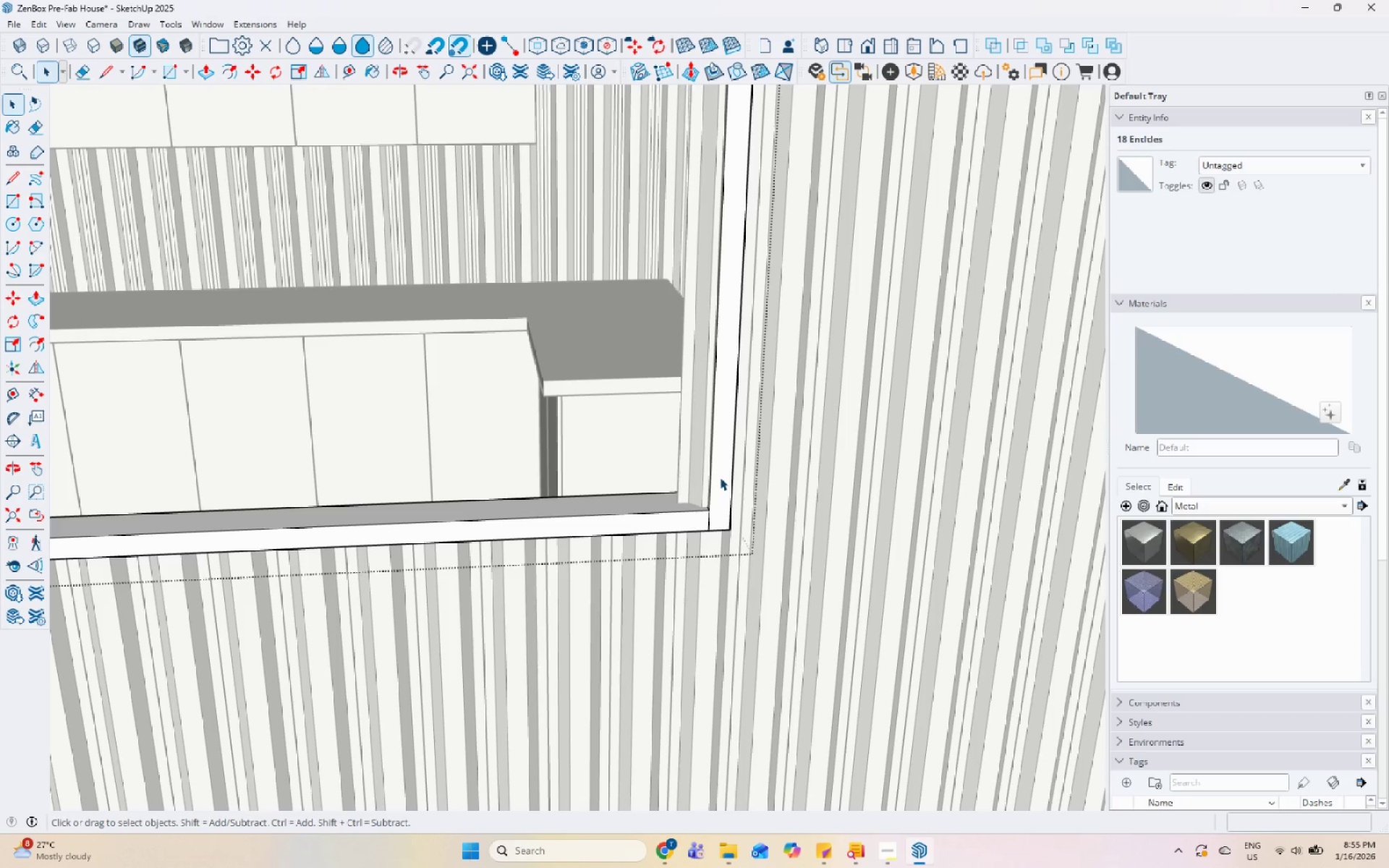 
left_click([720, 477])
 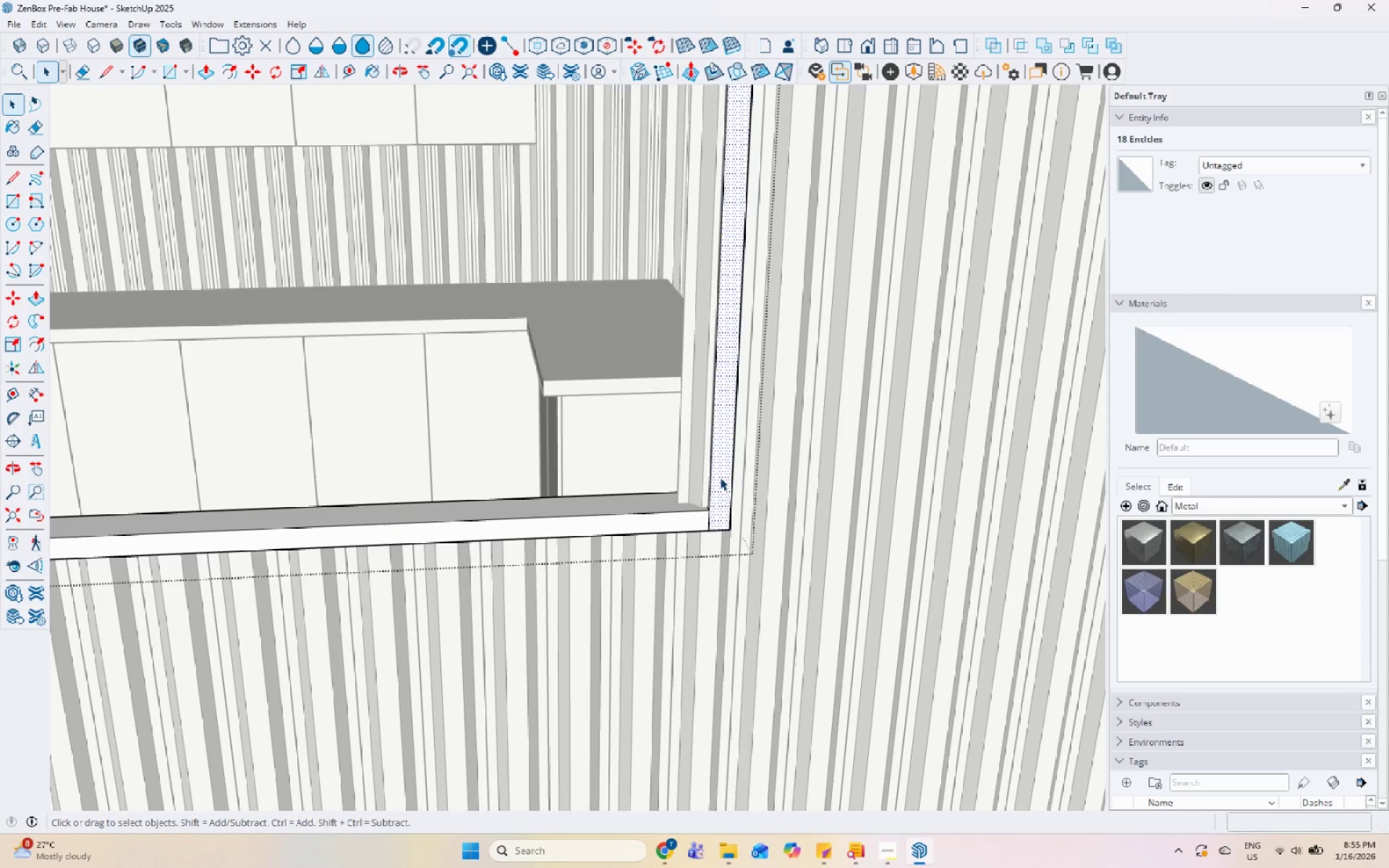 
scroll: coordinate [712, 452], scroll_direction: down, amount: 11.0
 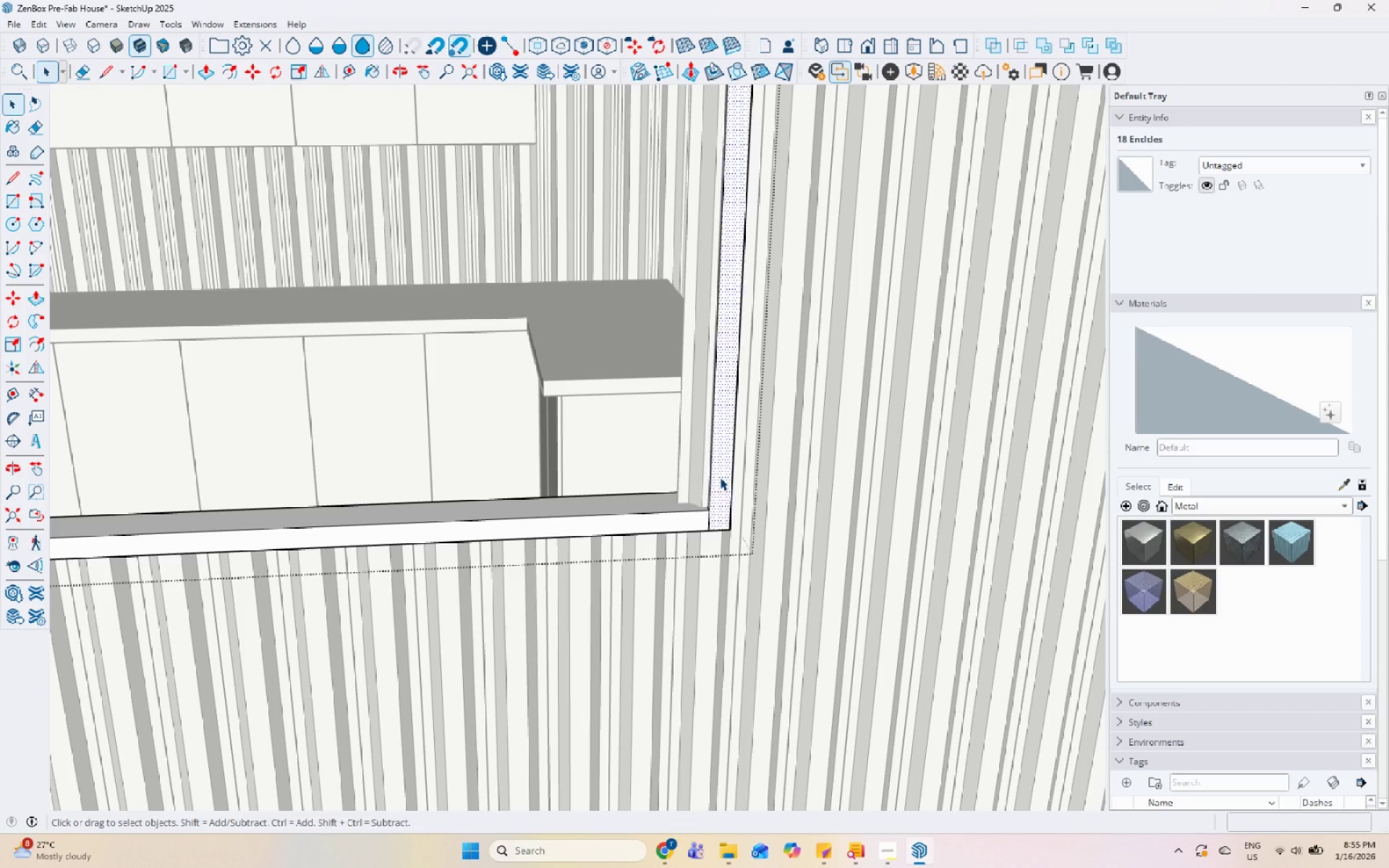 
left_click_drag(start_coordinate=[589, 291], to_coordinate=[786, 635])
 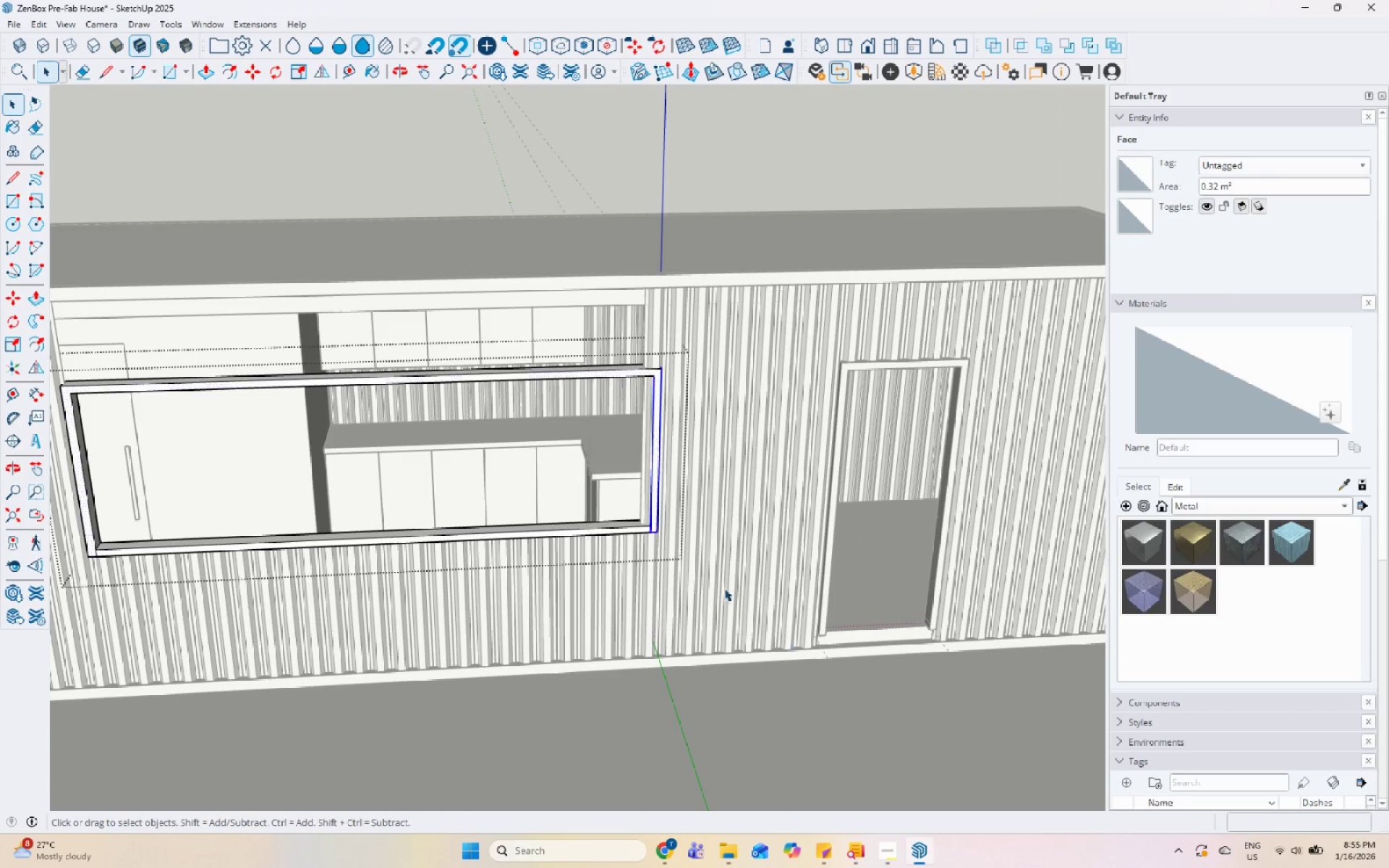 
scroll: coordinate [605, 540], scroll_direction: down, amount: 12.0
 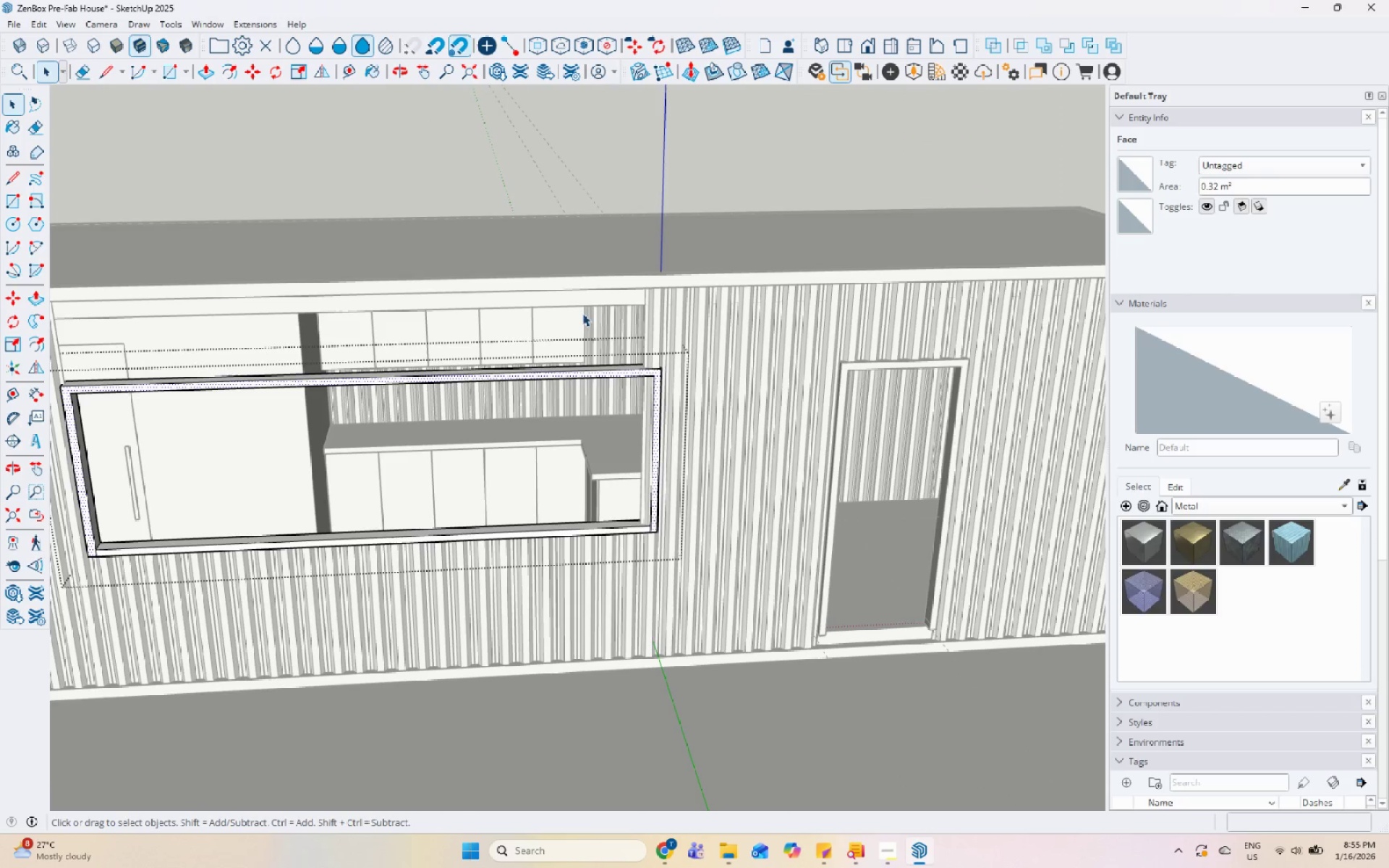 
scroll: coordinate [851, 549], scroll_direction: up, amount: 18.0
 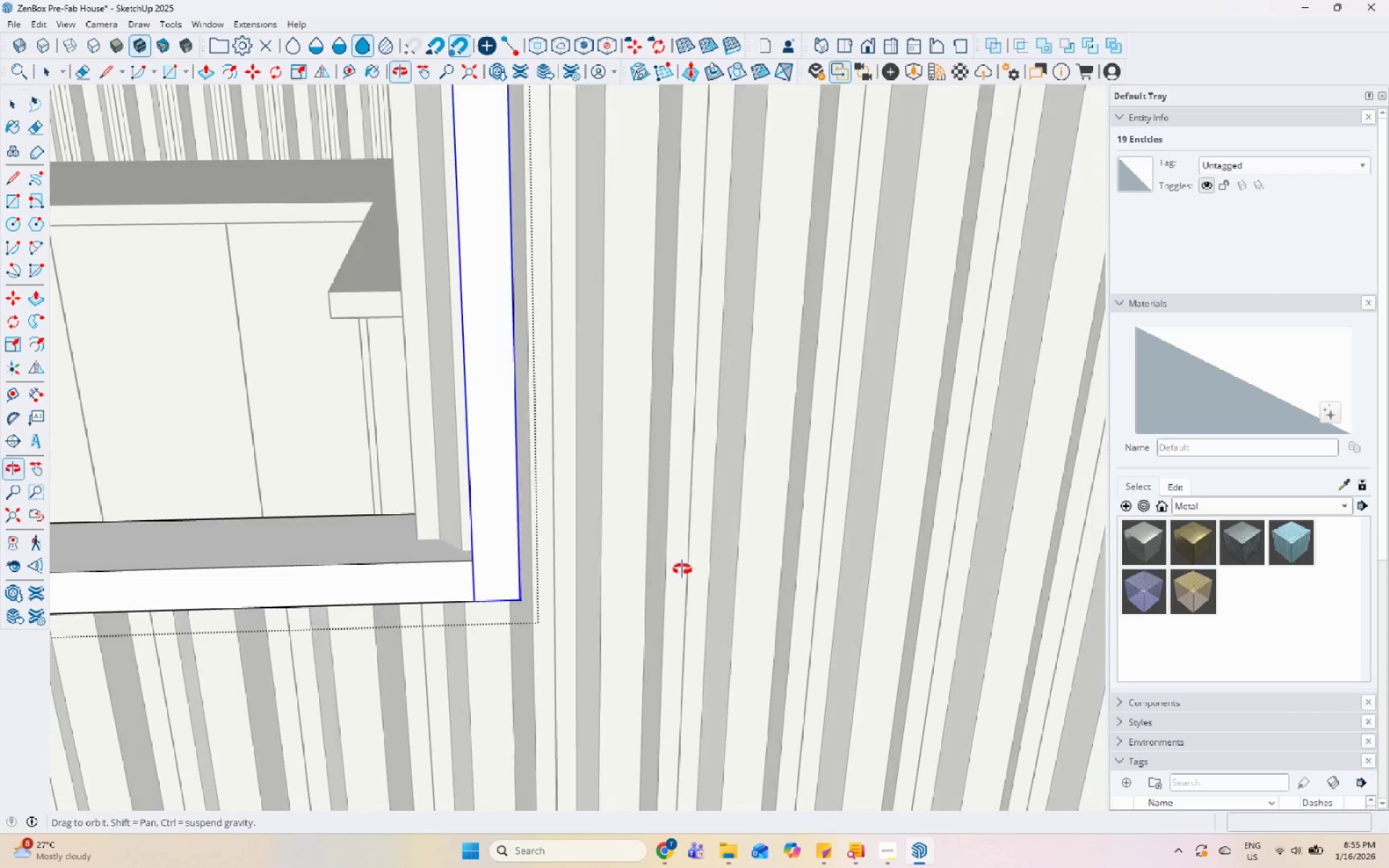 
key(M)
 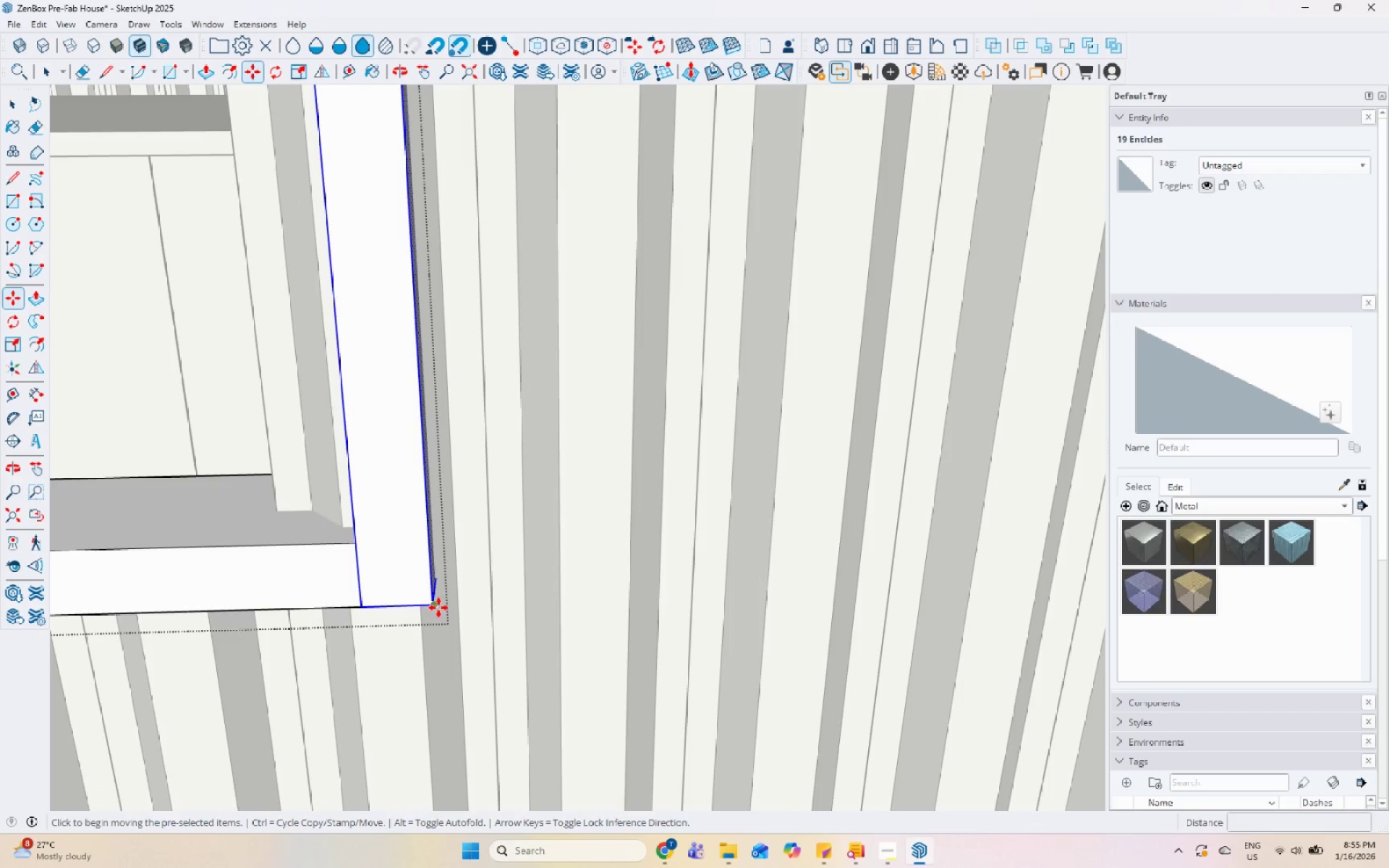 
scroll: coordinate [663, 592], scroll_direction: up, amount: 4.0
 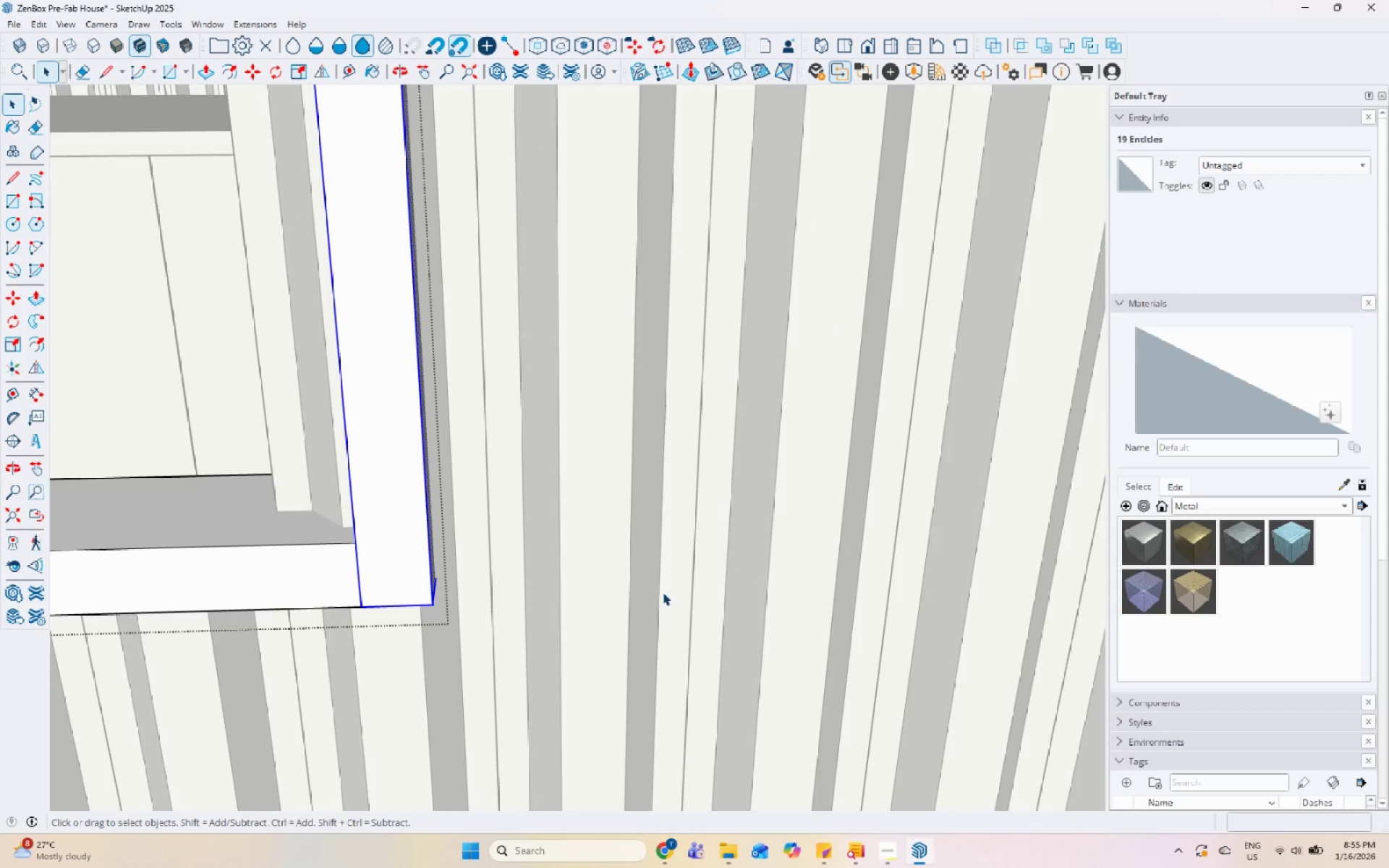 
left_click([433, 608])
 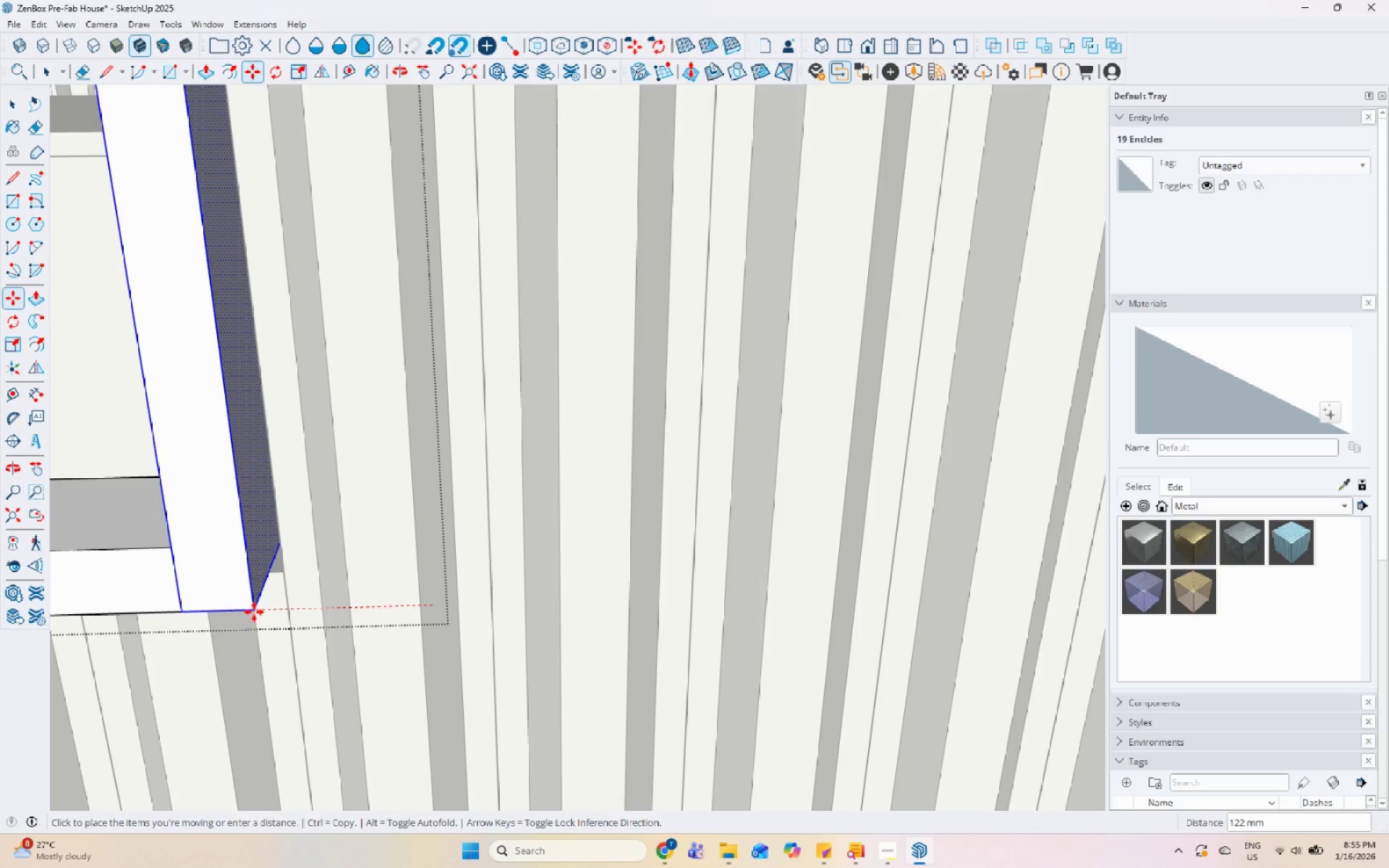 
key(Space)
 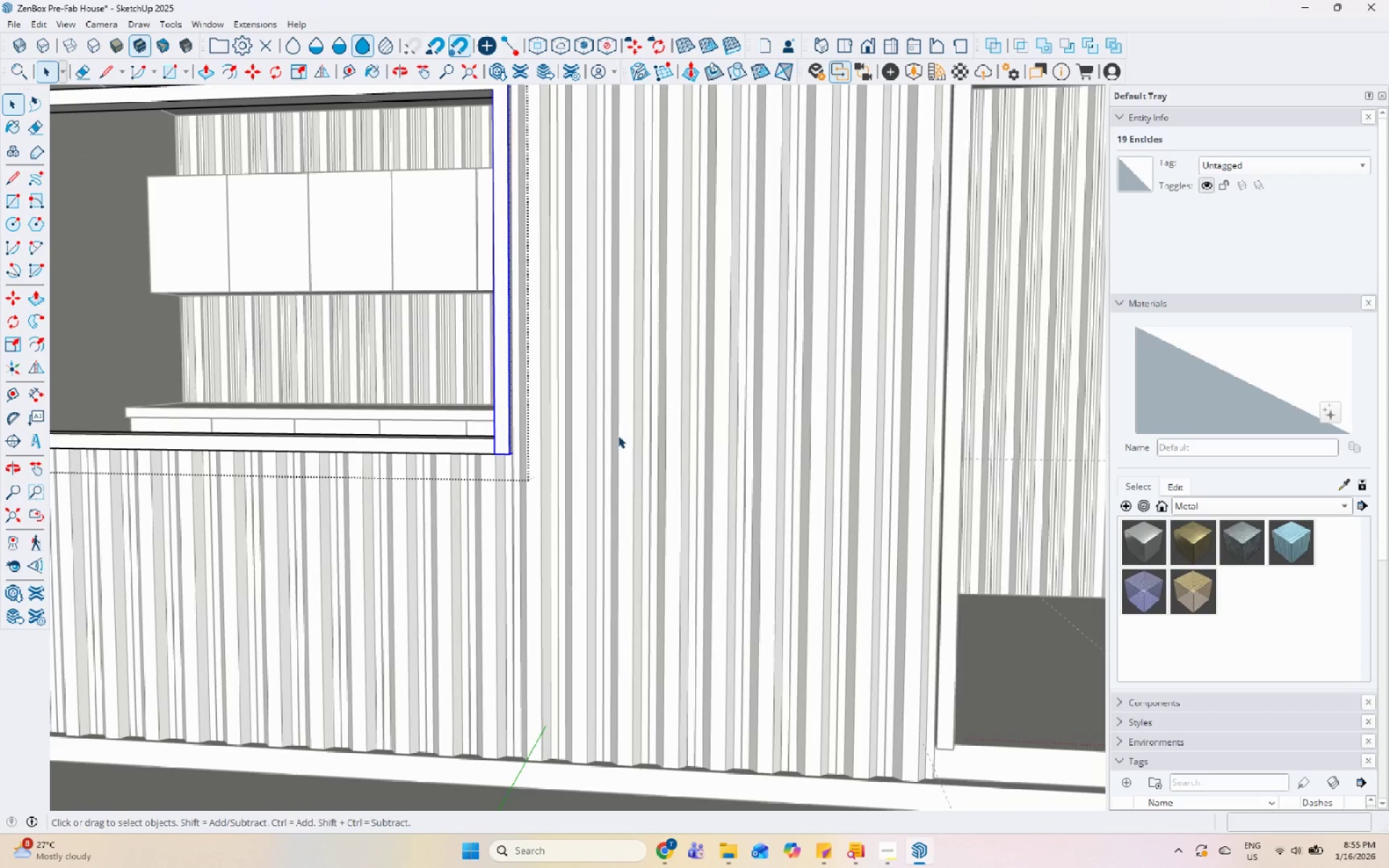 
key(Space)
 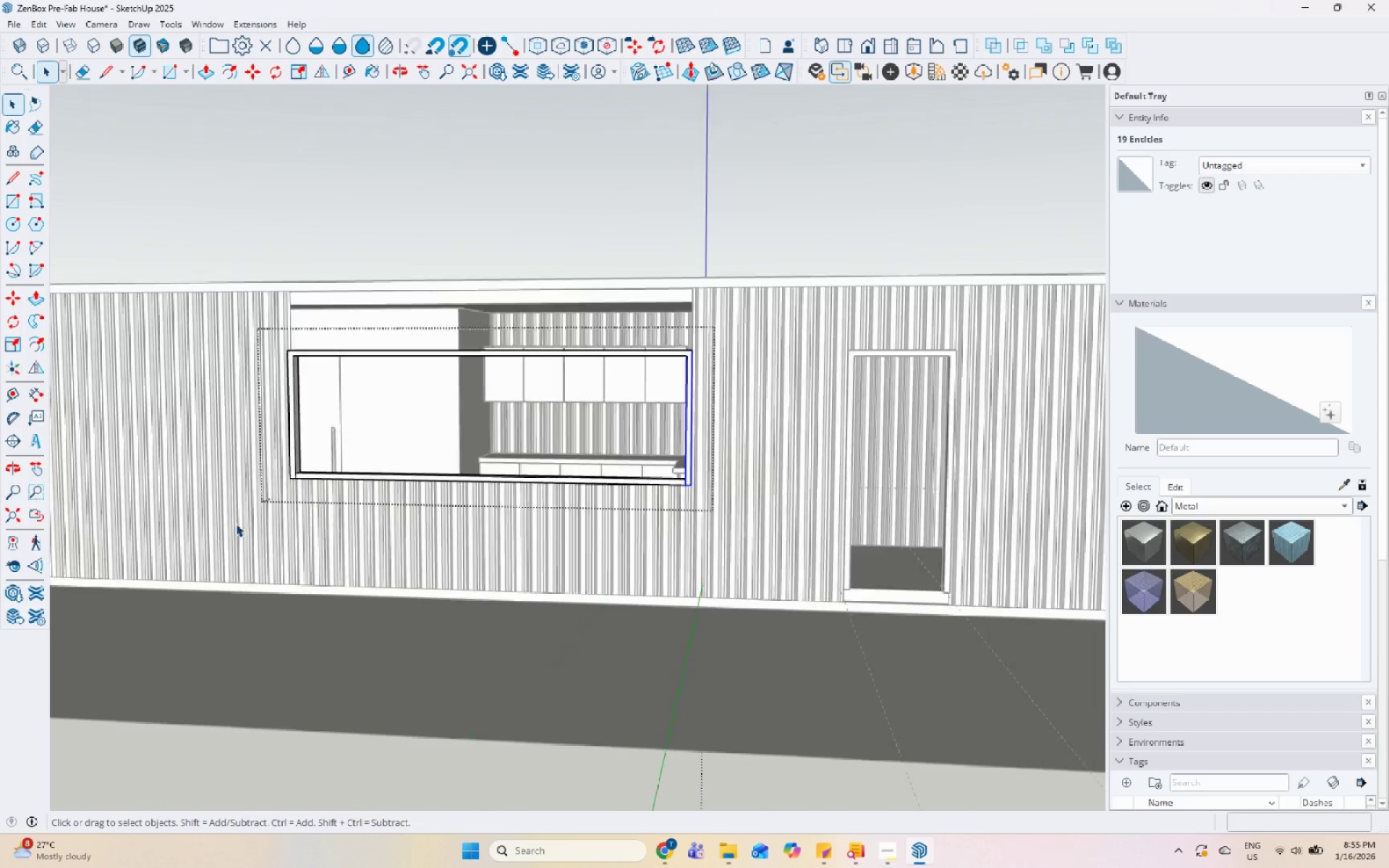 
key(Escape)
 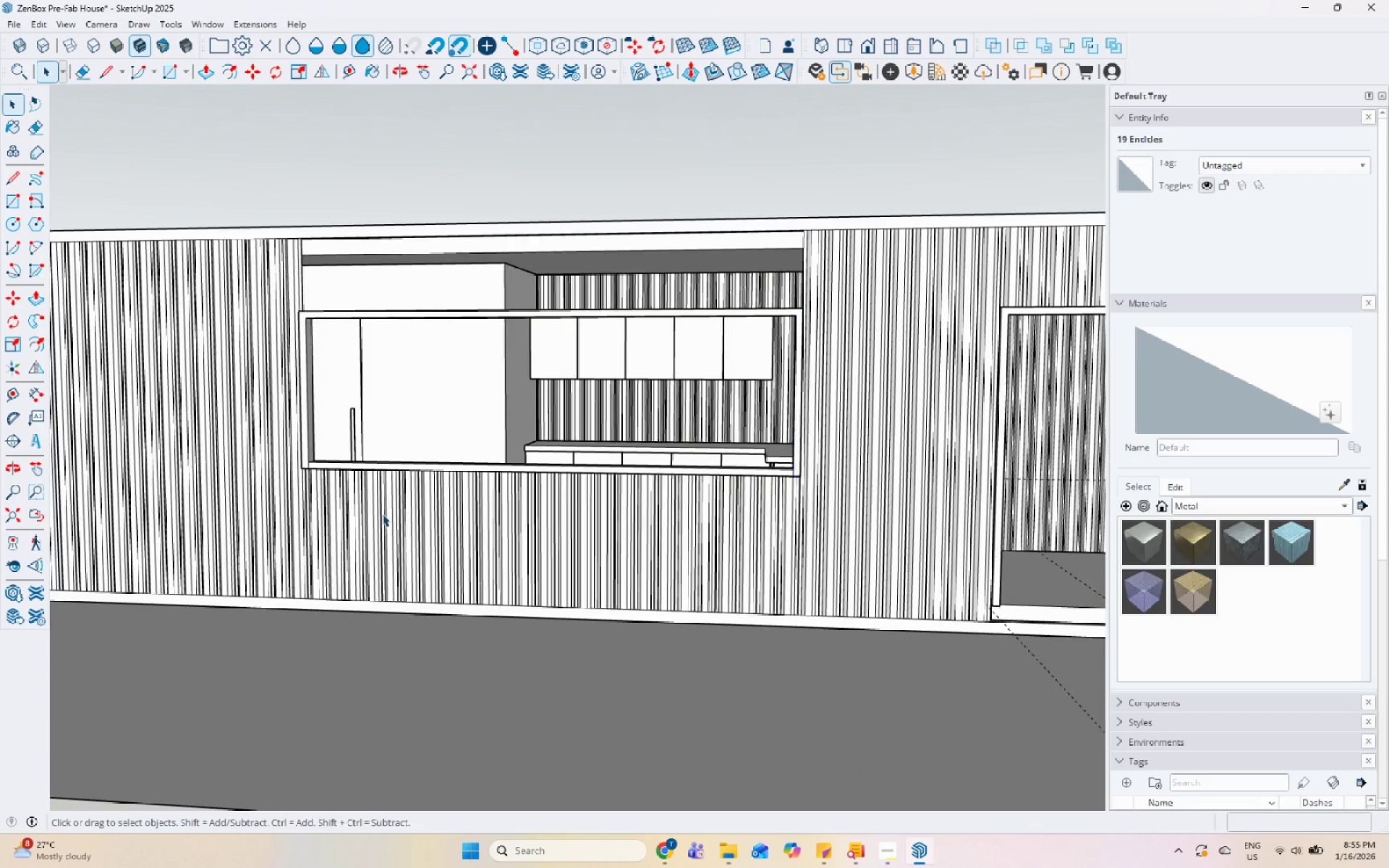 
key(Escape)
 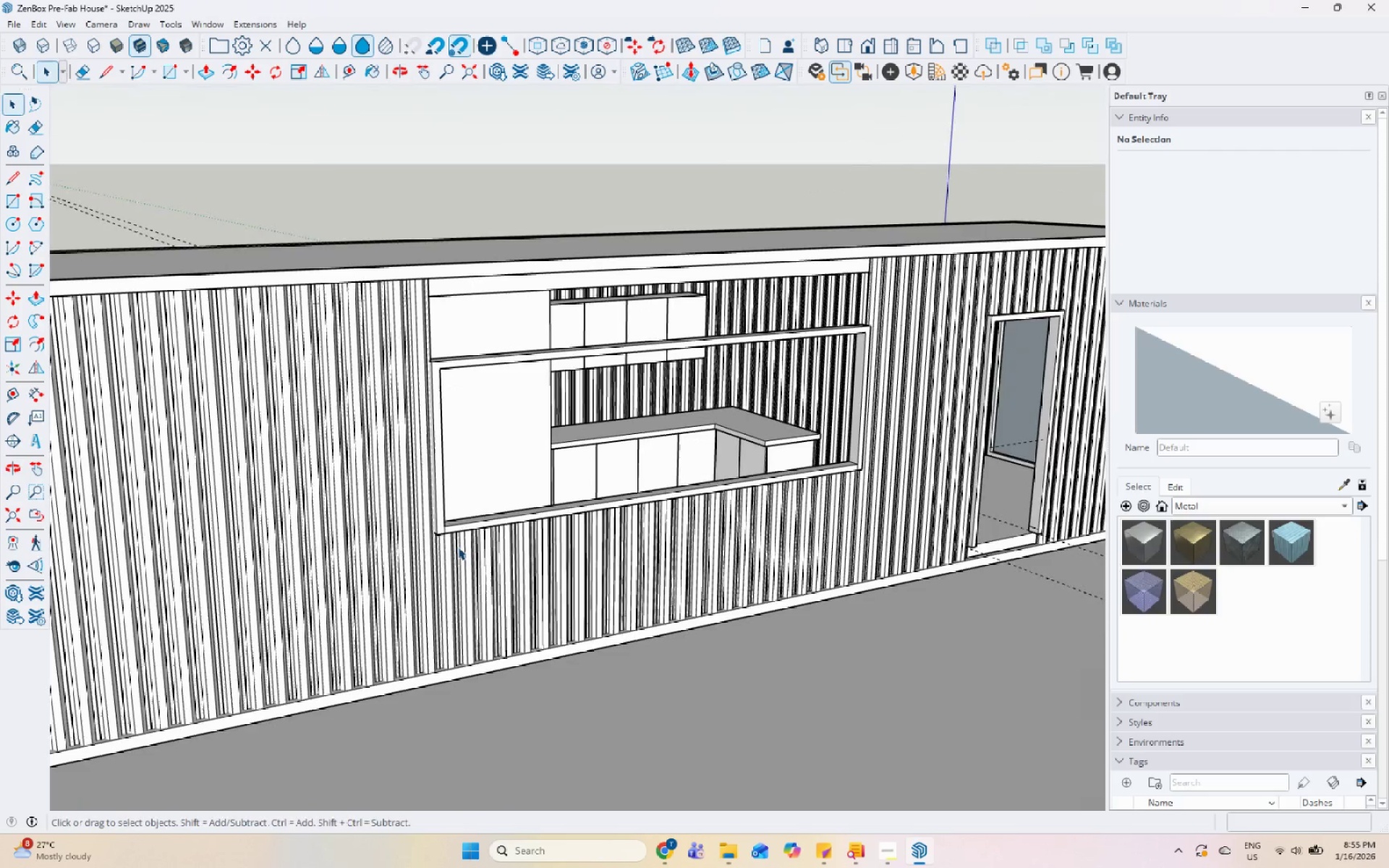 
scroll: coordinate [239, 522], scroll_direction: down, amount: 26.0
 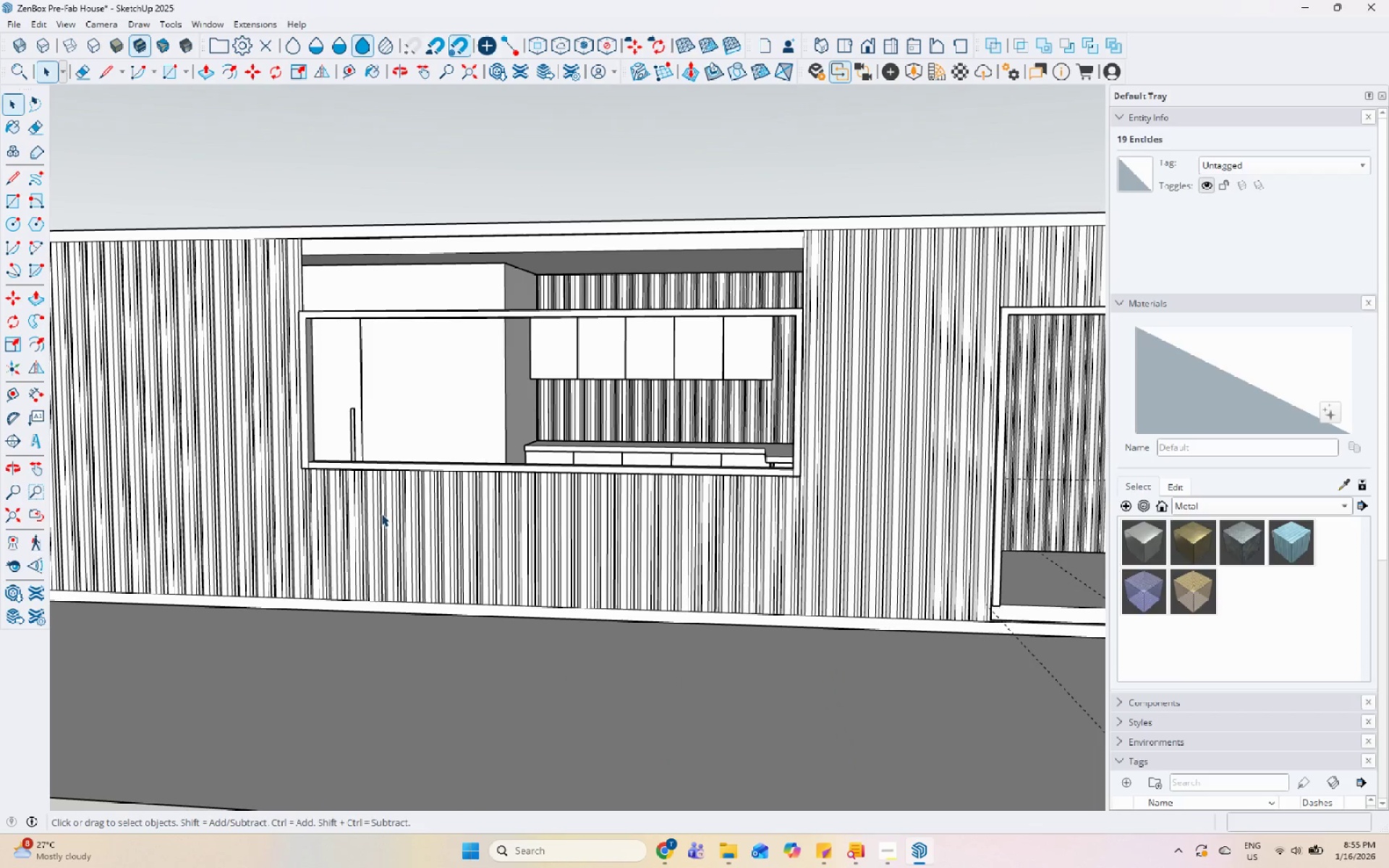 
double_click([473, 560])
 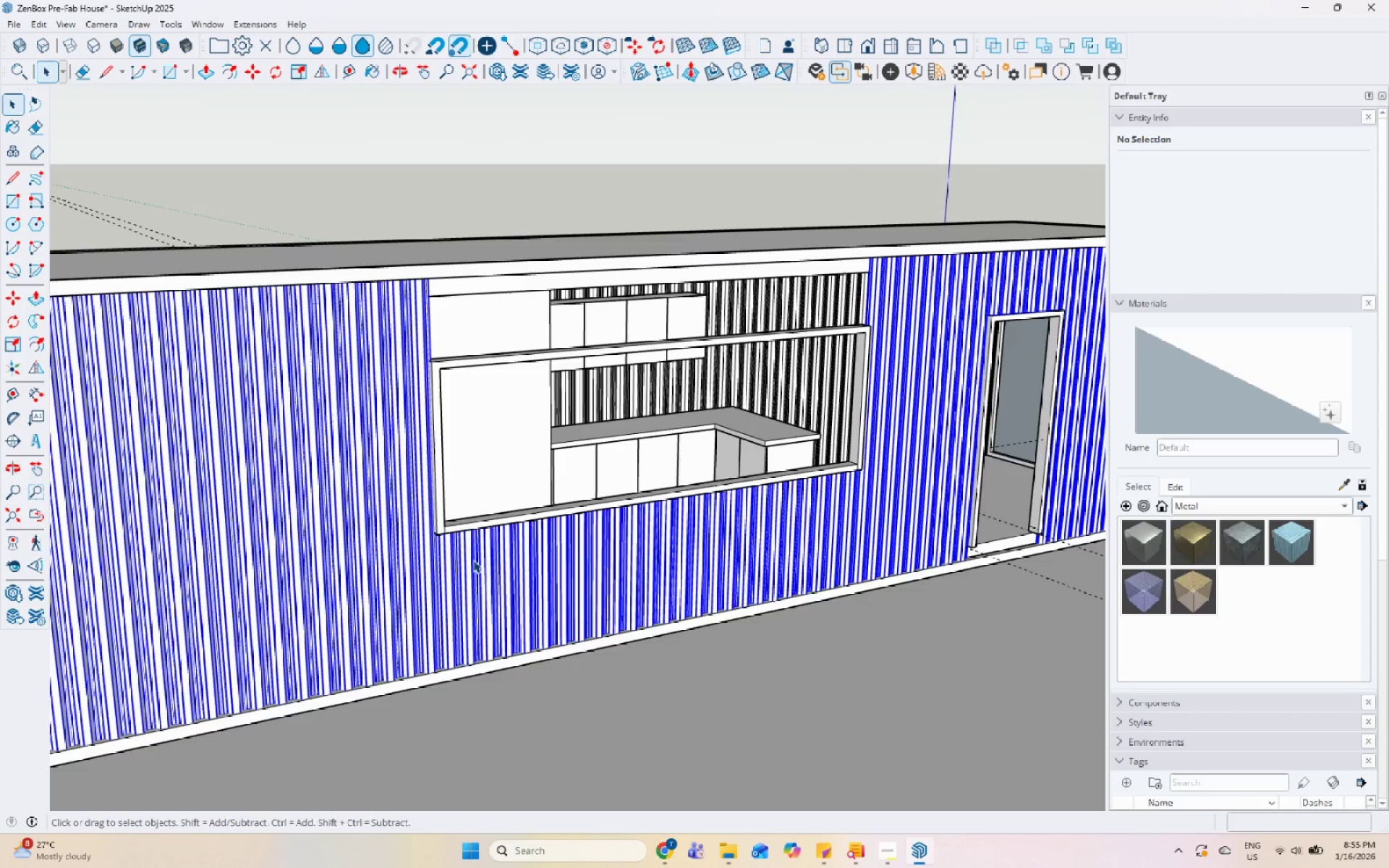 
triple_click([473, 560])
 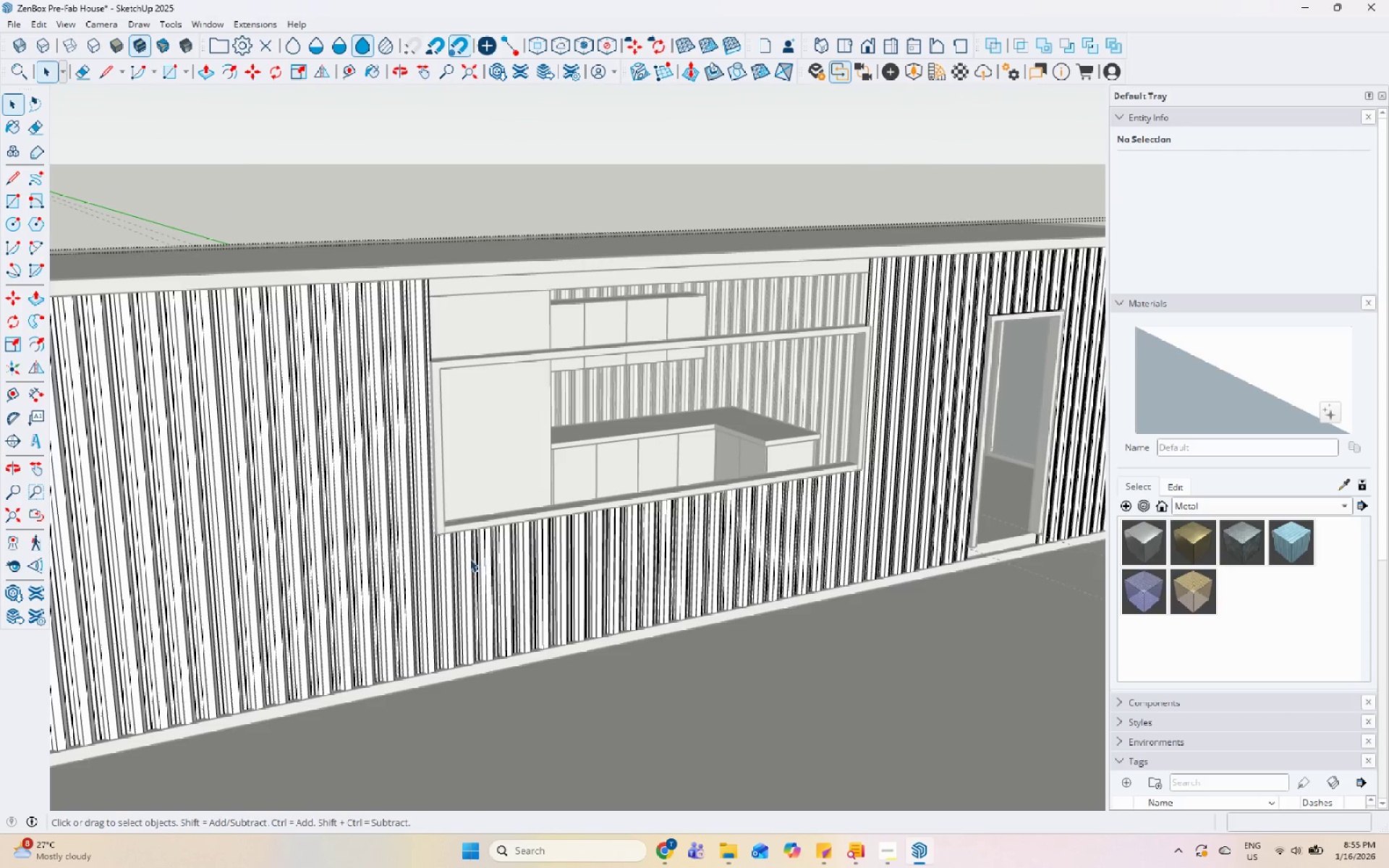 
triple_click([469, 558])
 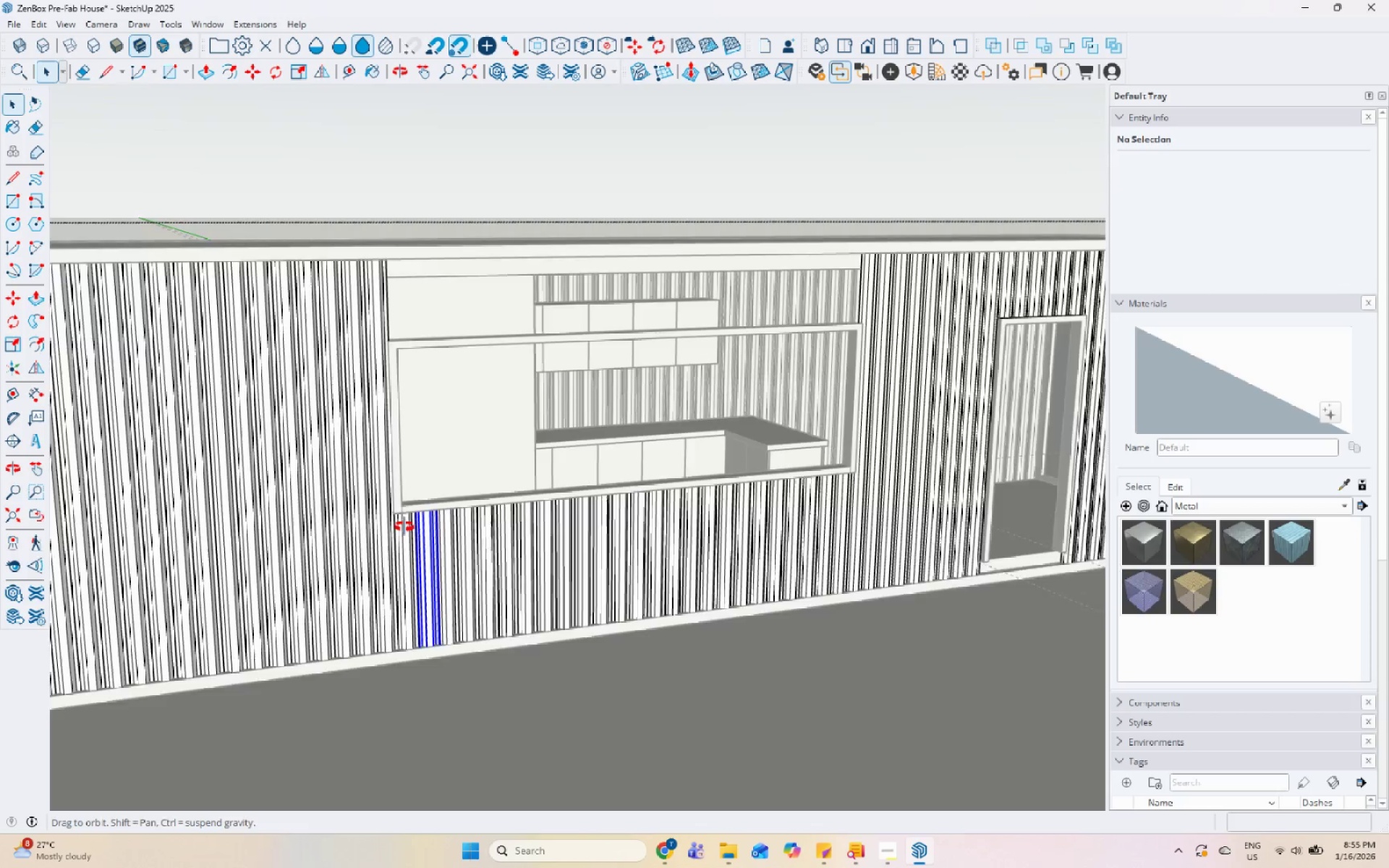 
hold_key(key=ControlLeft, duration=1.38)
left_click([332, 493])
 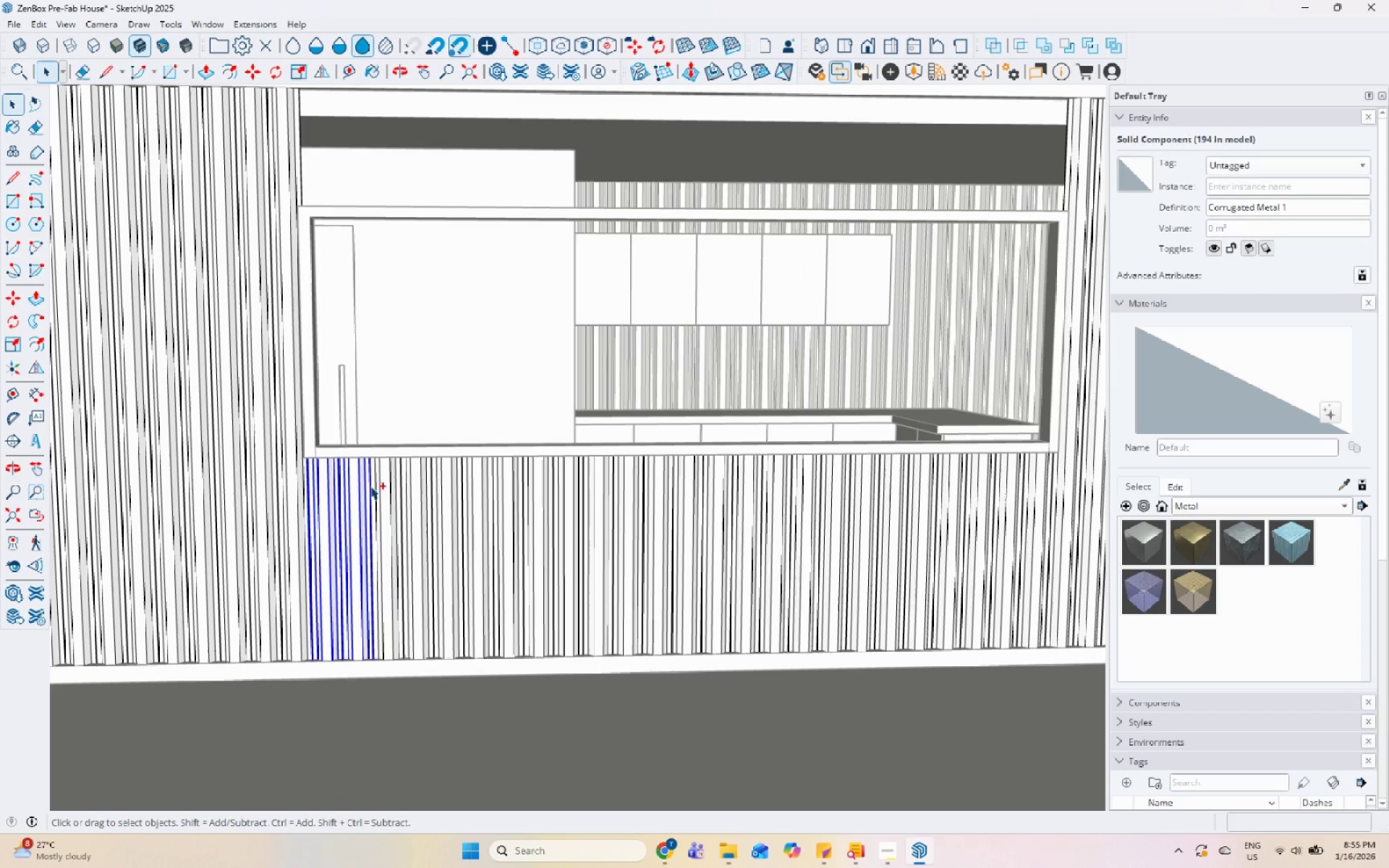 
scroll: coordinate [334, 501], scroll_direction: up, amount: 4.0
 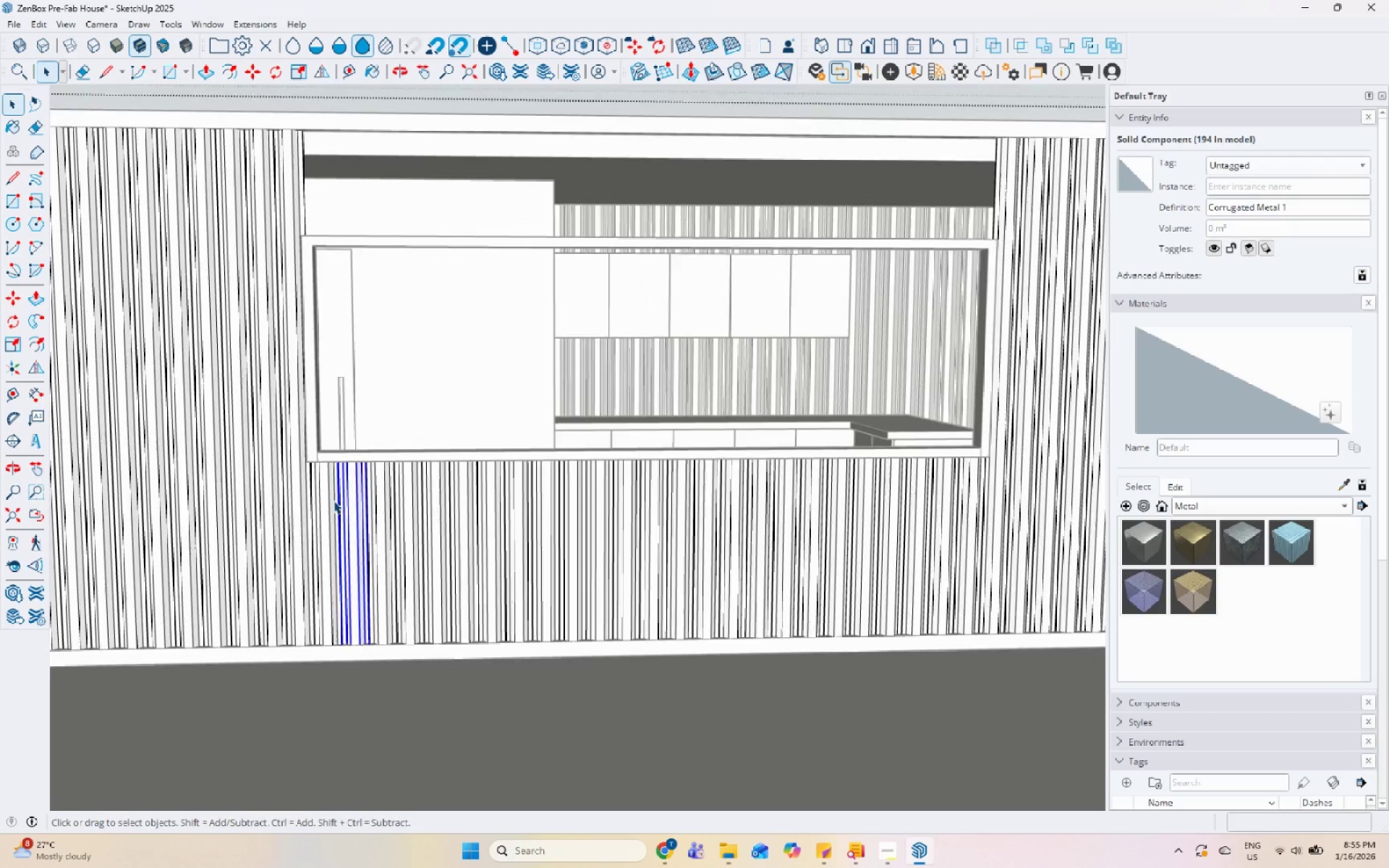 
left_click([376, 486])
 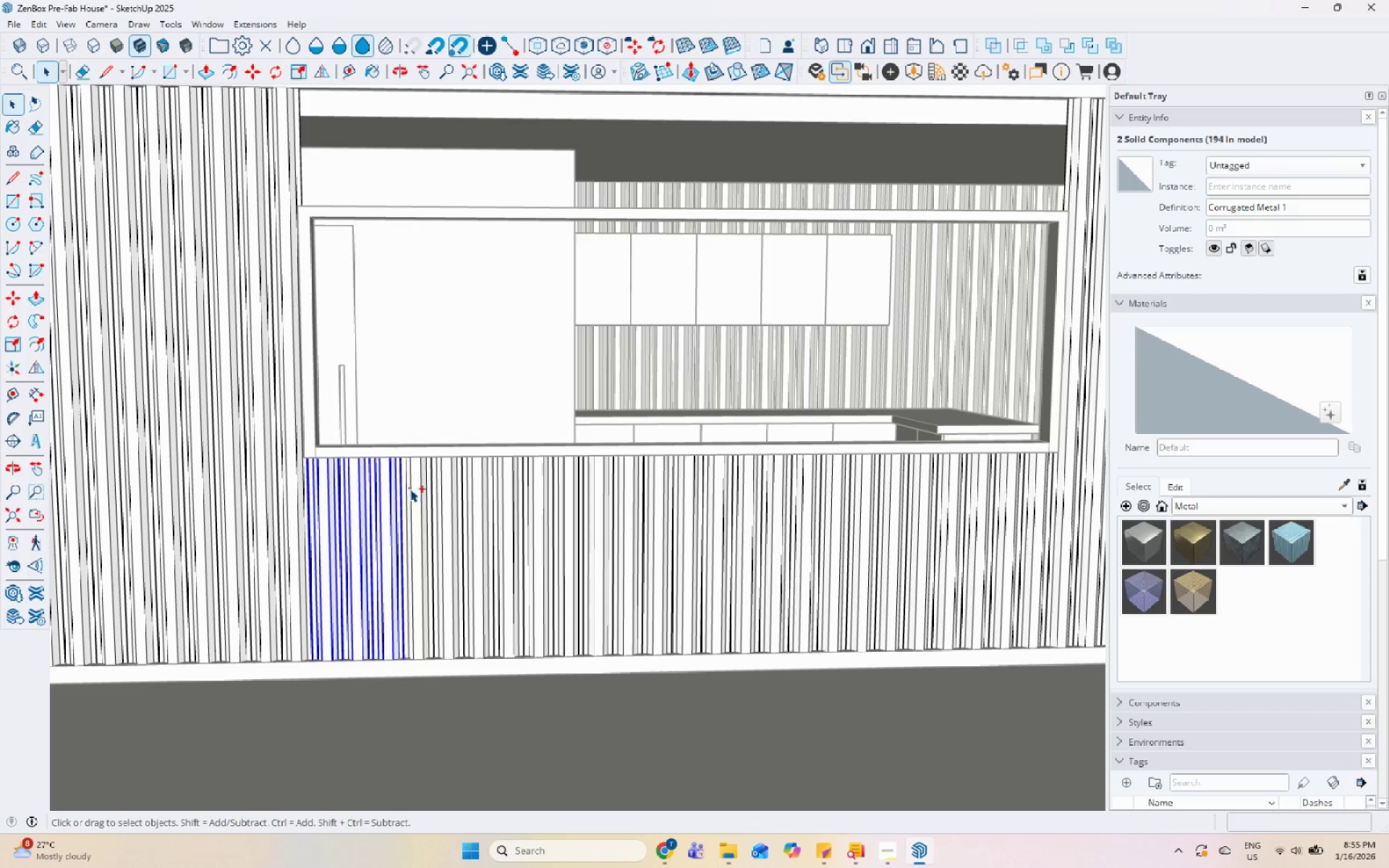 
hold_key(key=ControlLeft, duration=1.5)
 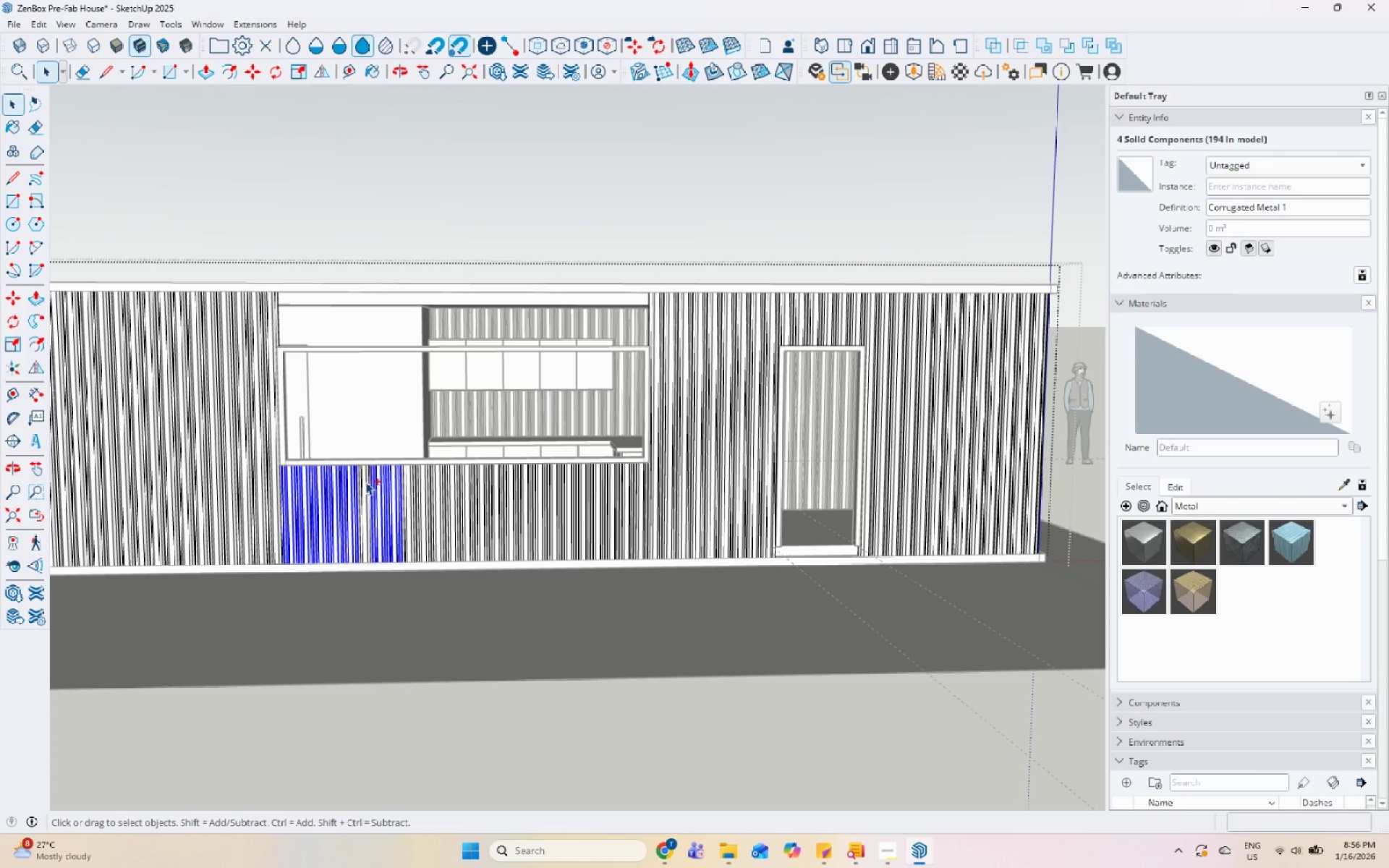 
scroll: coordinate [248, 475], scroll_direction: down, amount: 8.0
 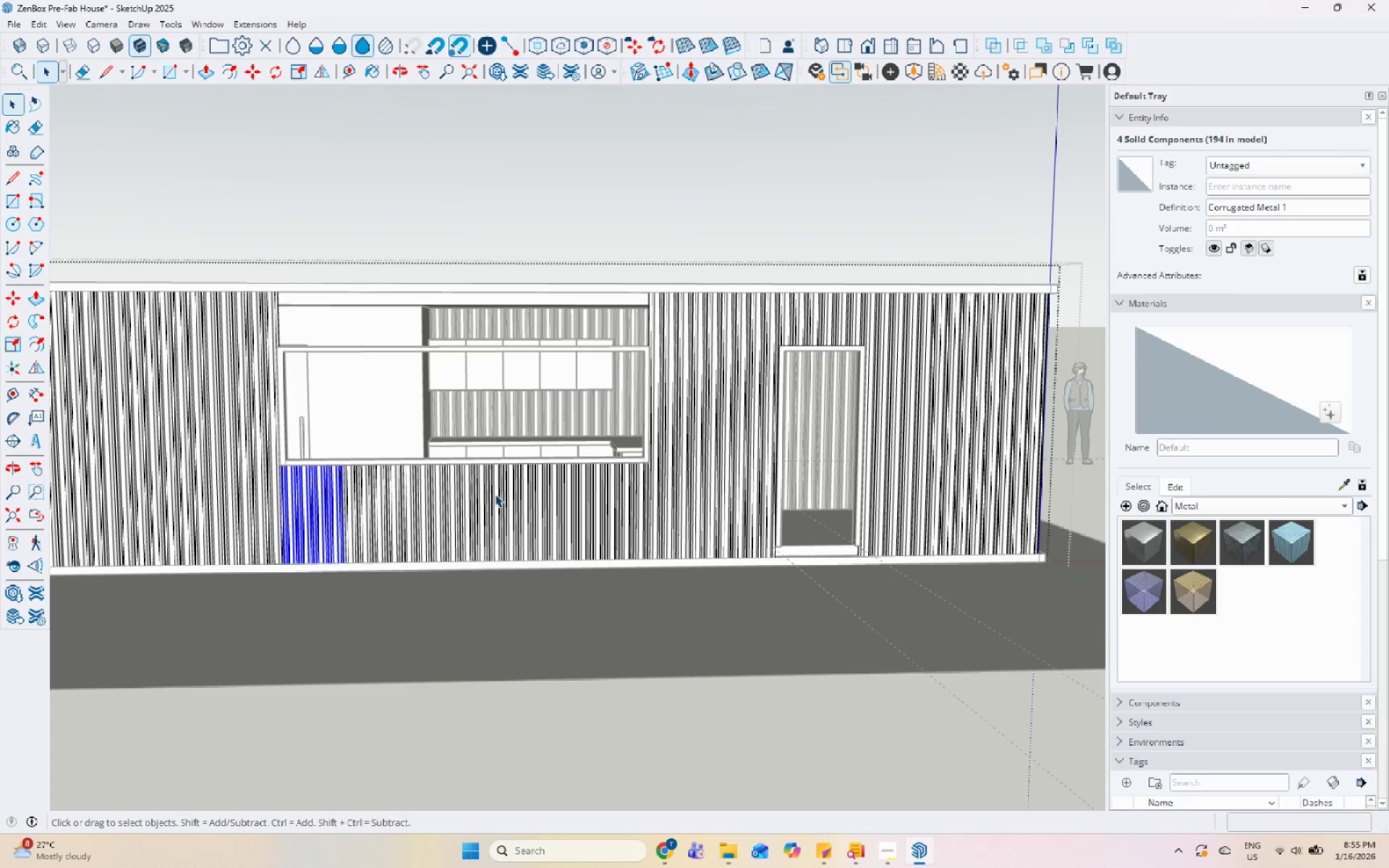 
double_click([370, 480])
 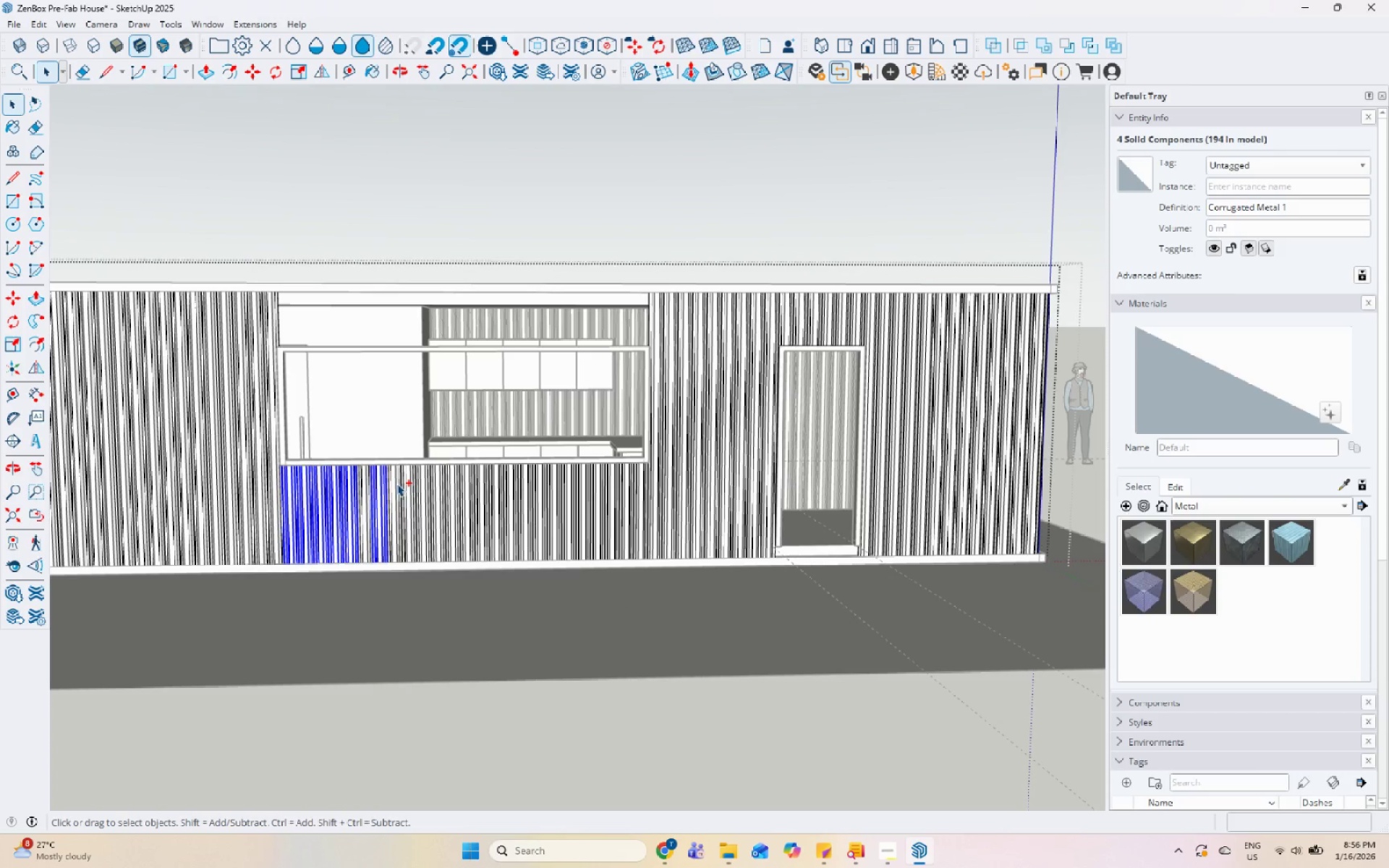 
triple_click([397, 483])
 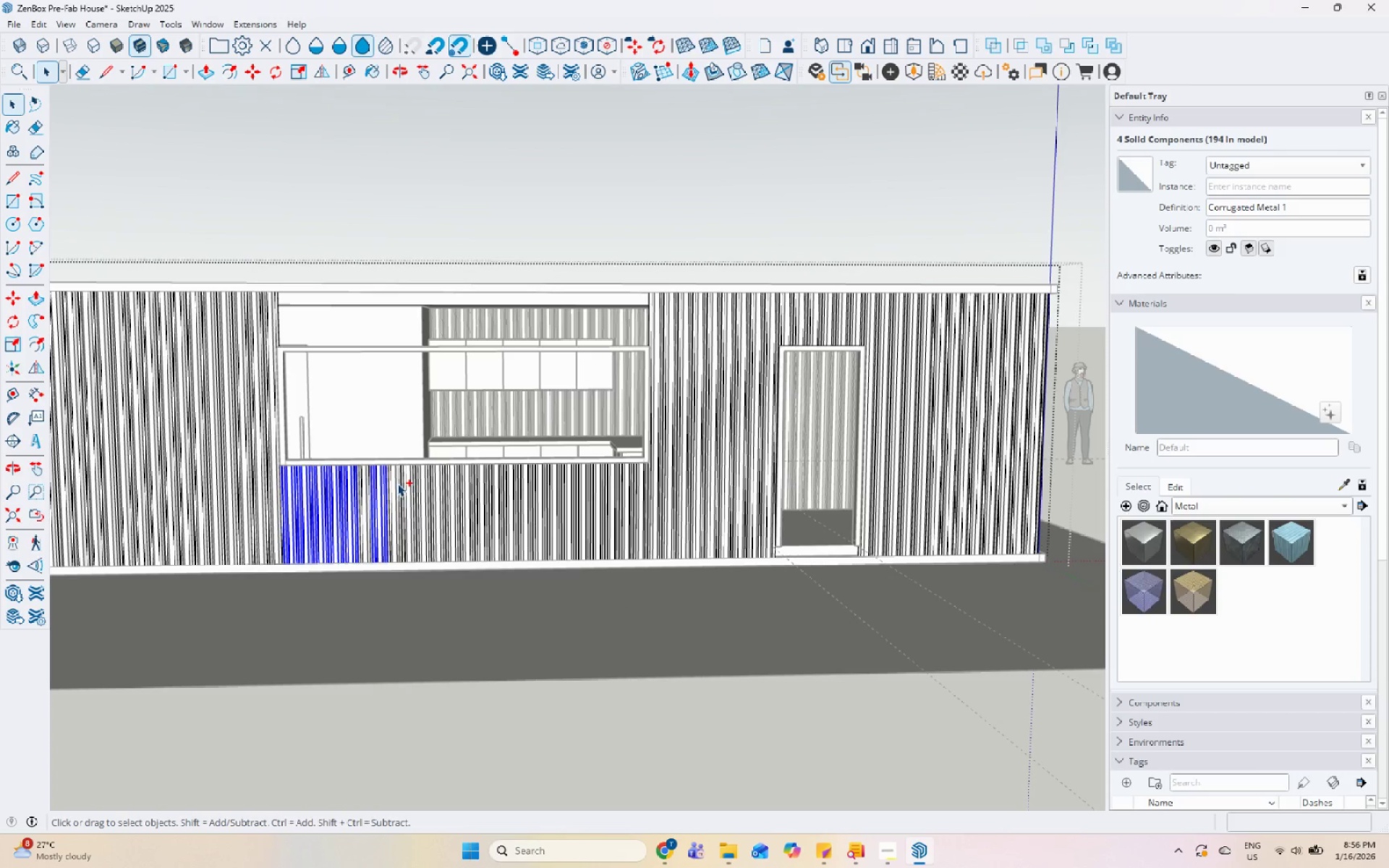 
hold_key(key=ControlLeft, duration=1.51)
left_click([408, 482])
 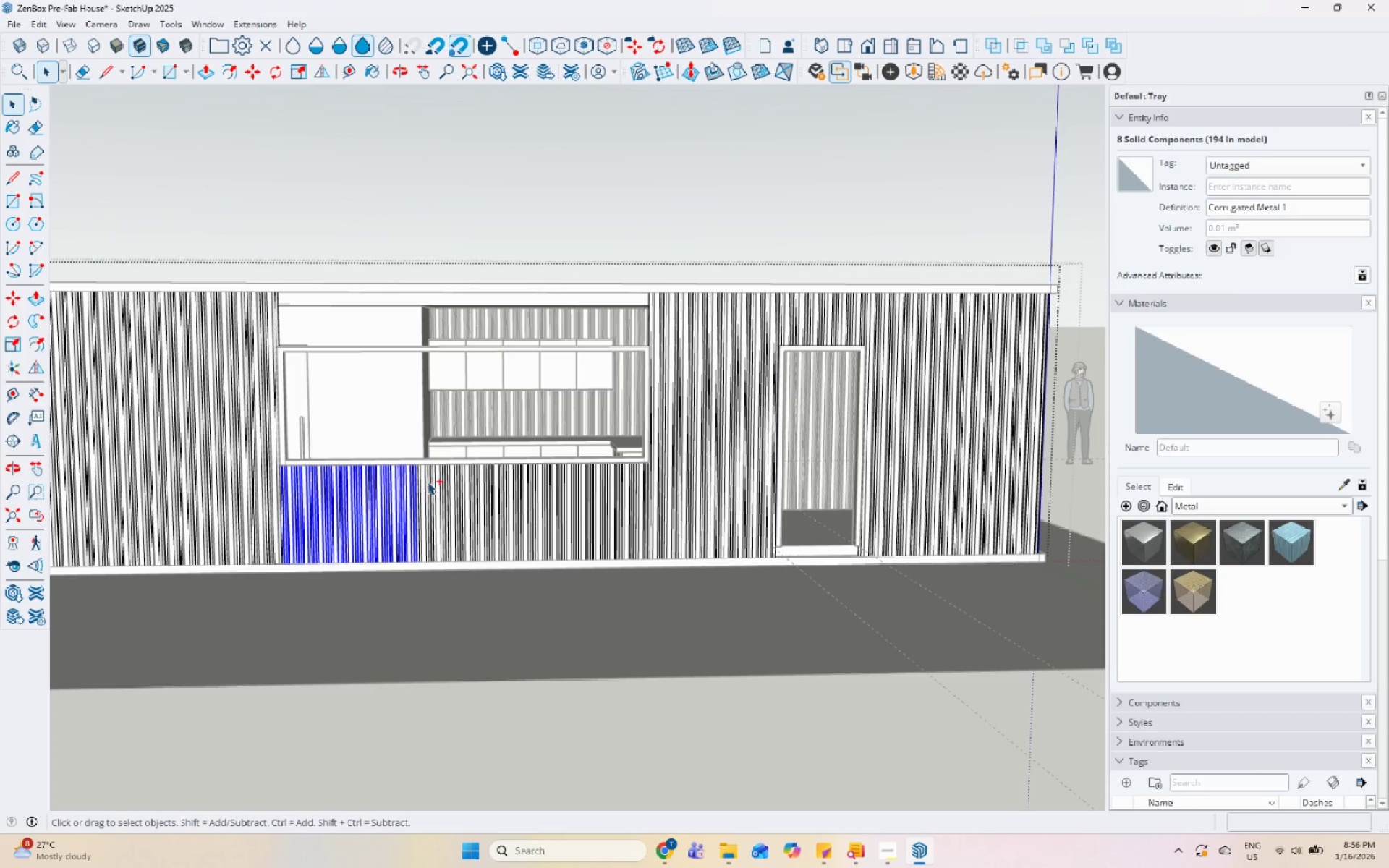 
double_click([428, 482])
 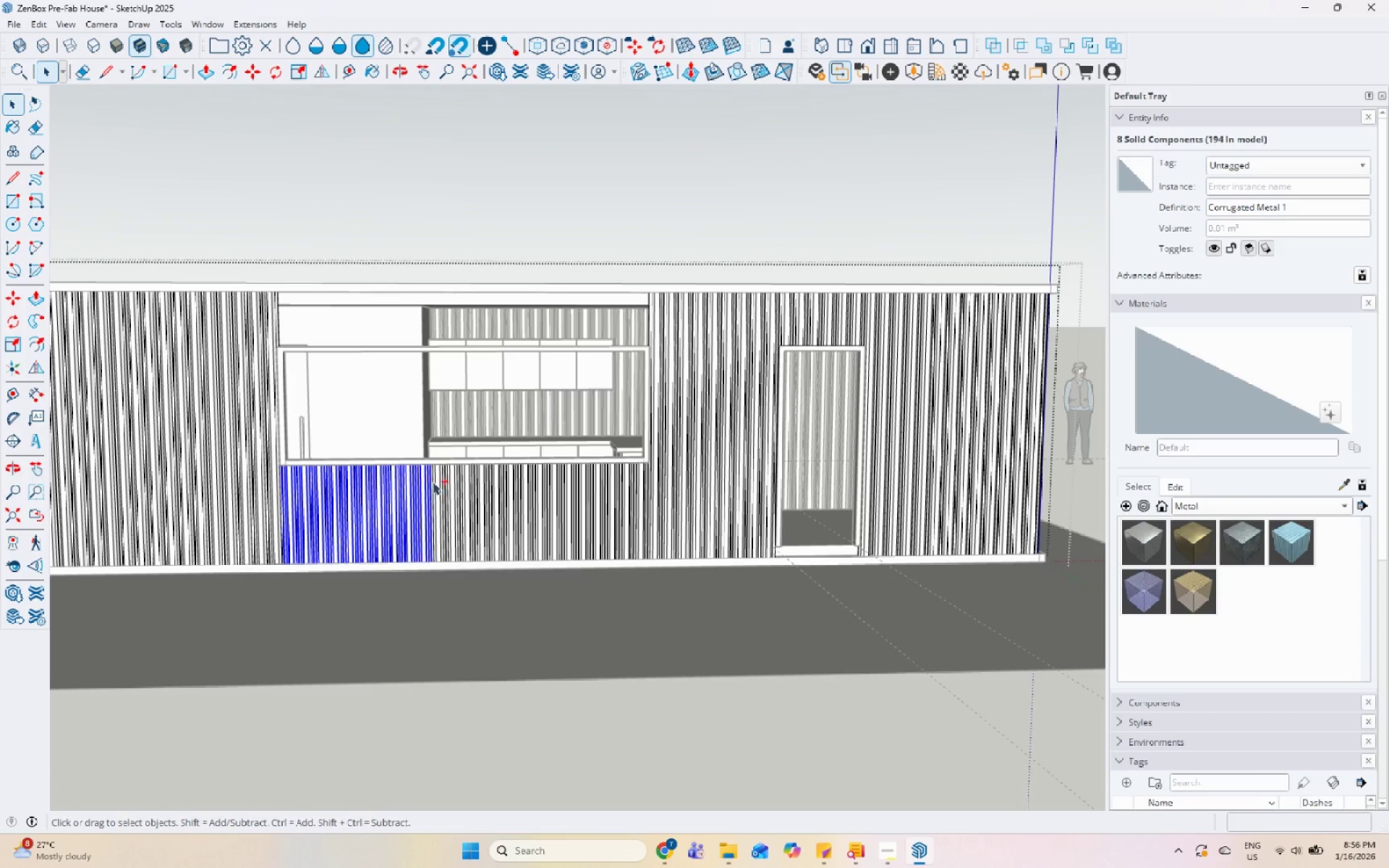 
hold_key(key=ControlLeft, duration=1.52)
triple_click([435, 483])
 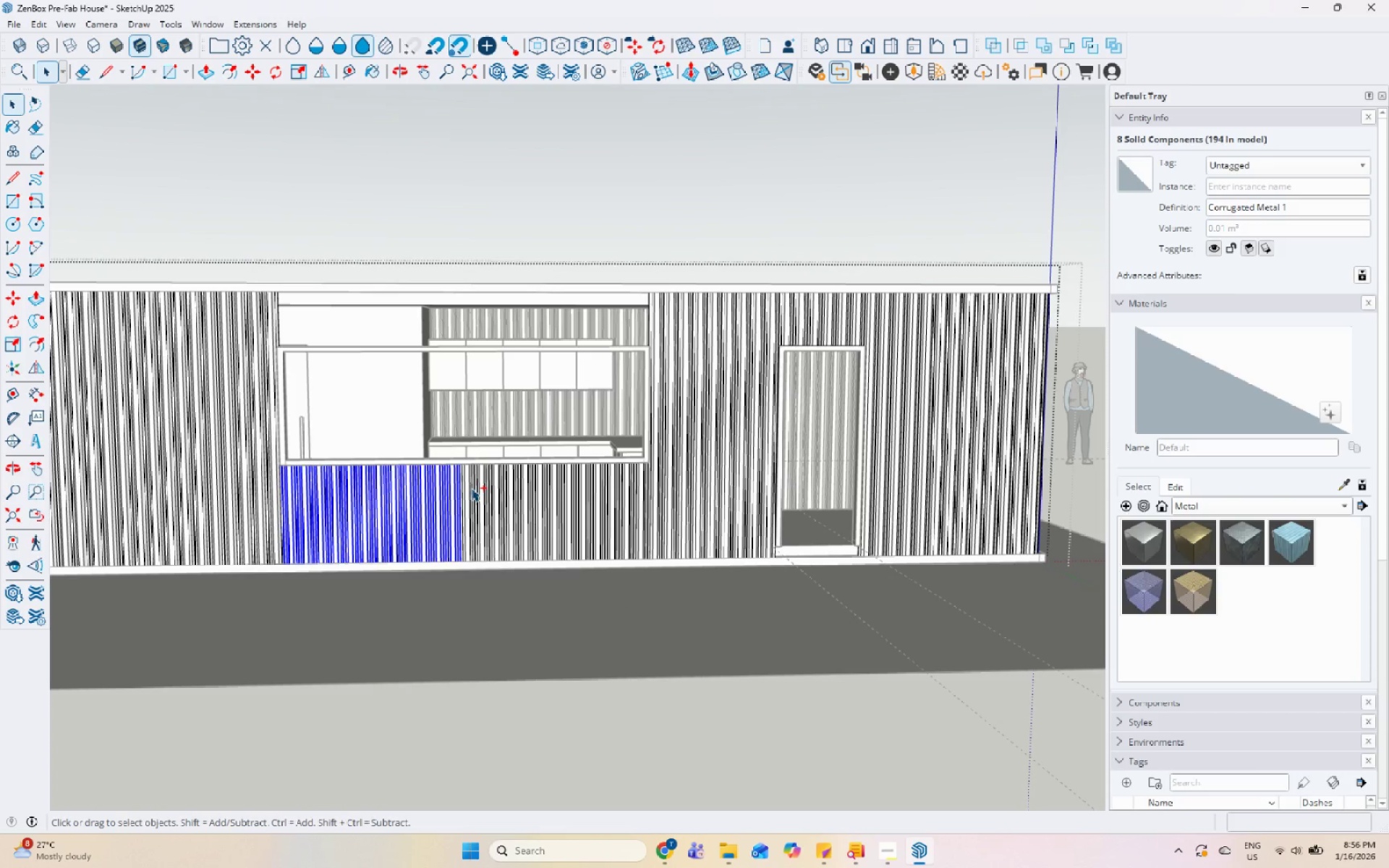 
triple_click([472, 488])
 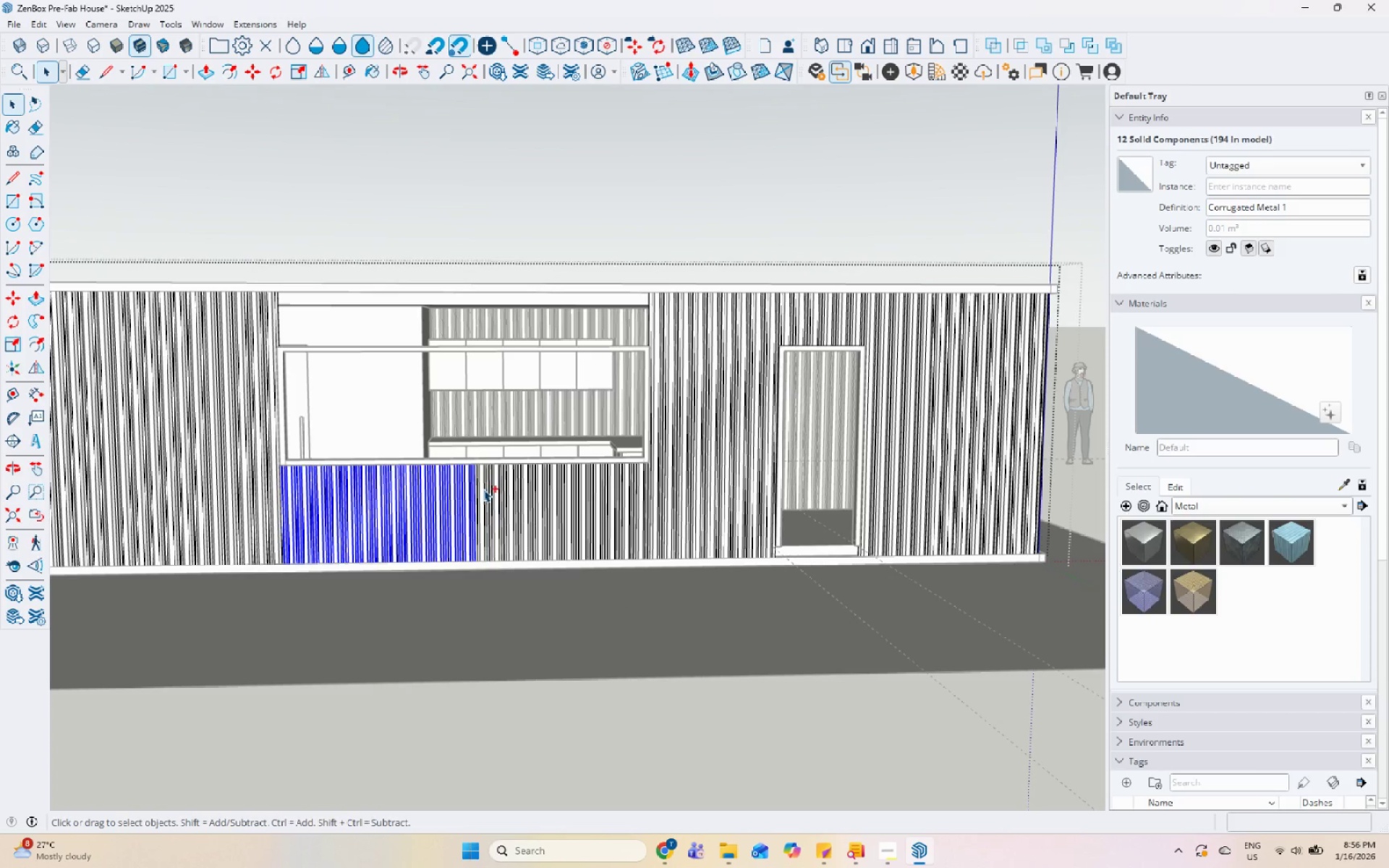 
triple_click([484, 490])
 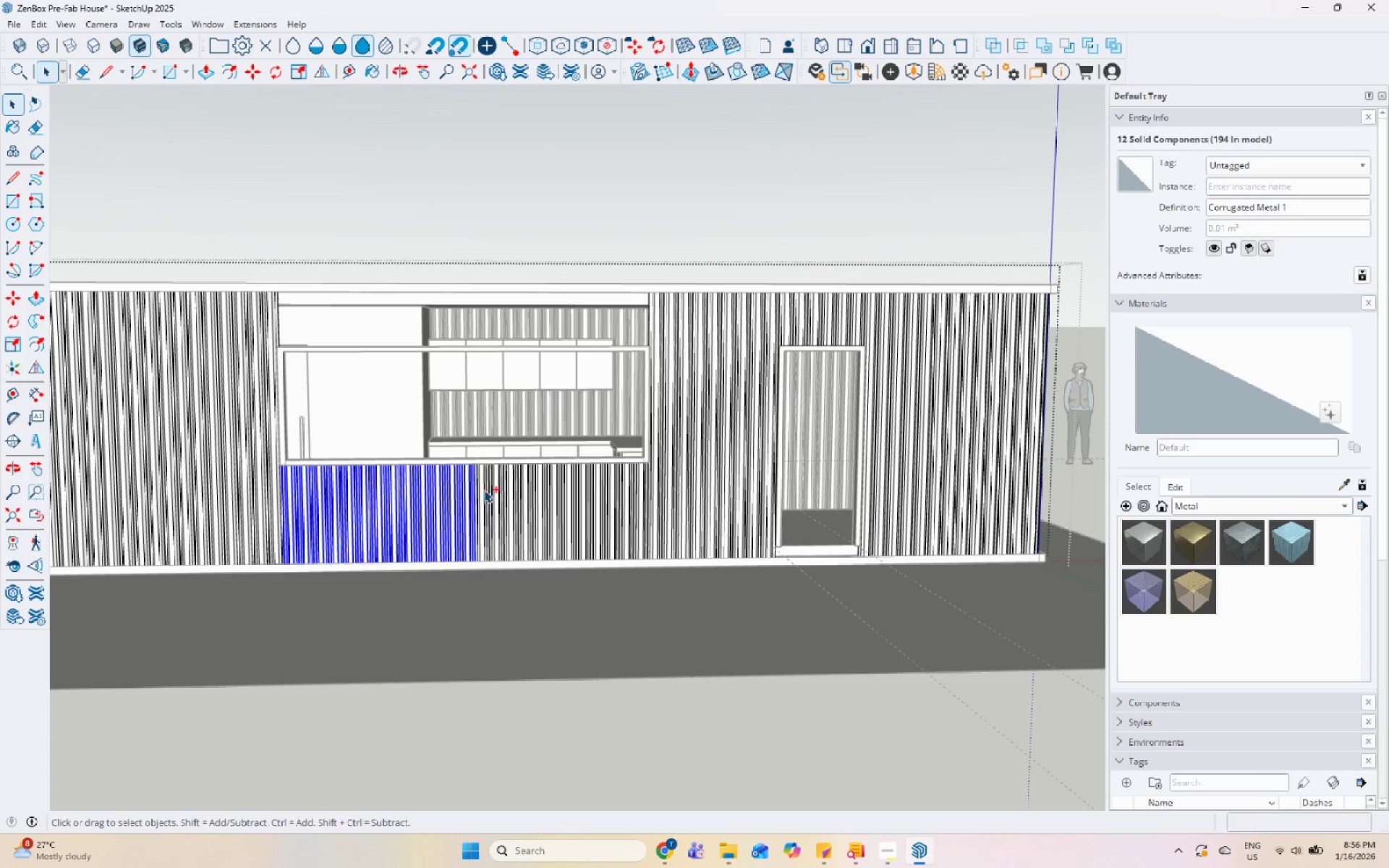 
hold_key(key=ControlLeft, duration=1.51)
triple_click([502, 492])
 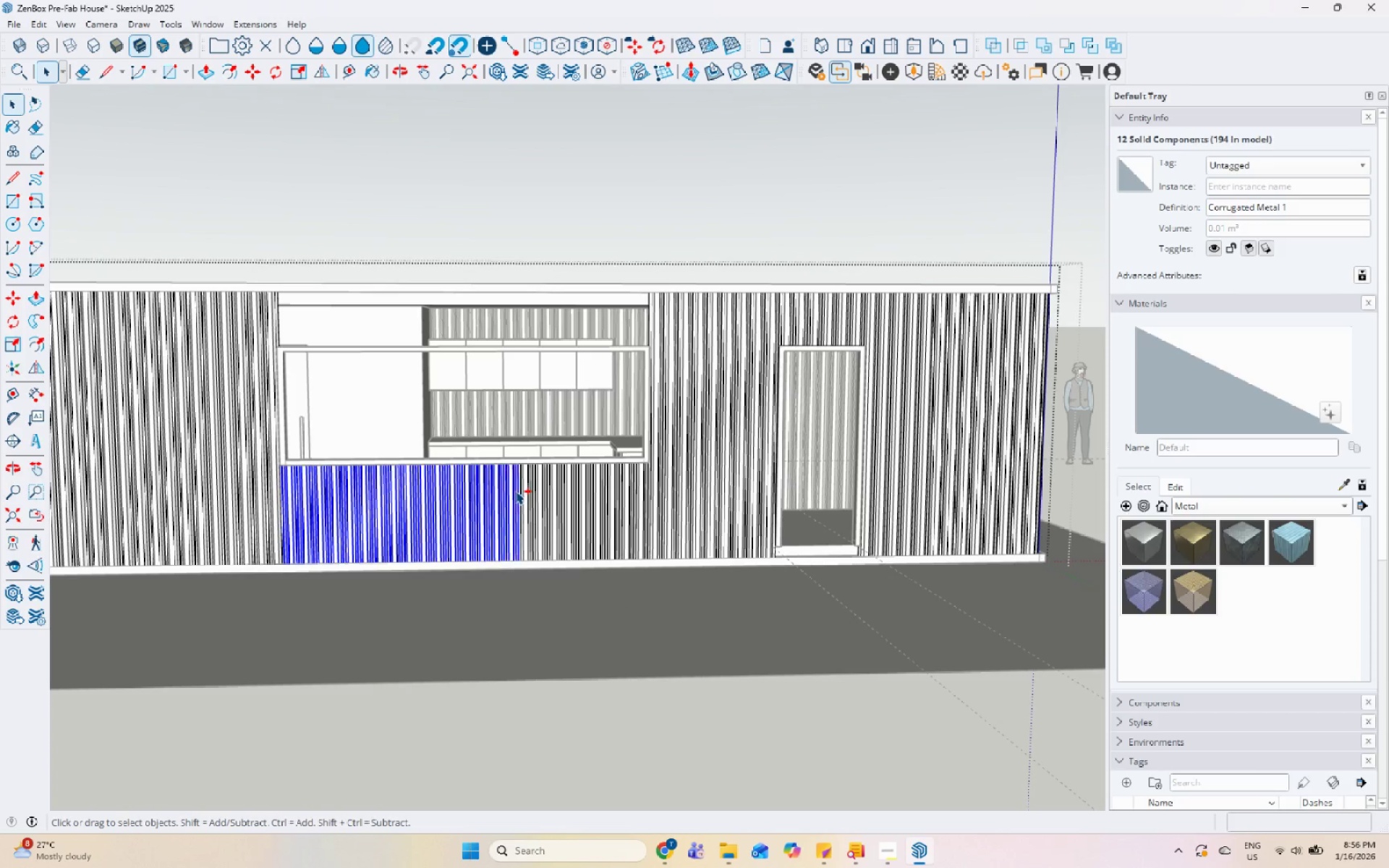 
triple_click([532, 491])
 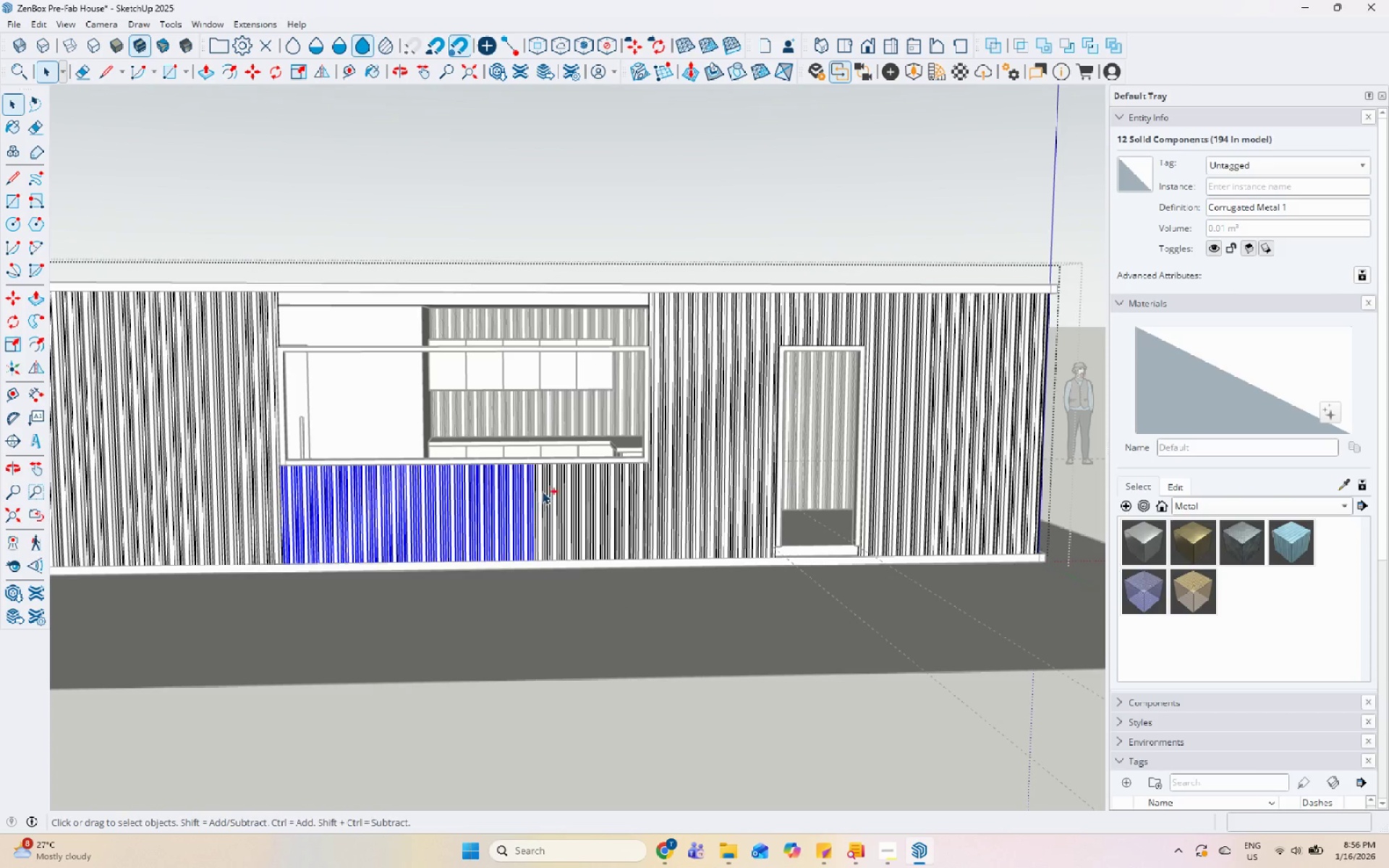 
hold_key(key=ControlLeft, duration=1.52)
triple_click([557, 495])
 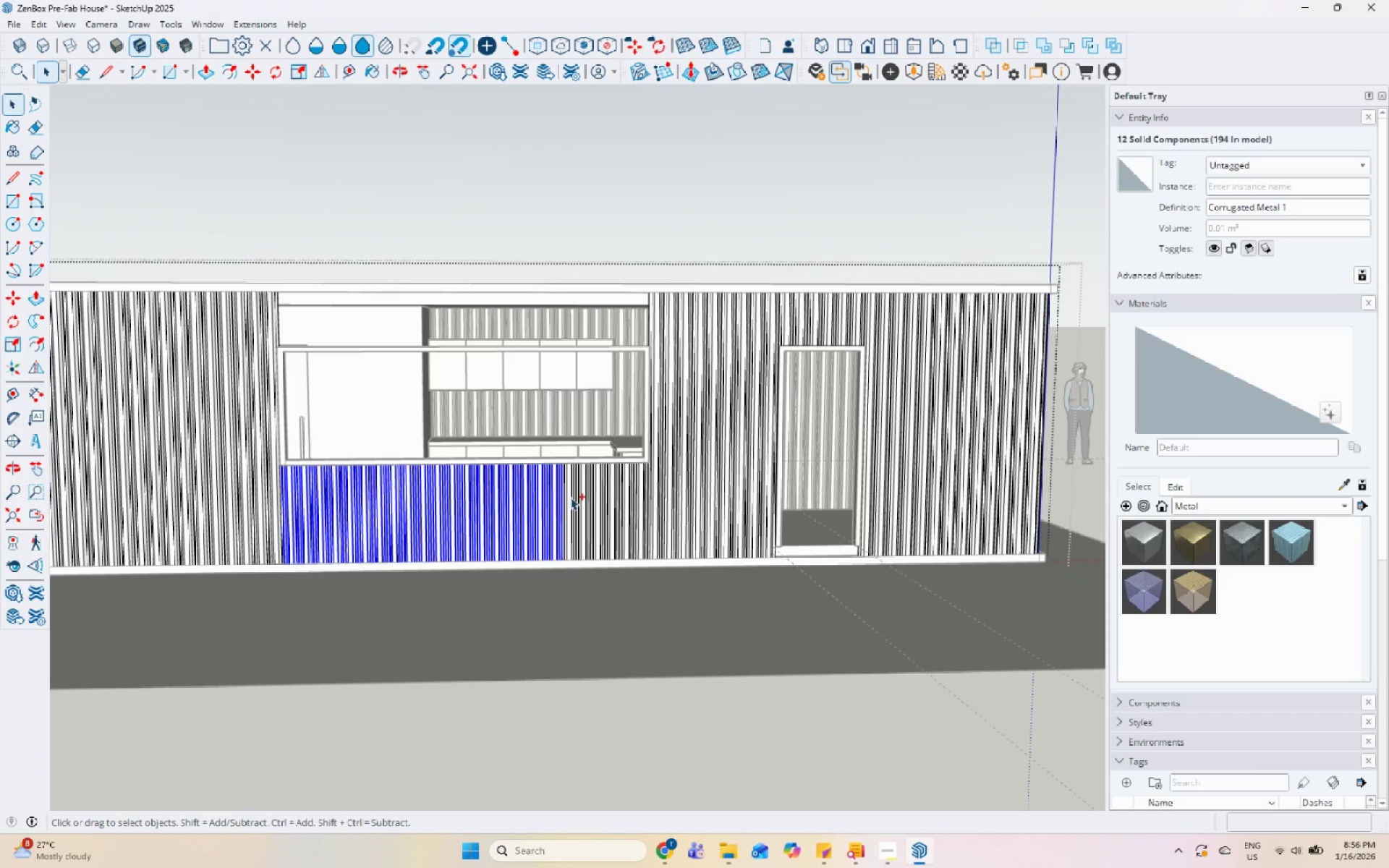 
triple_click([570, 497])
 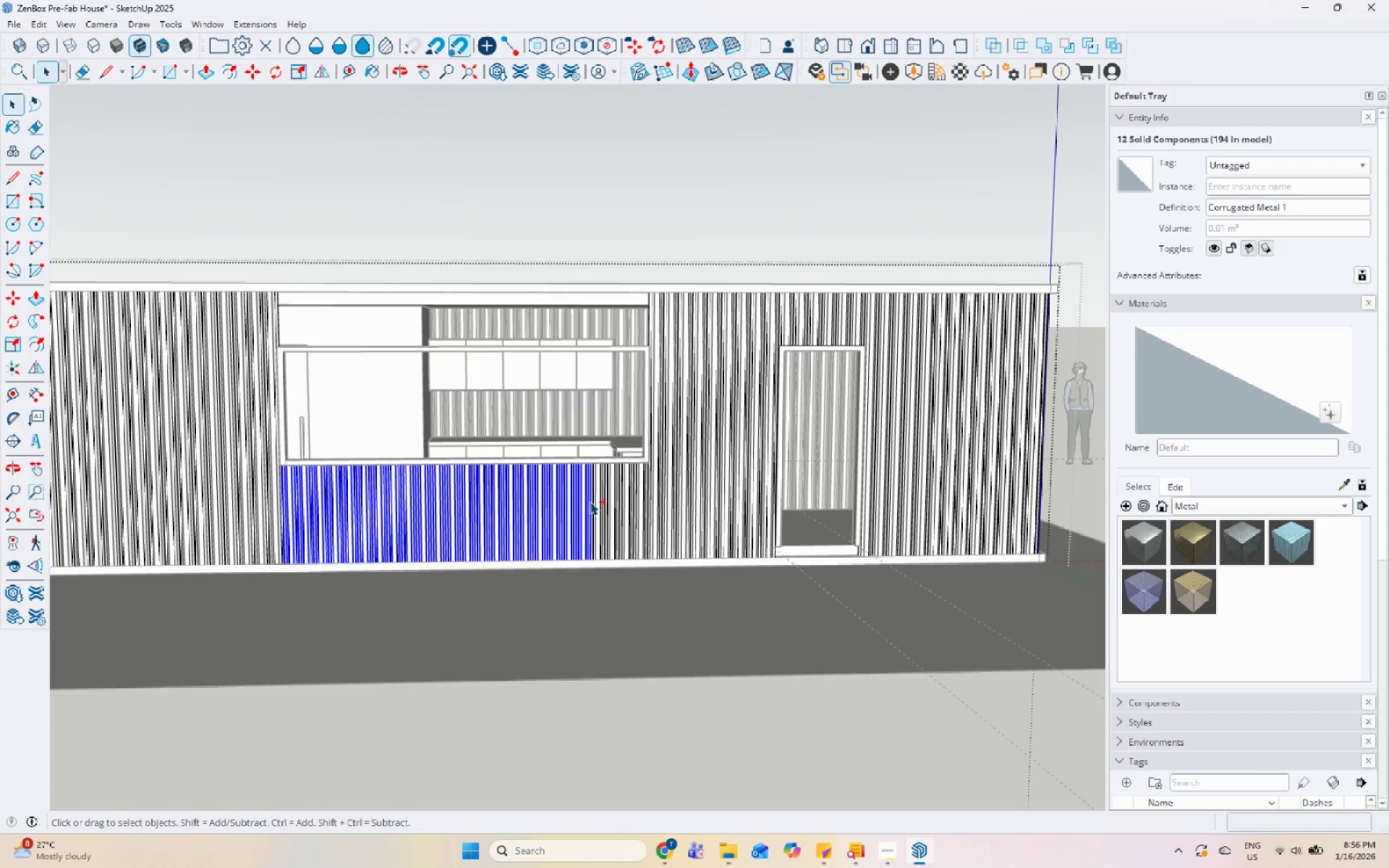 
hold_key(key=ControlLeft, duration=1.52)
triple_click([597, 502])
 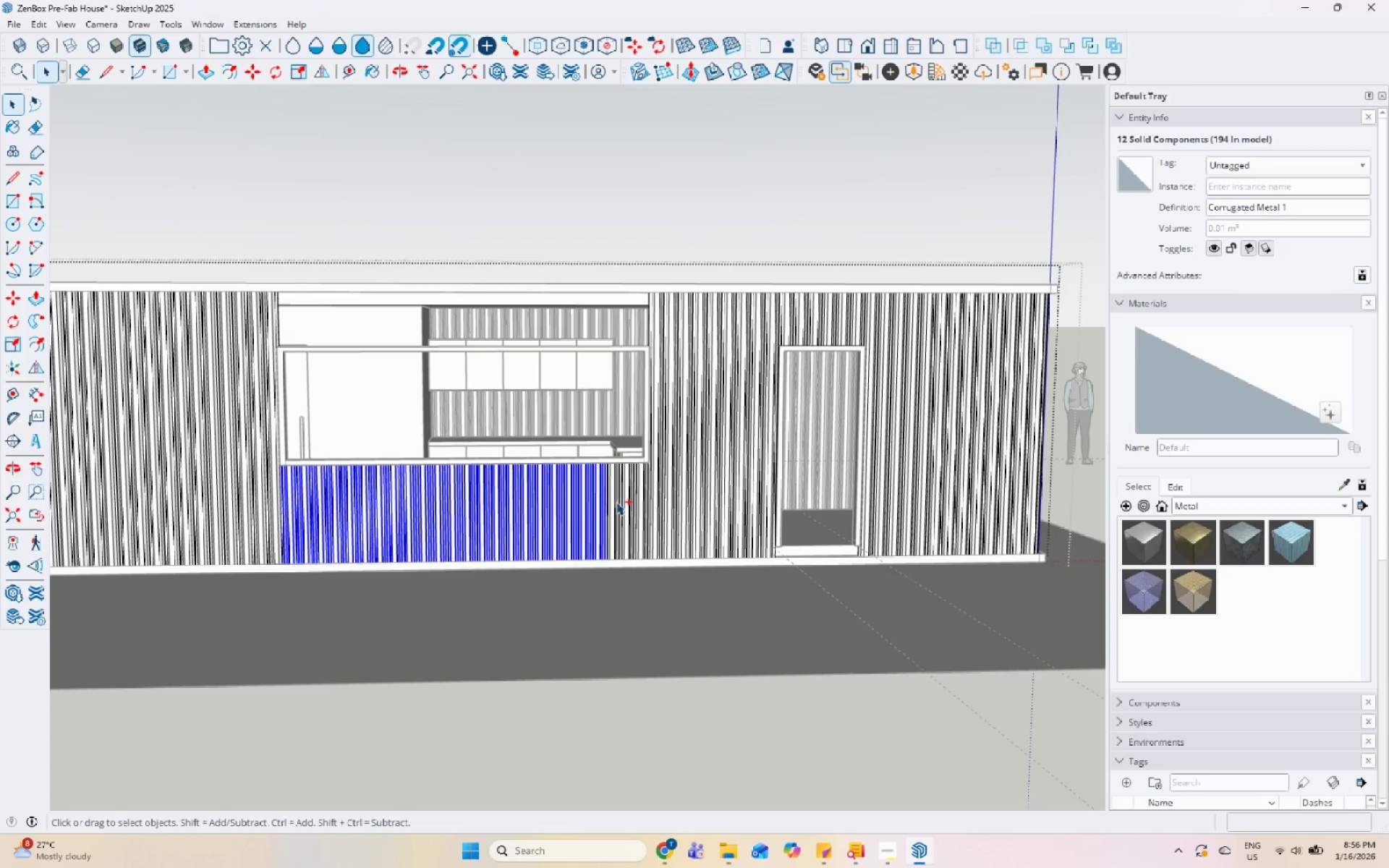 
triple_click([626, 502])
 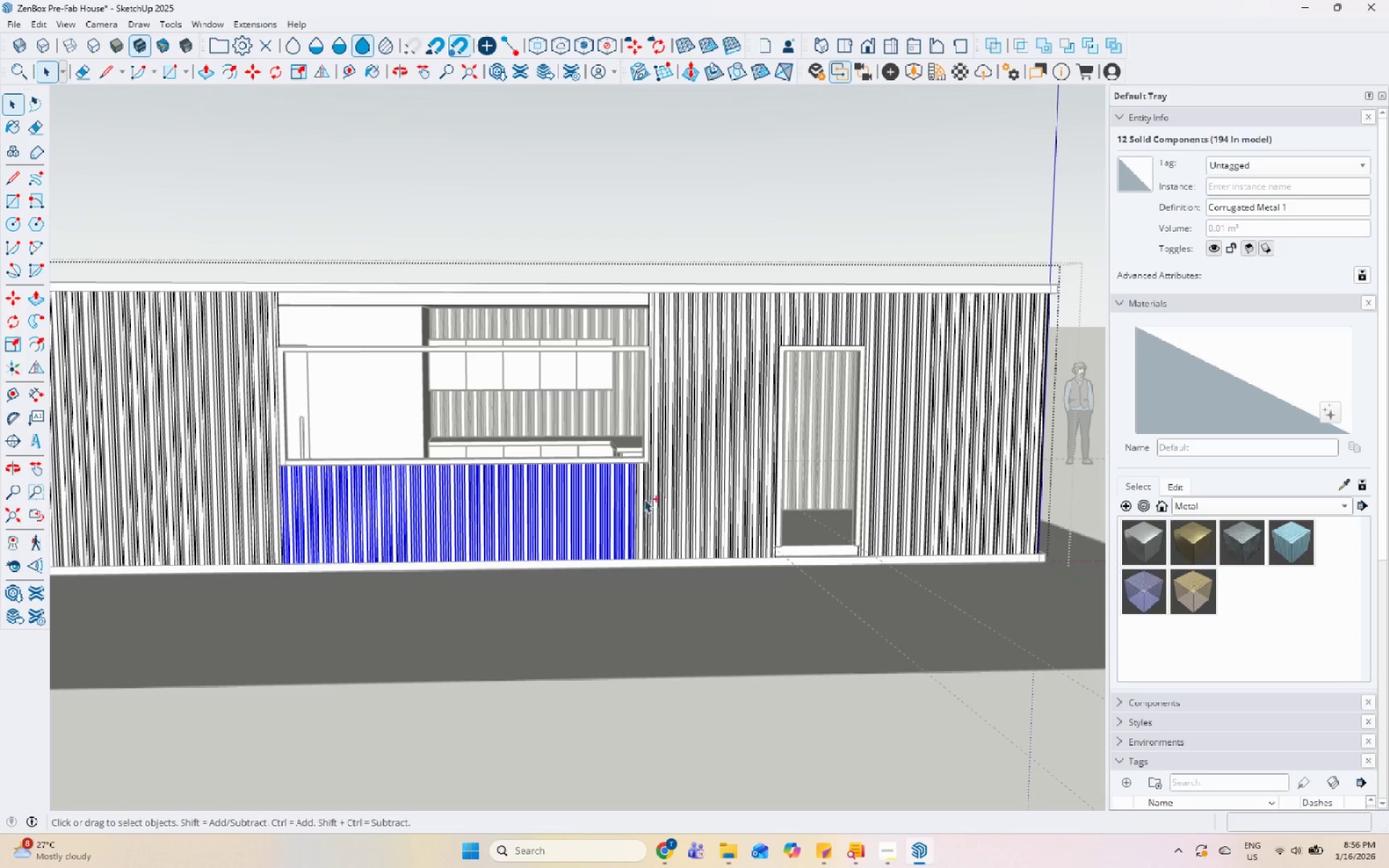 
triple_click([647, 498])
 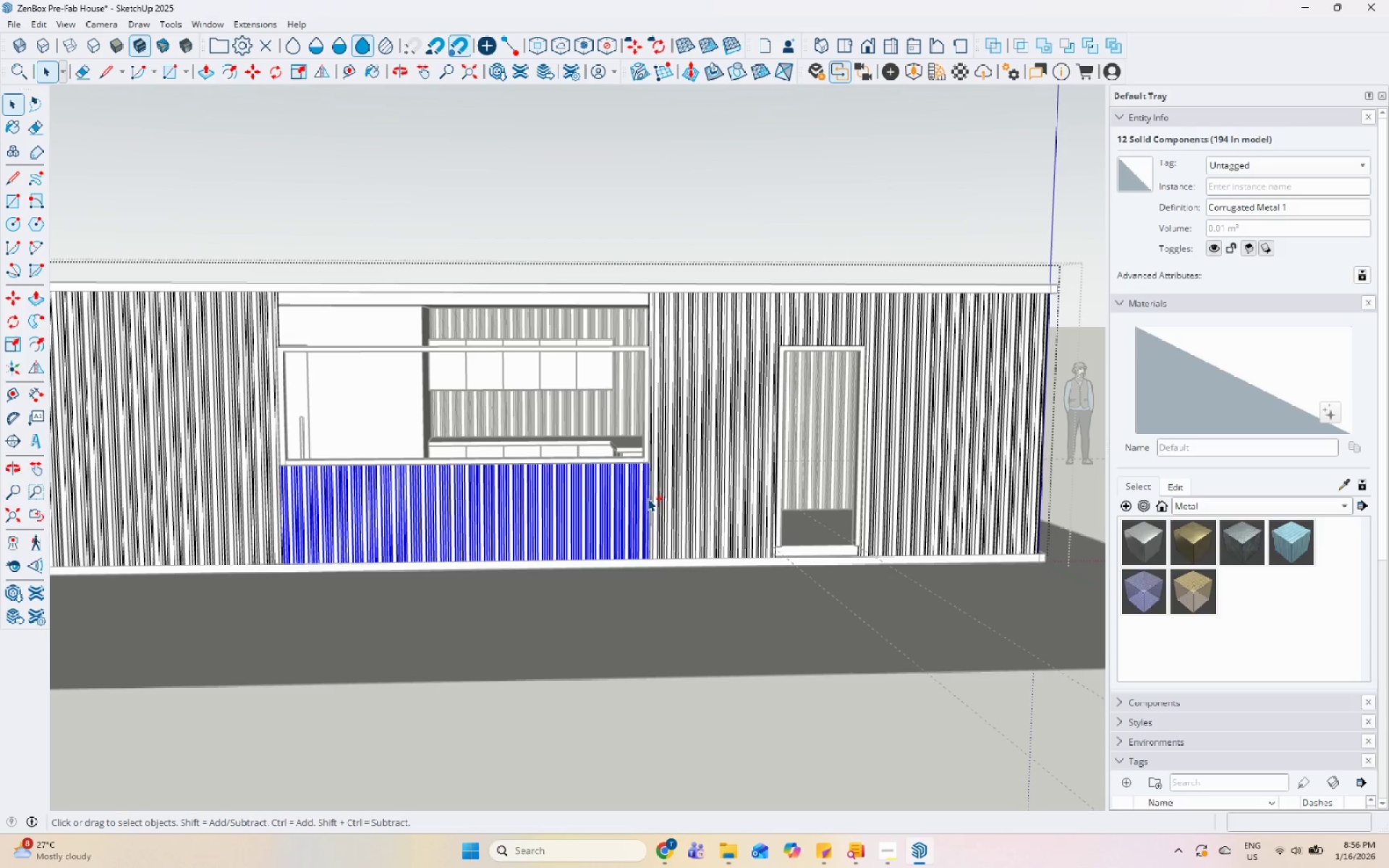 
key(Control+ControlLeft)
 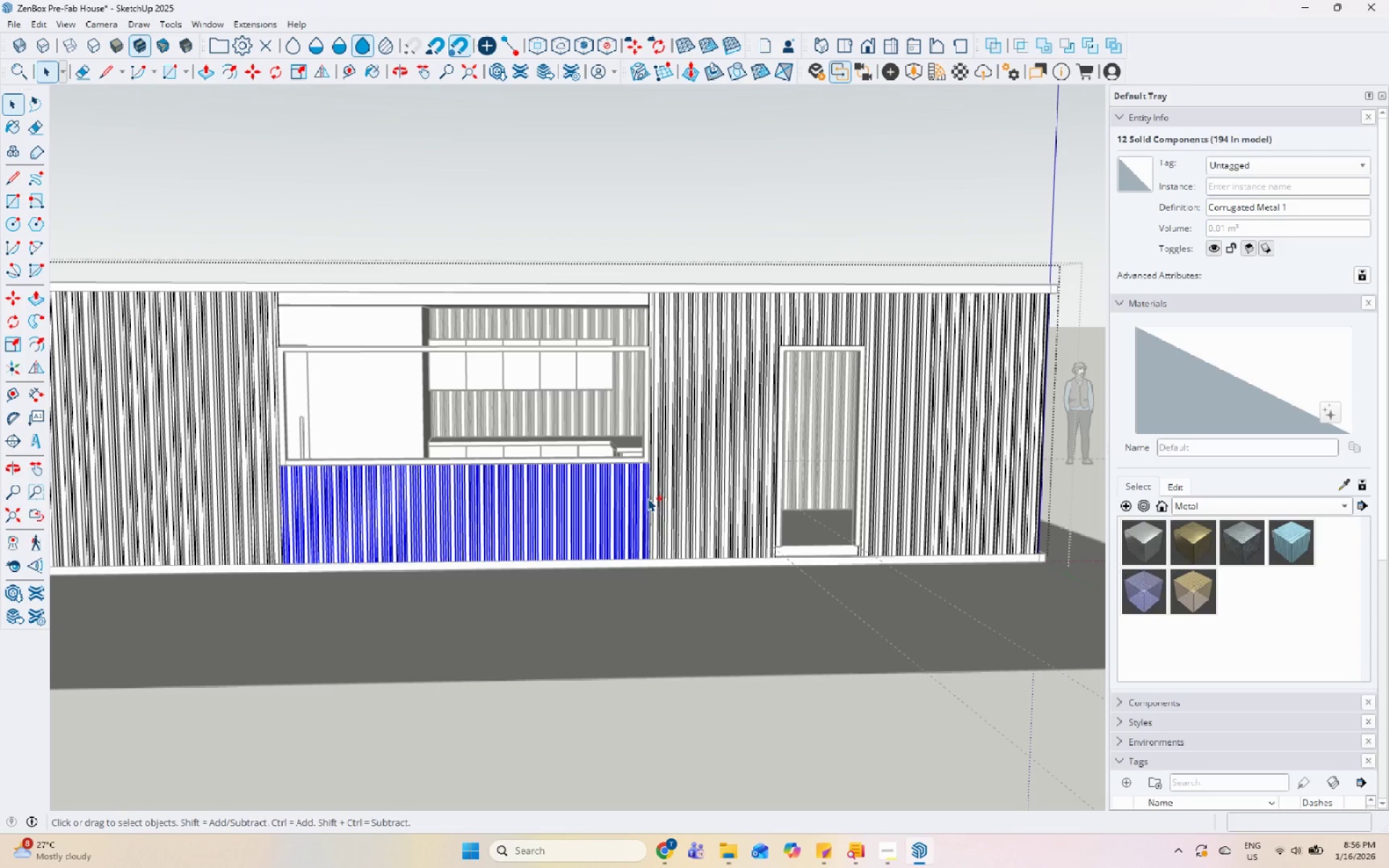 
key(Control+ControlLeft)
 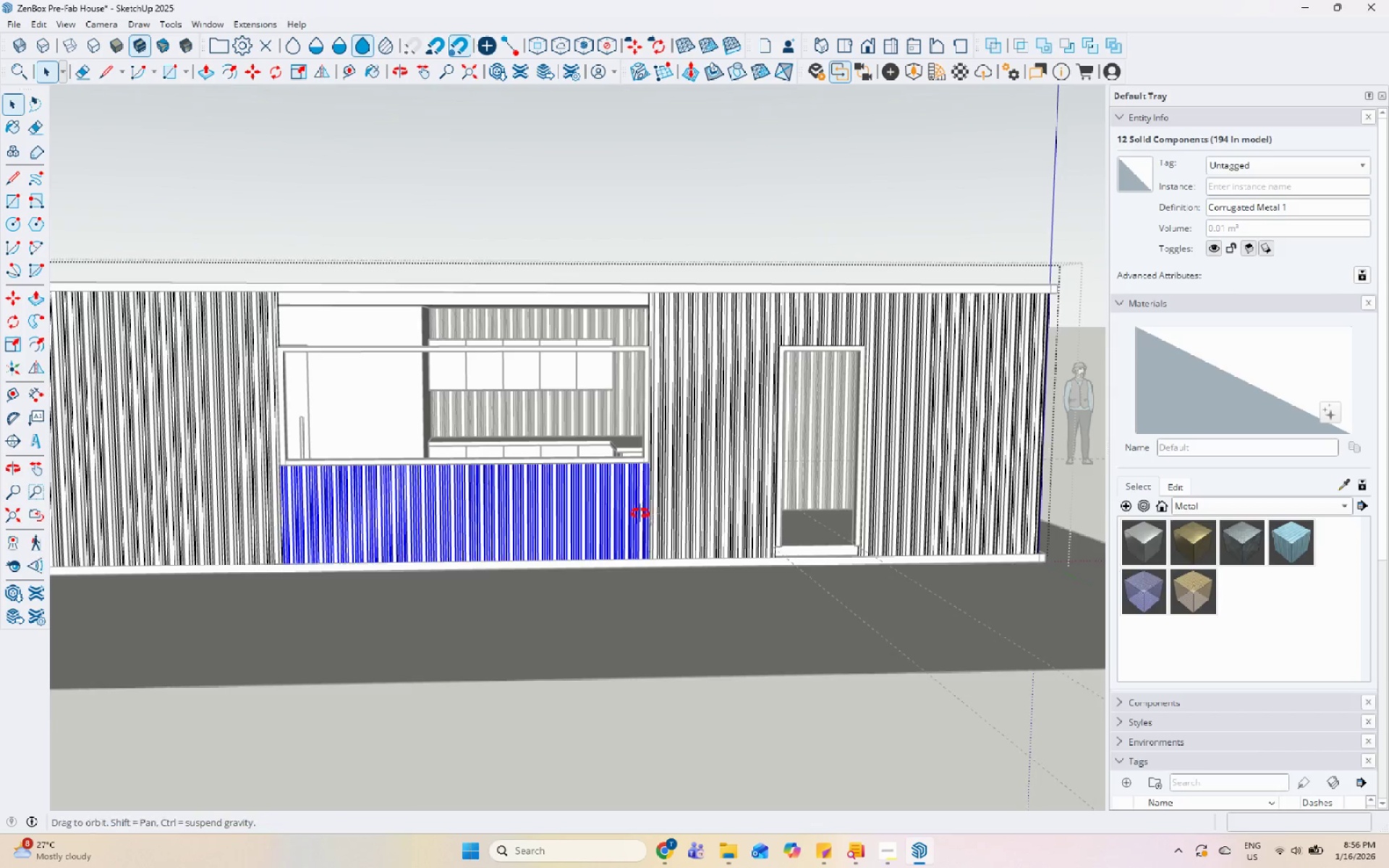 
scroll: coordinate [487, 676], scroll_direction: up, amount: 15.0
 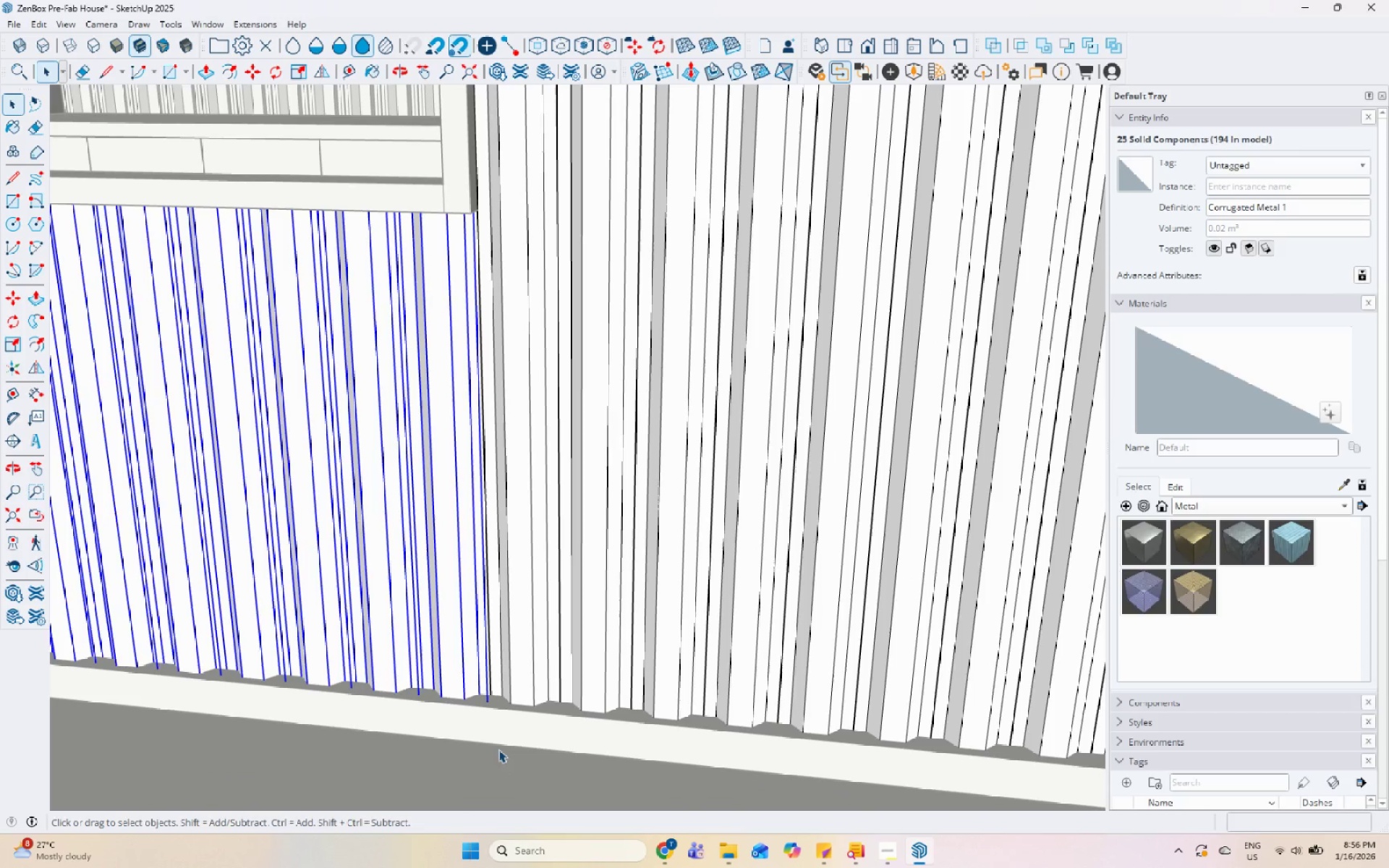 
key(M)
 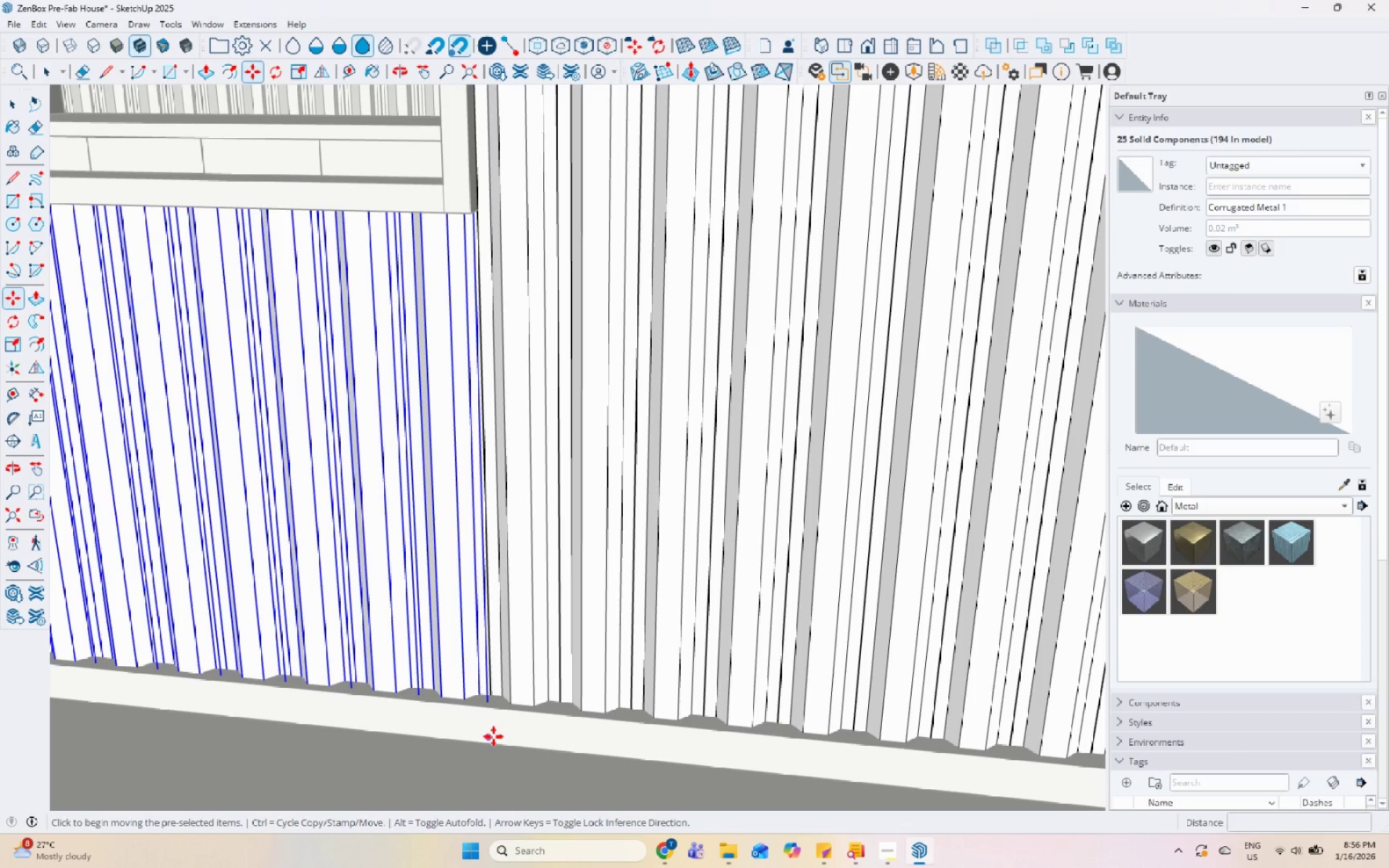 
left_click_drag(start_coordinate=[493, 737], to_coordinate=[495, 731])
 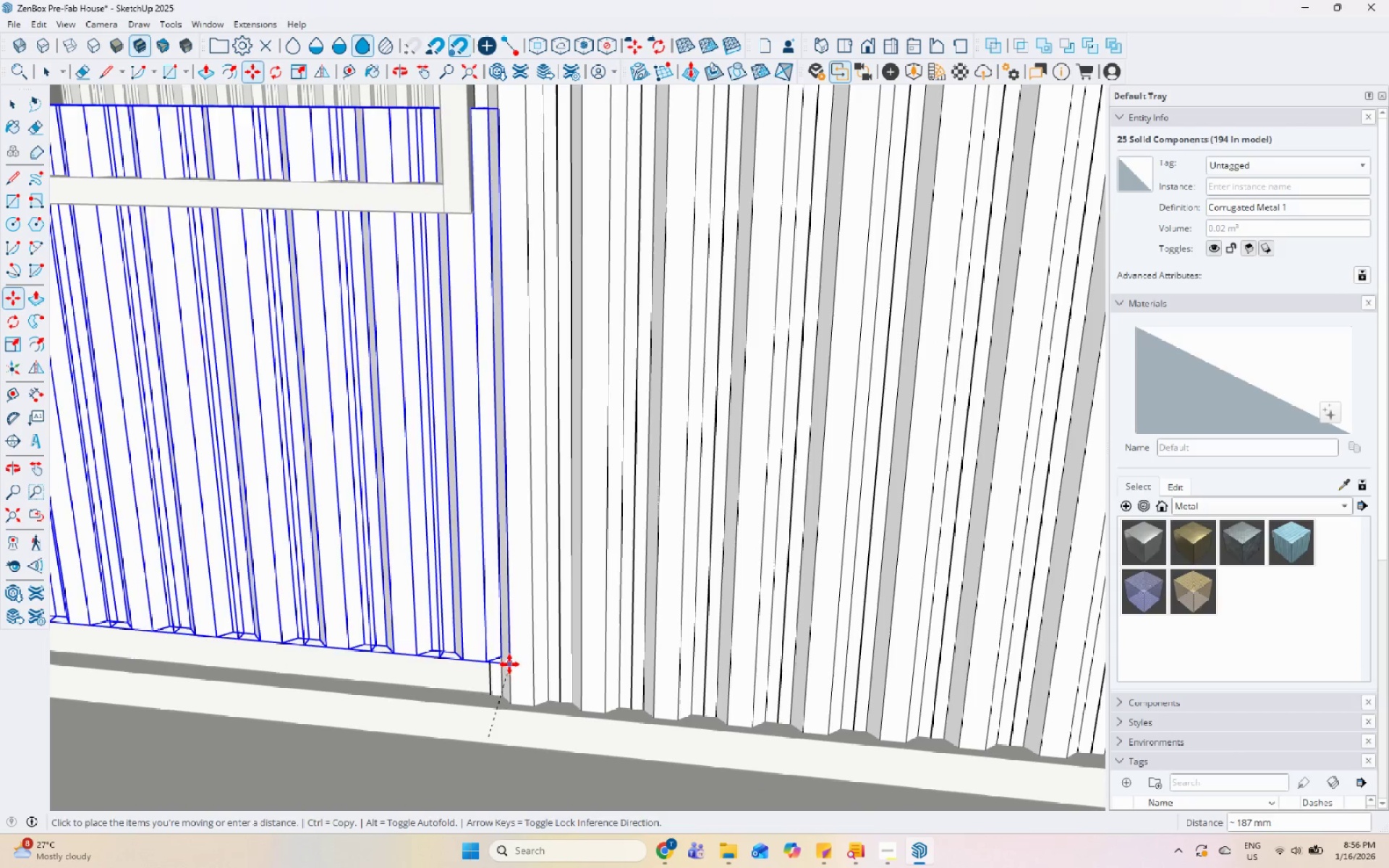 
scroll: coordinate [611, 590], scroll_direction: down, amount: 31.0
 